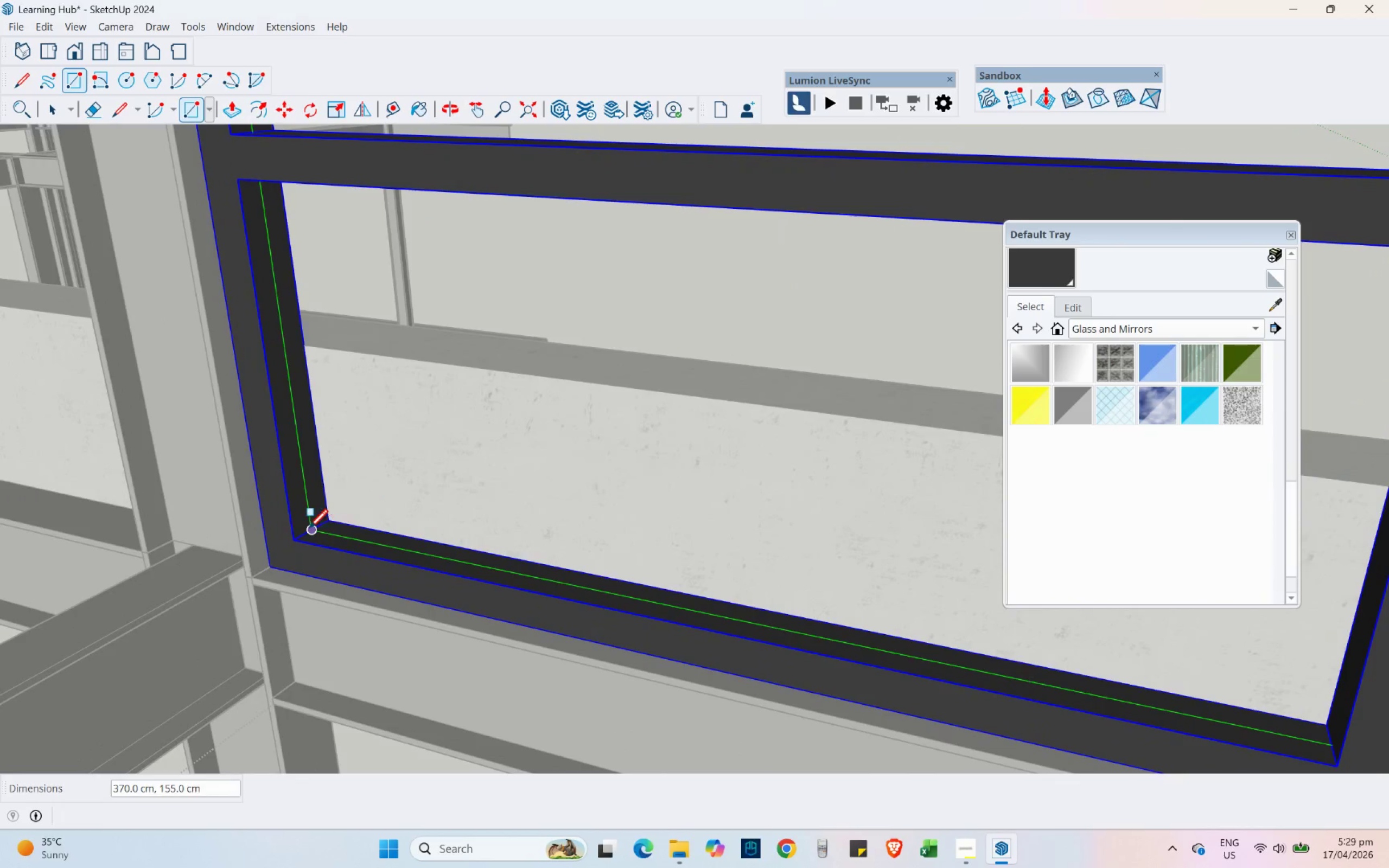 
left_click([309, 528])
 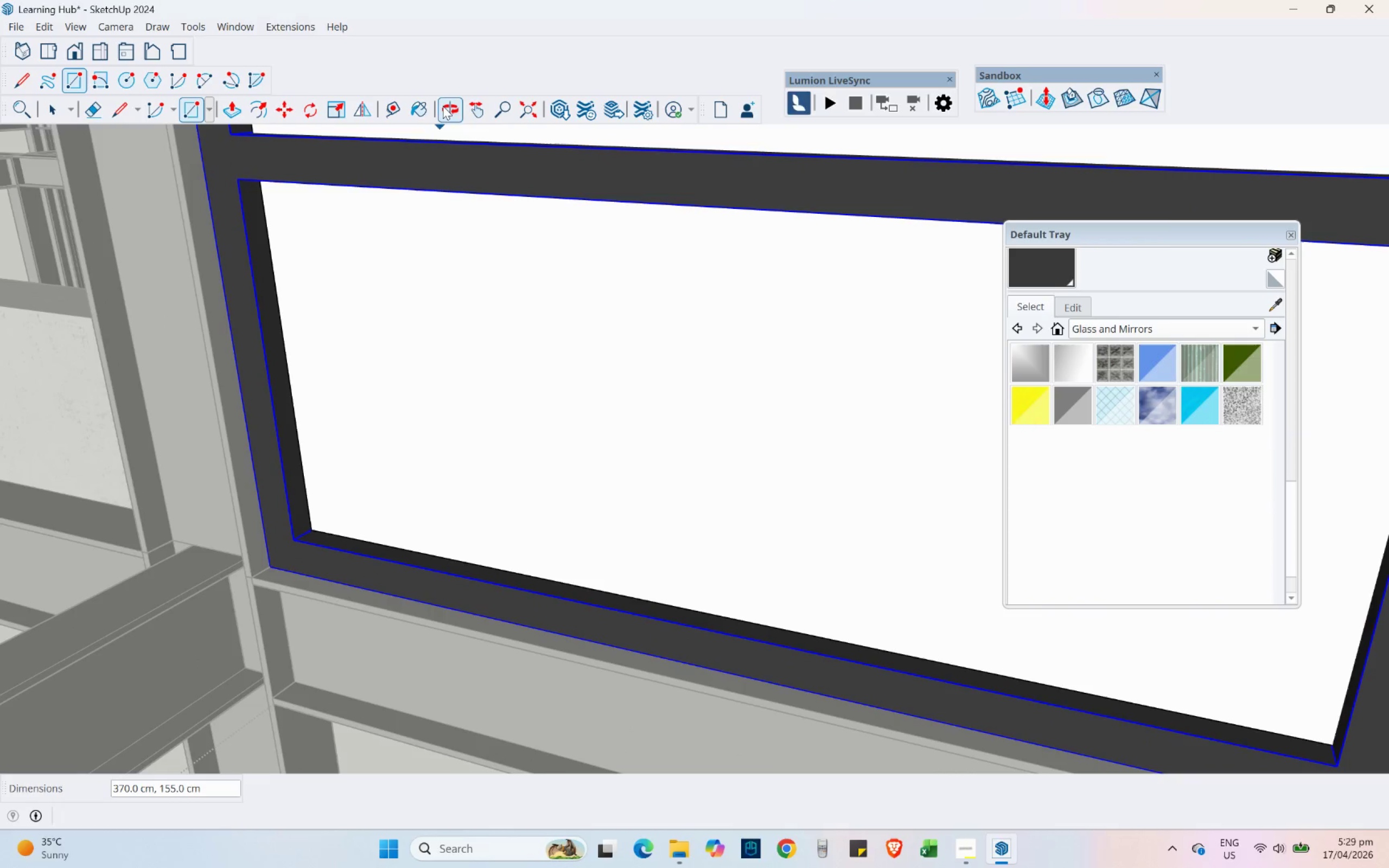 
left_click([427, 107])
 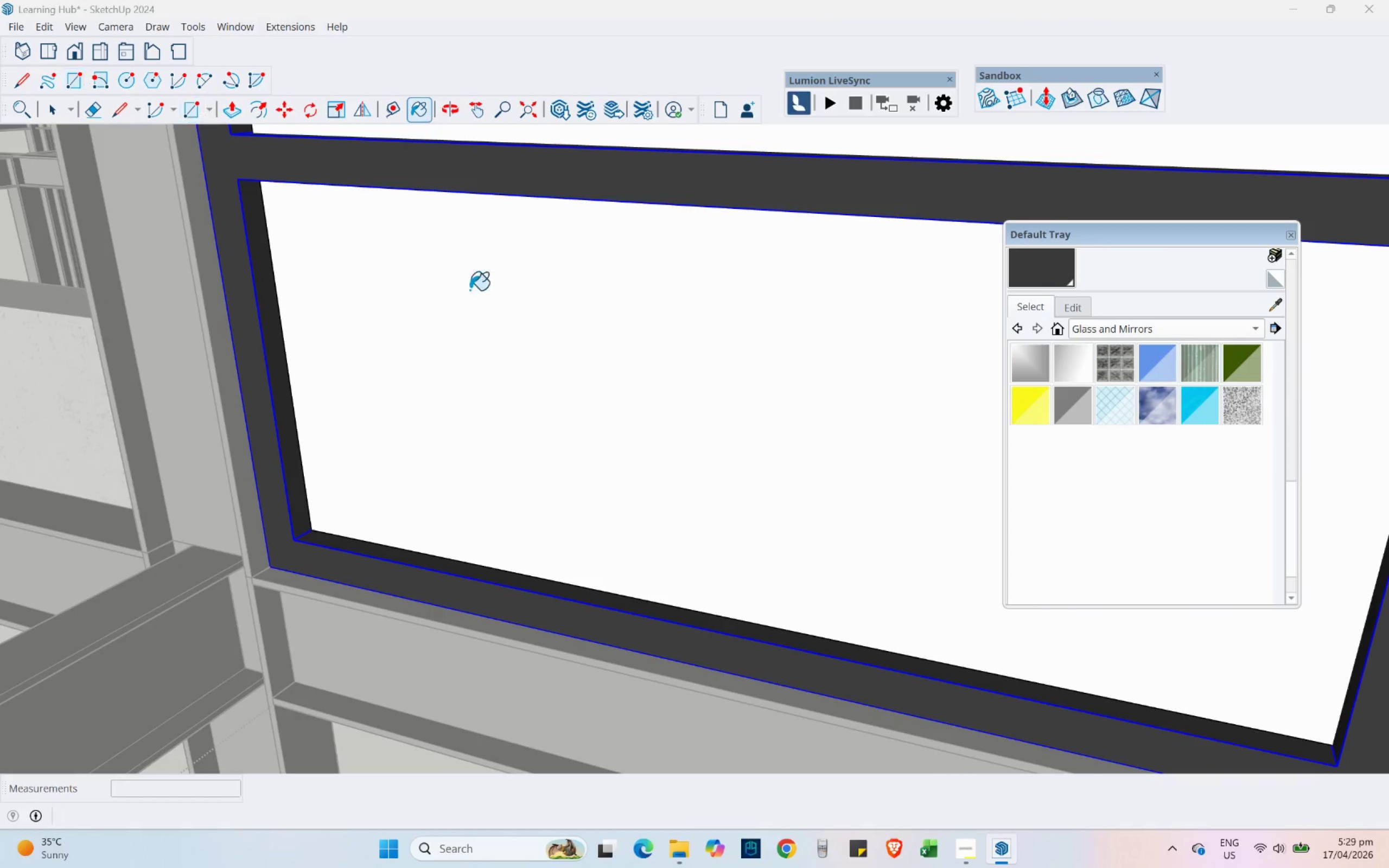 
scroll: coordinate [197, 386], scroll_direction: down, amount: 6.0
 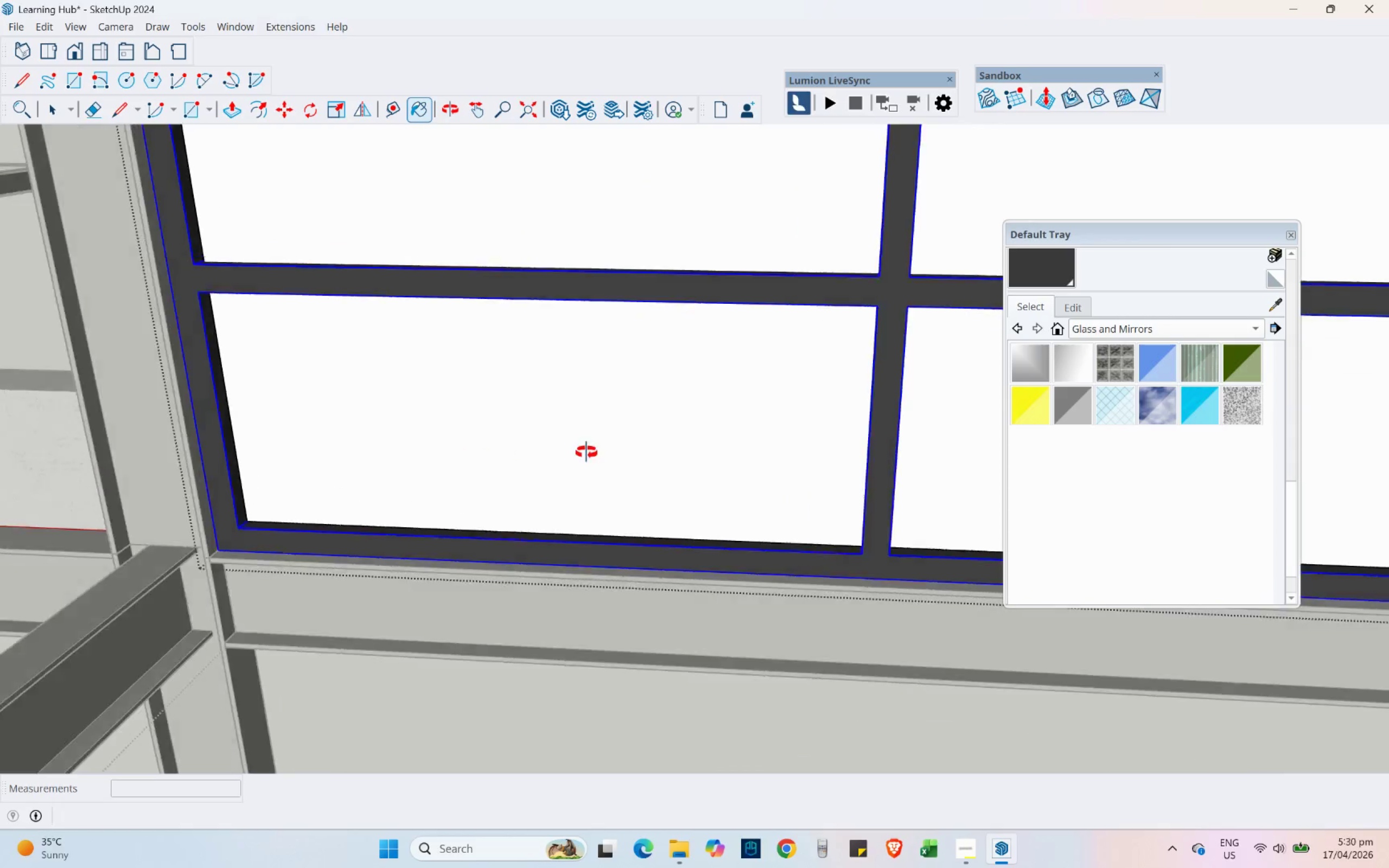 
hold_key(key=ShiftLeft, duration=0.44)
 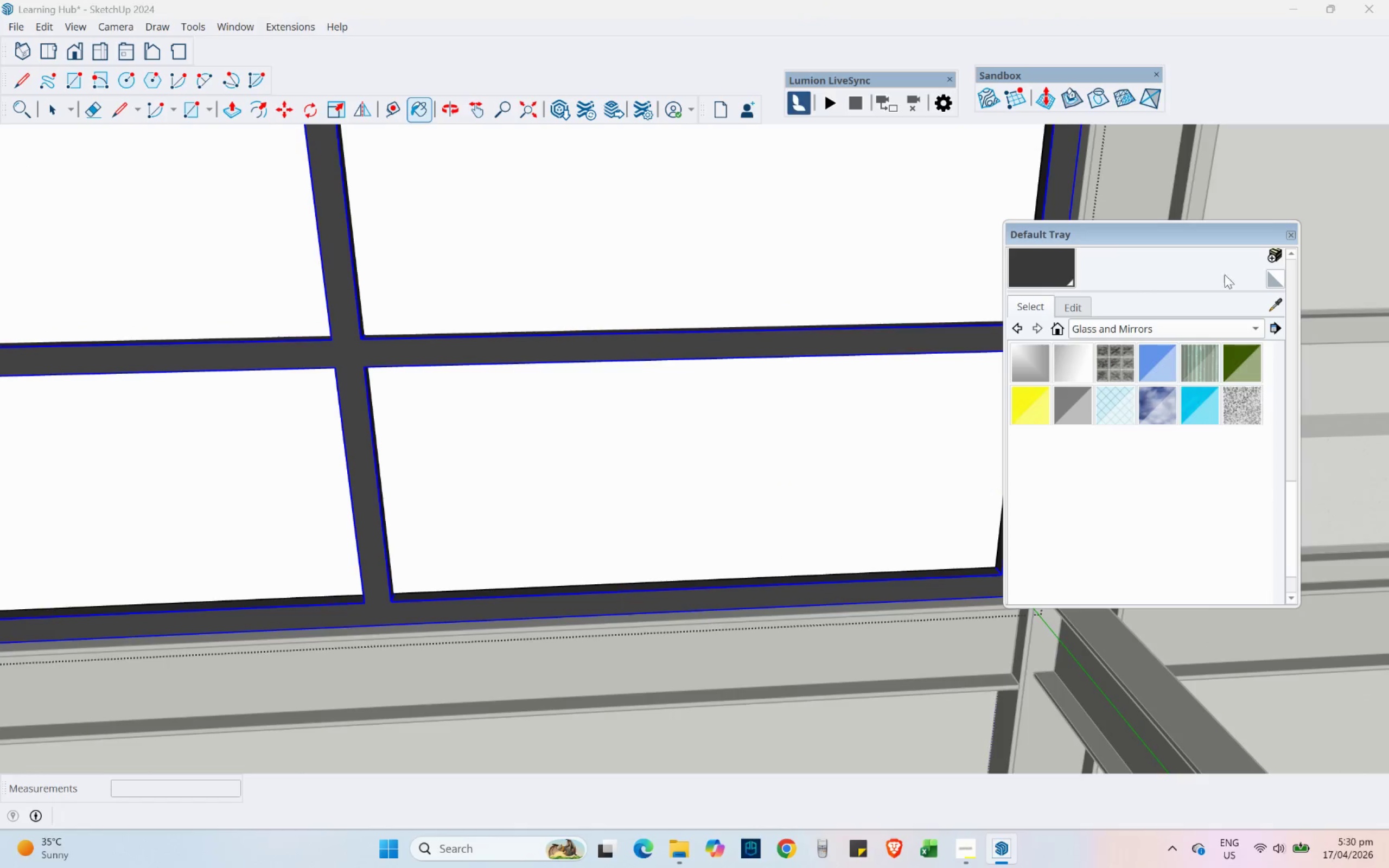 
key(Alt+AltLeft)
 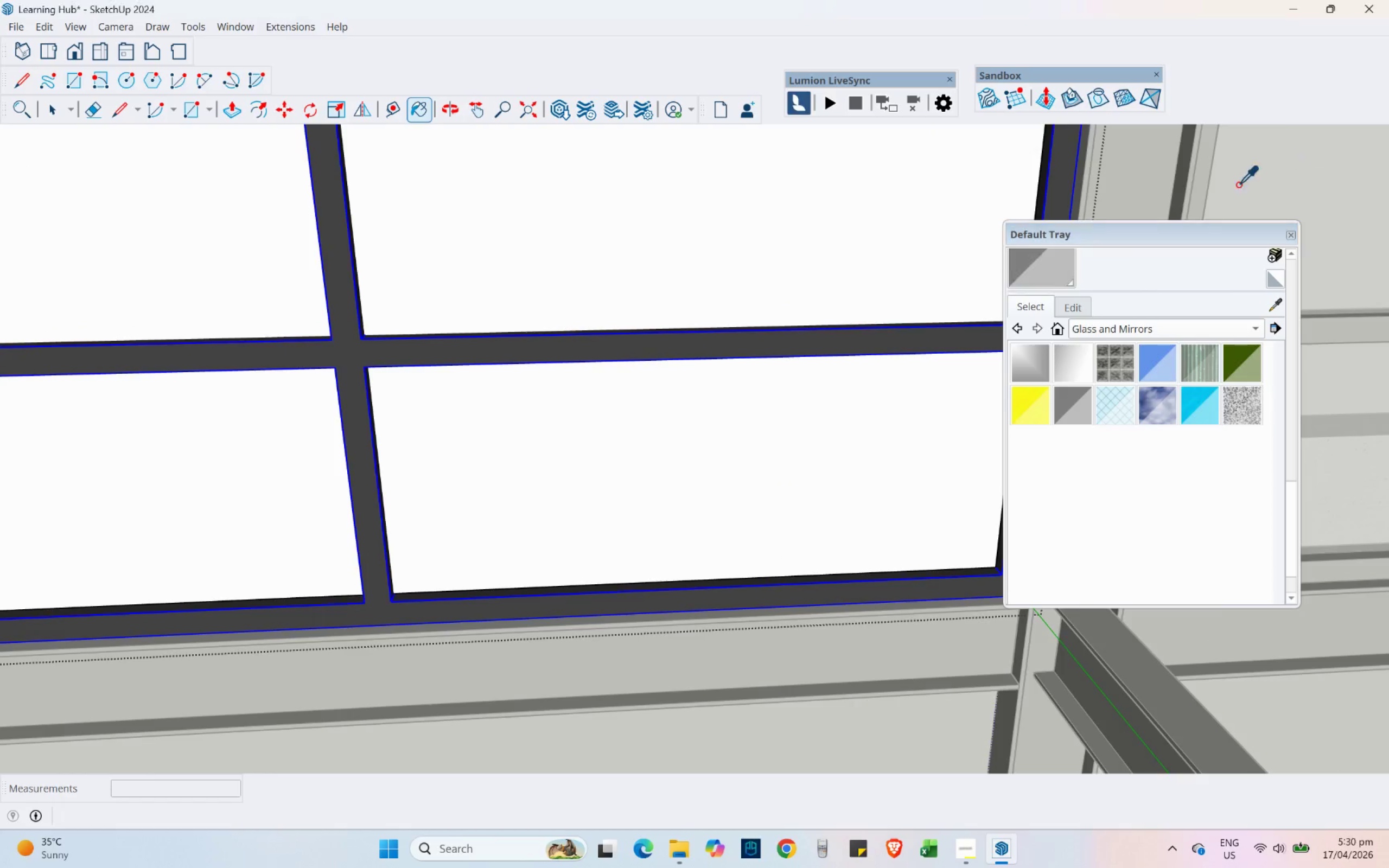 
double_click([657, 241])
 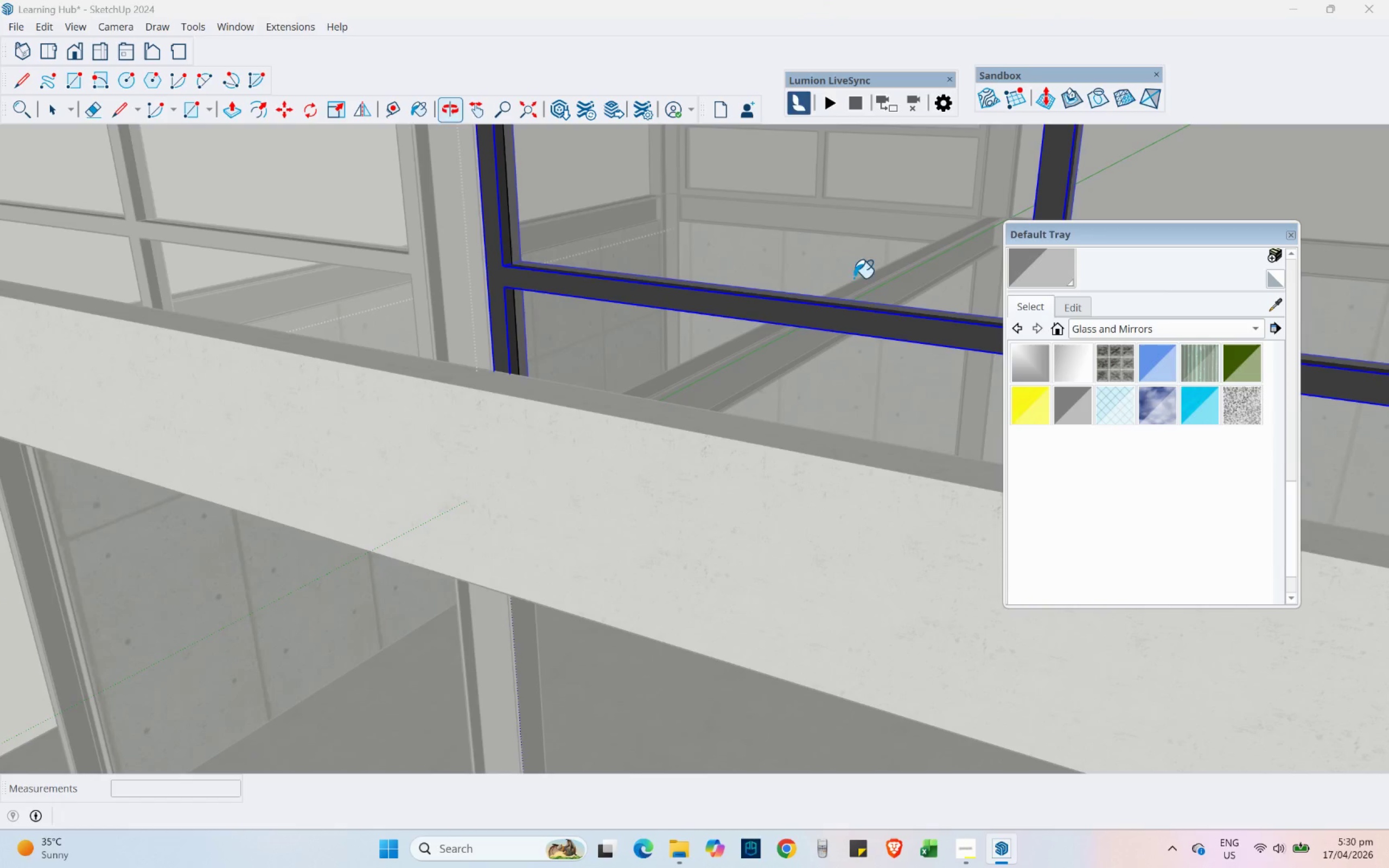 
scroll: coordinate [289, 537], scroll_direction: down, amount: 5.0
 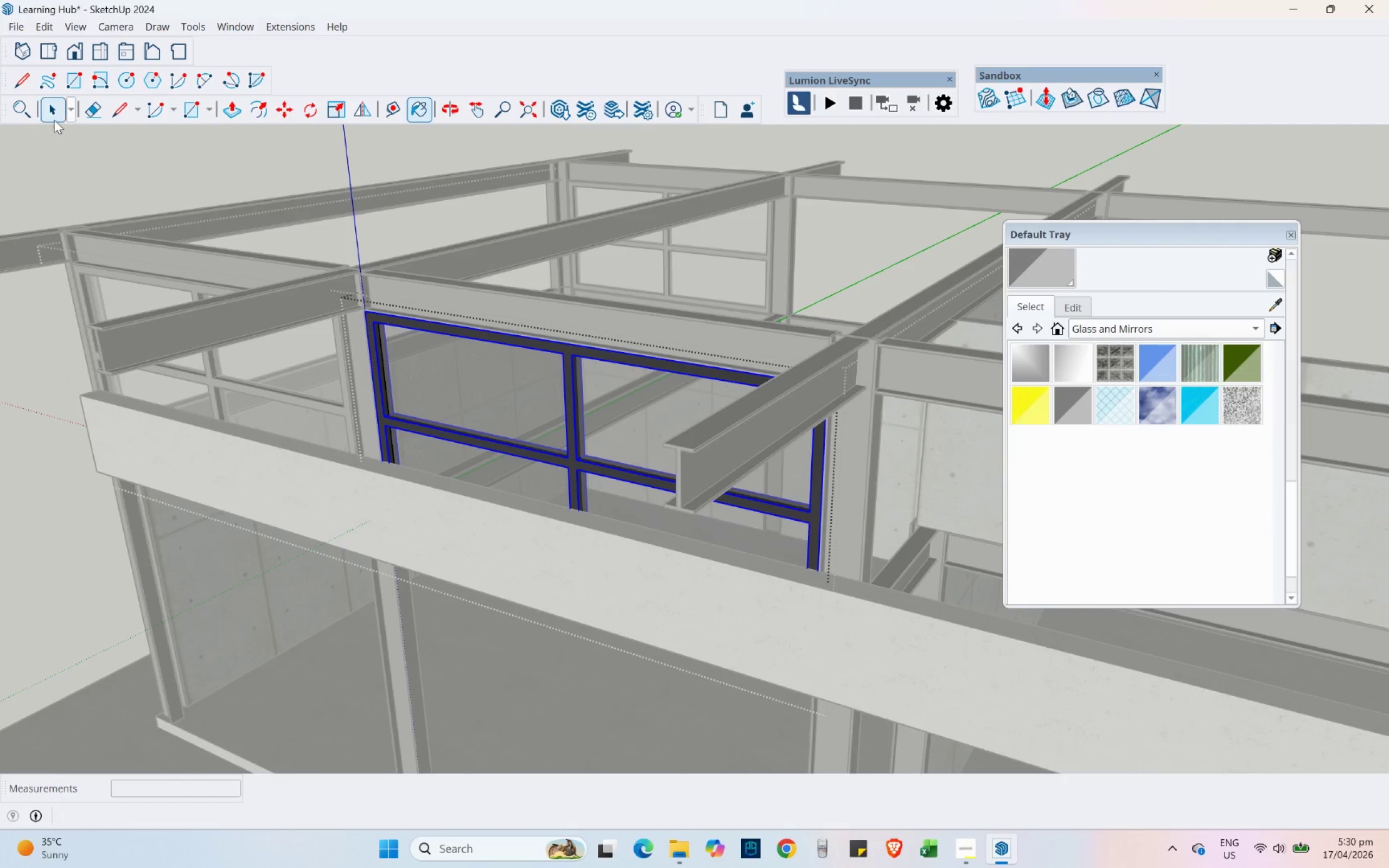 
left_click([55, 115])
 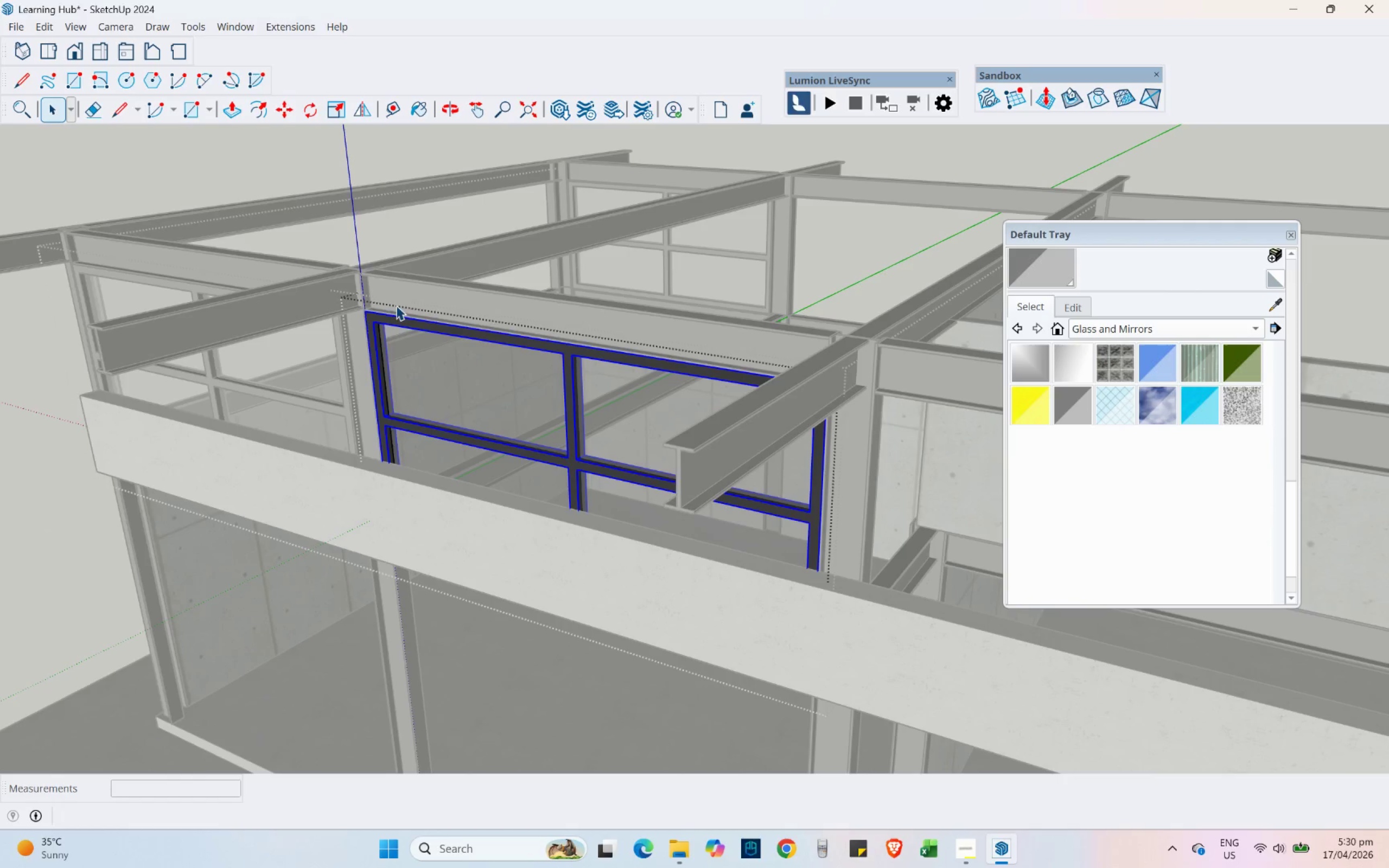 
double_click([438, 363])
 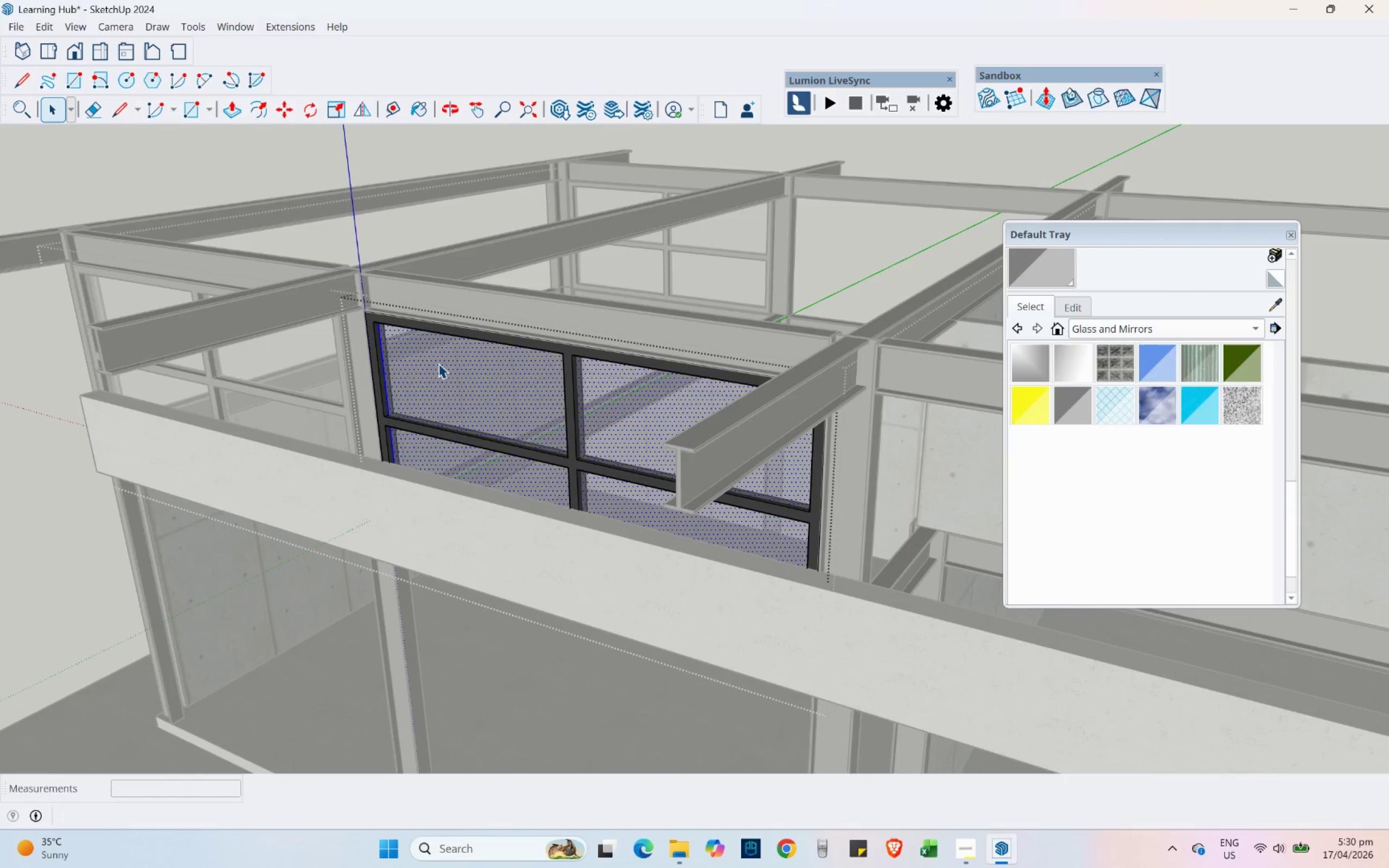 
triple_click([438, 363])
 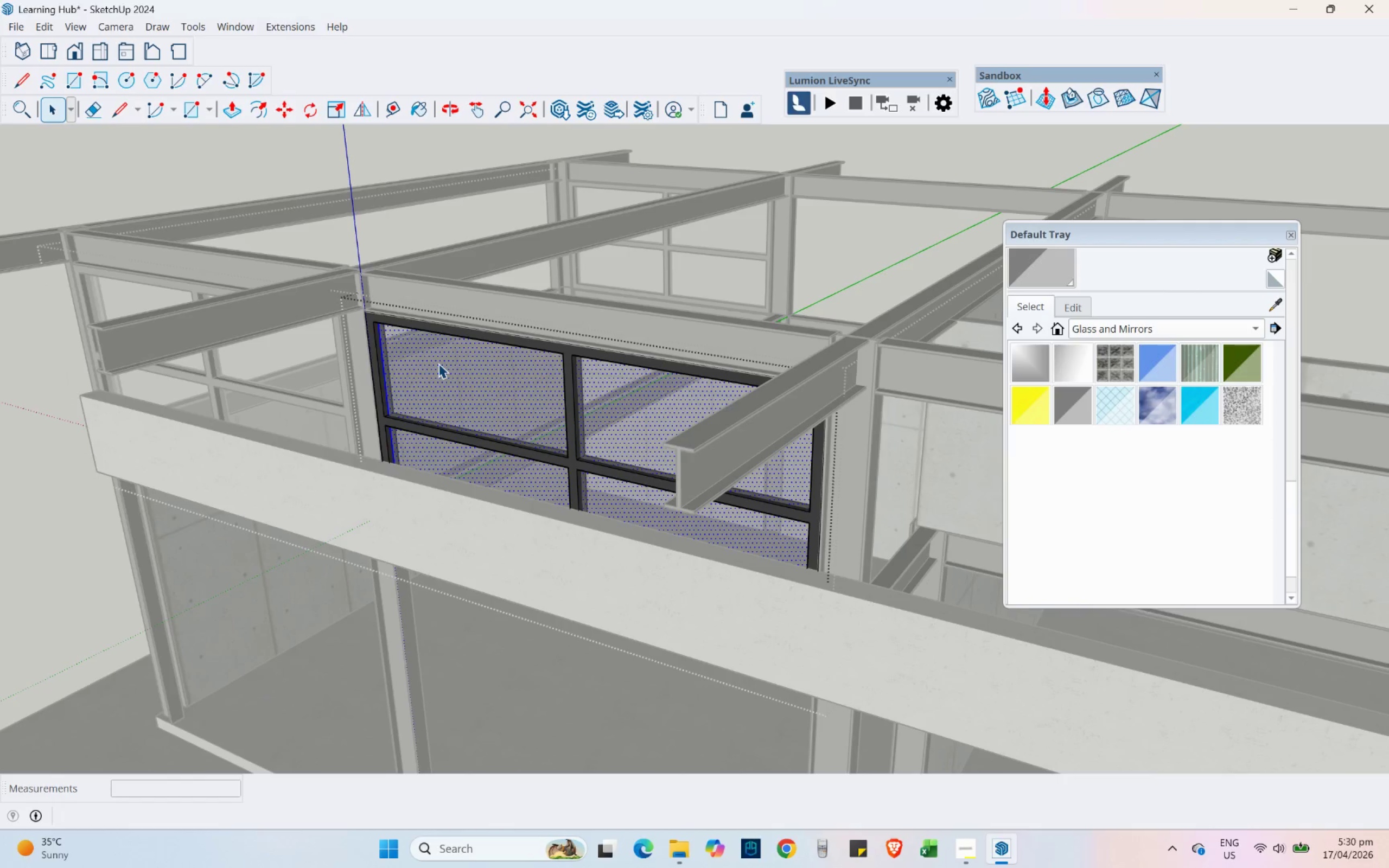 
triple_click([438, 363])
 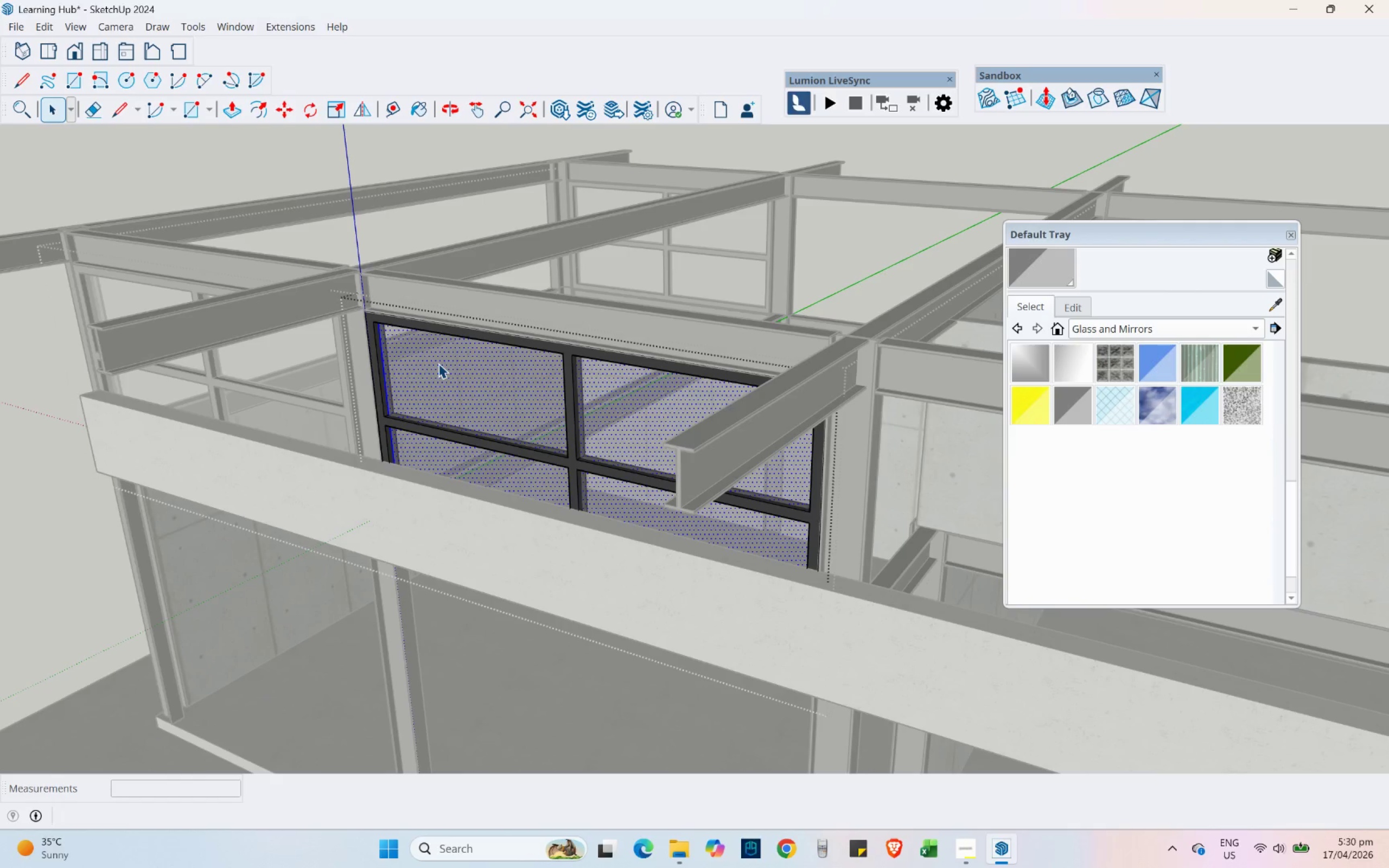 
right_click([438, 363])
 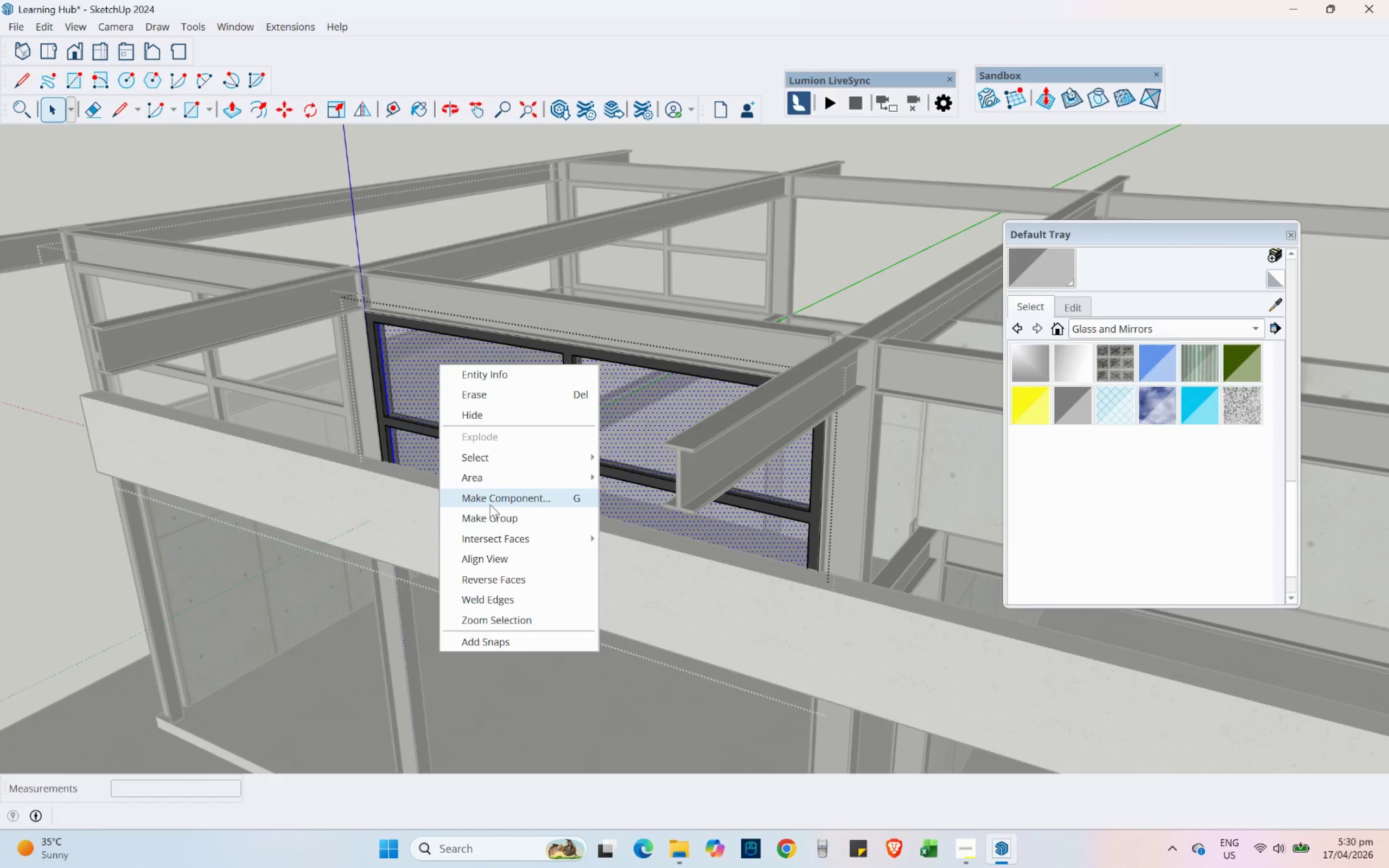 
left_click([490, 508])
 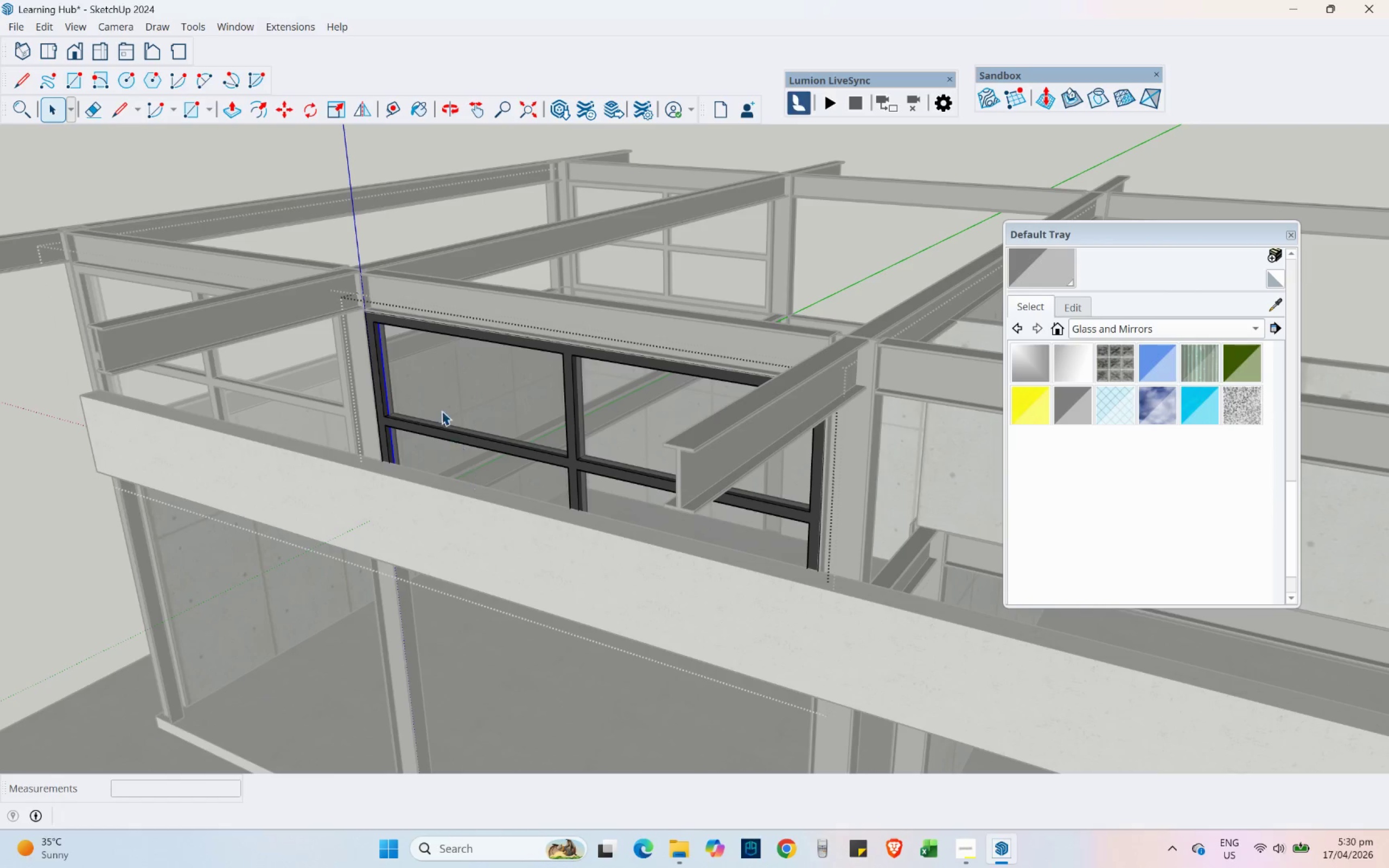 
key(Escape)
 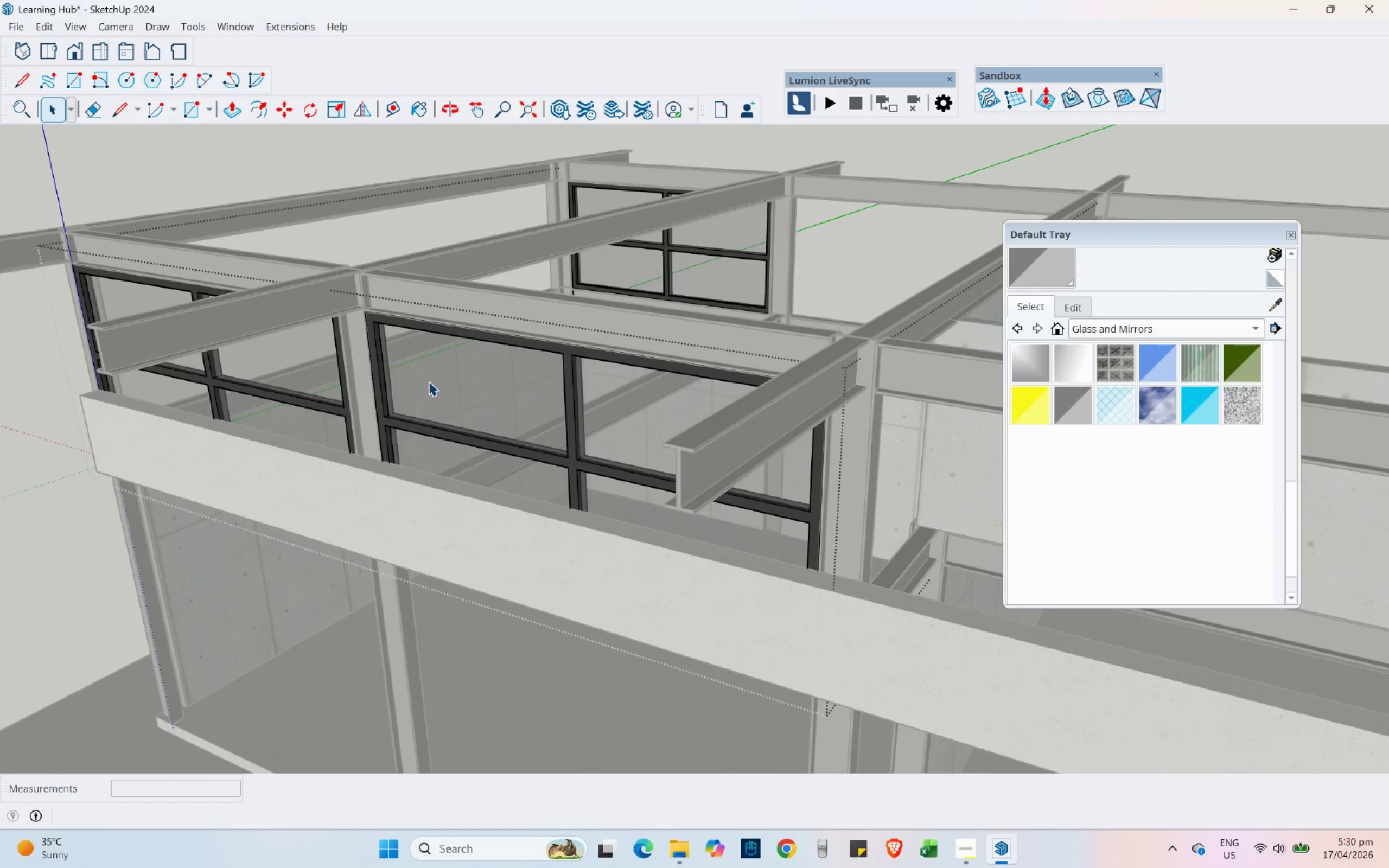 
left_click([428, 376])
 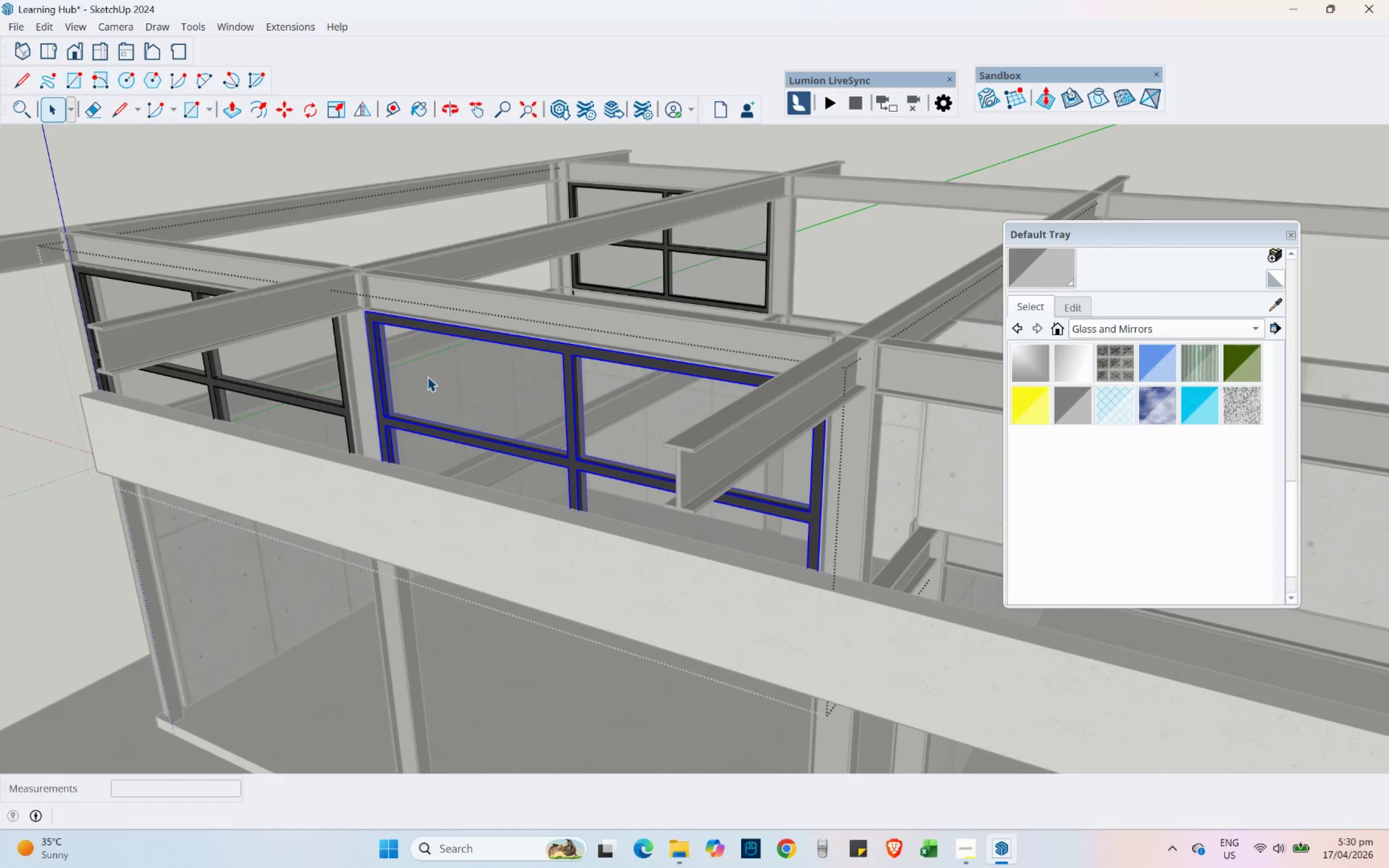 
scroll: coordinate [428, 376], scroll_direction: up, amount: 3.0
 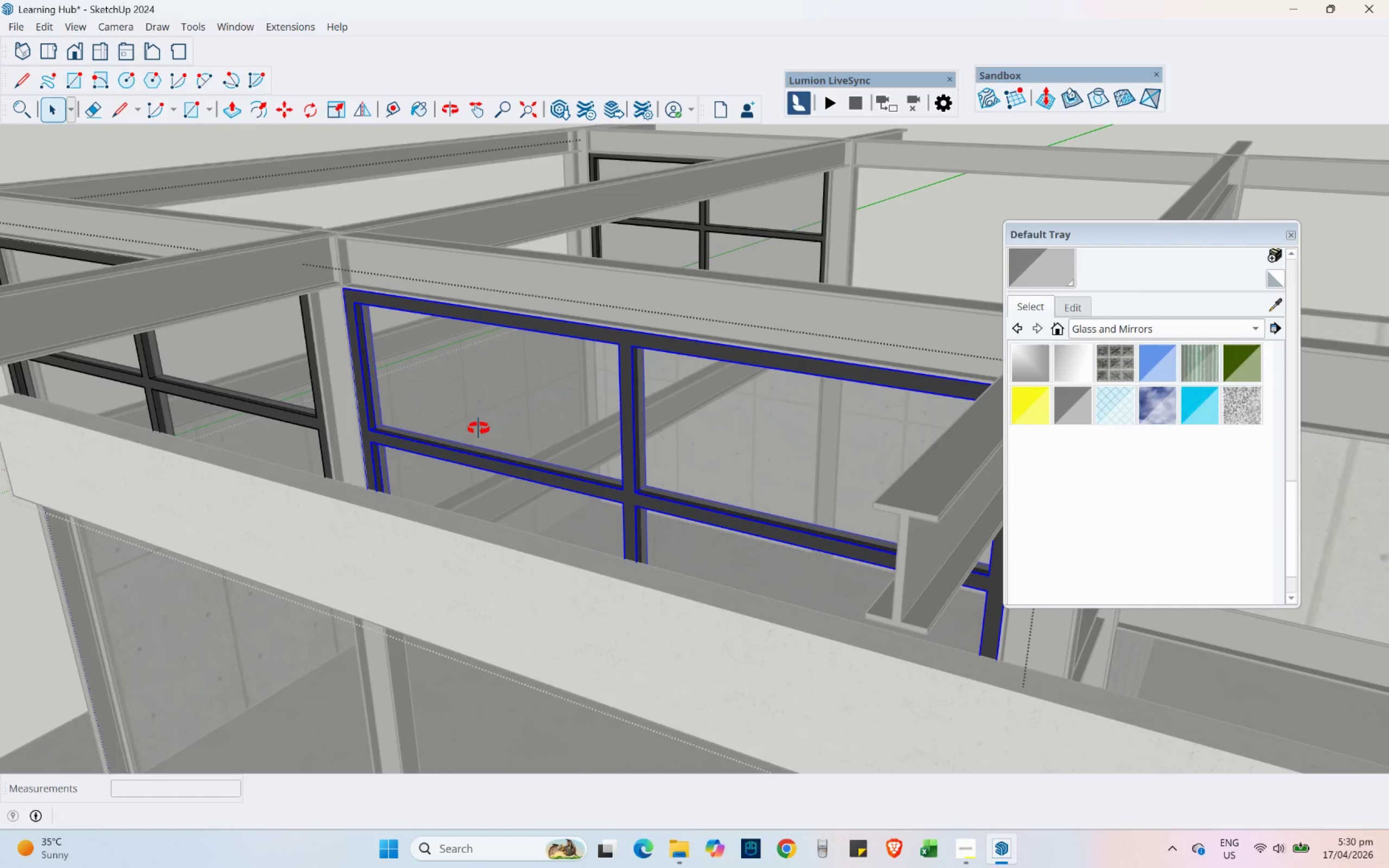 
hold_key(key=ShiftLeft, duration=0.42)
 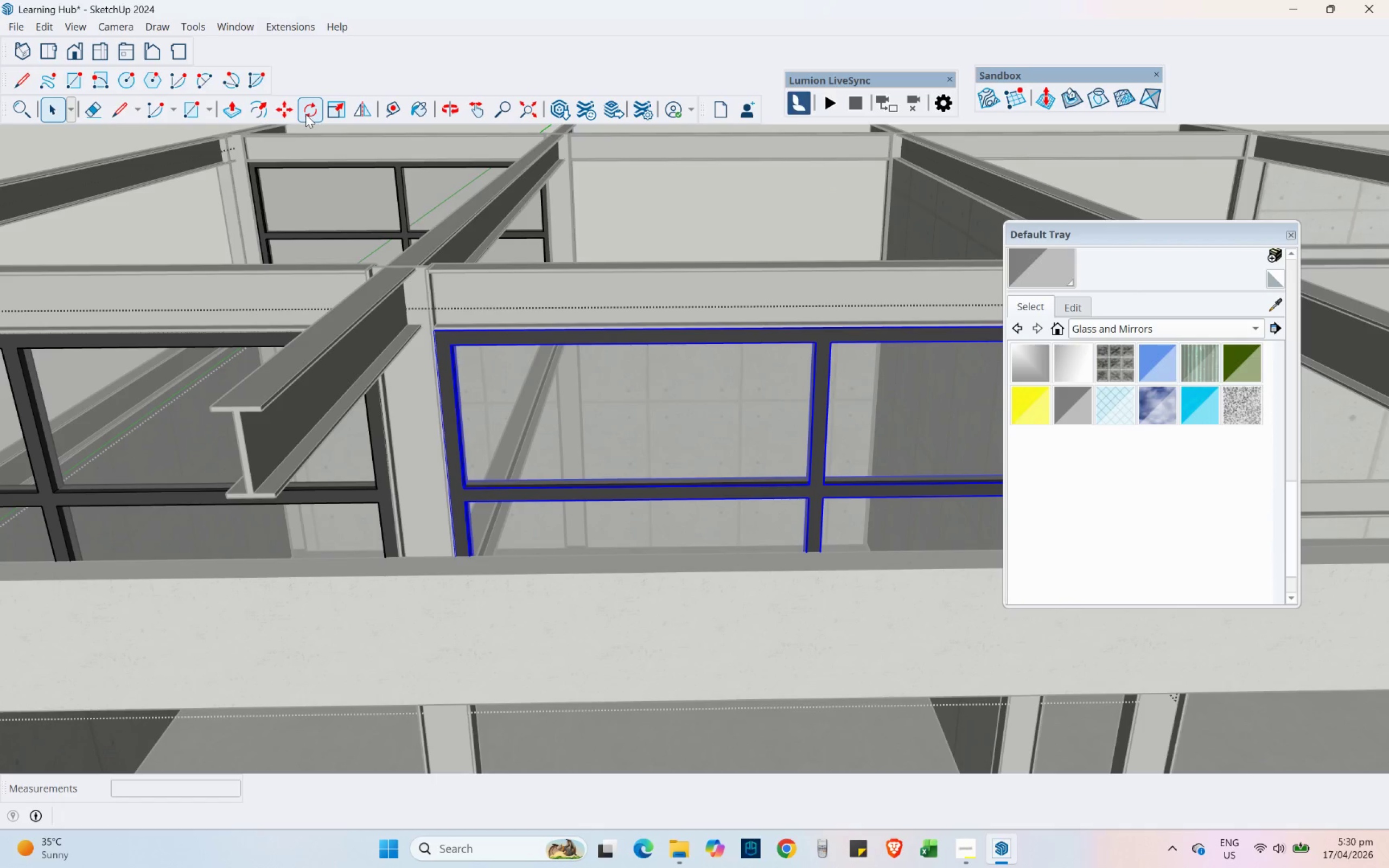 
left_click([289, 108])
 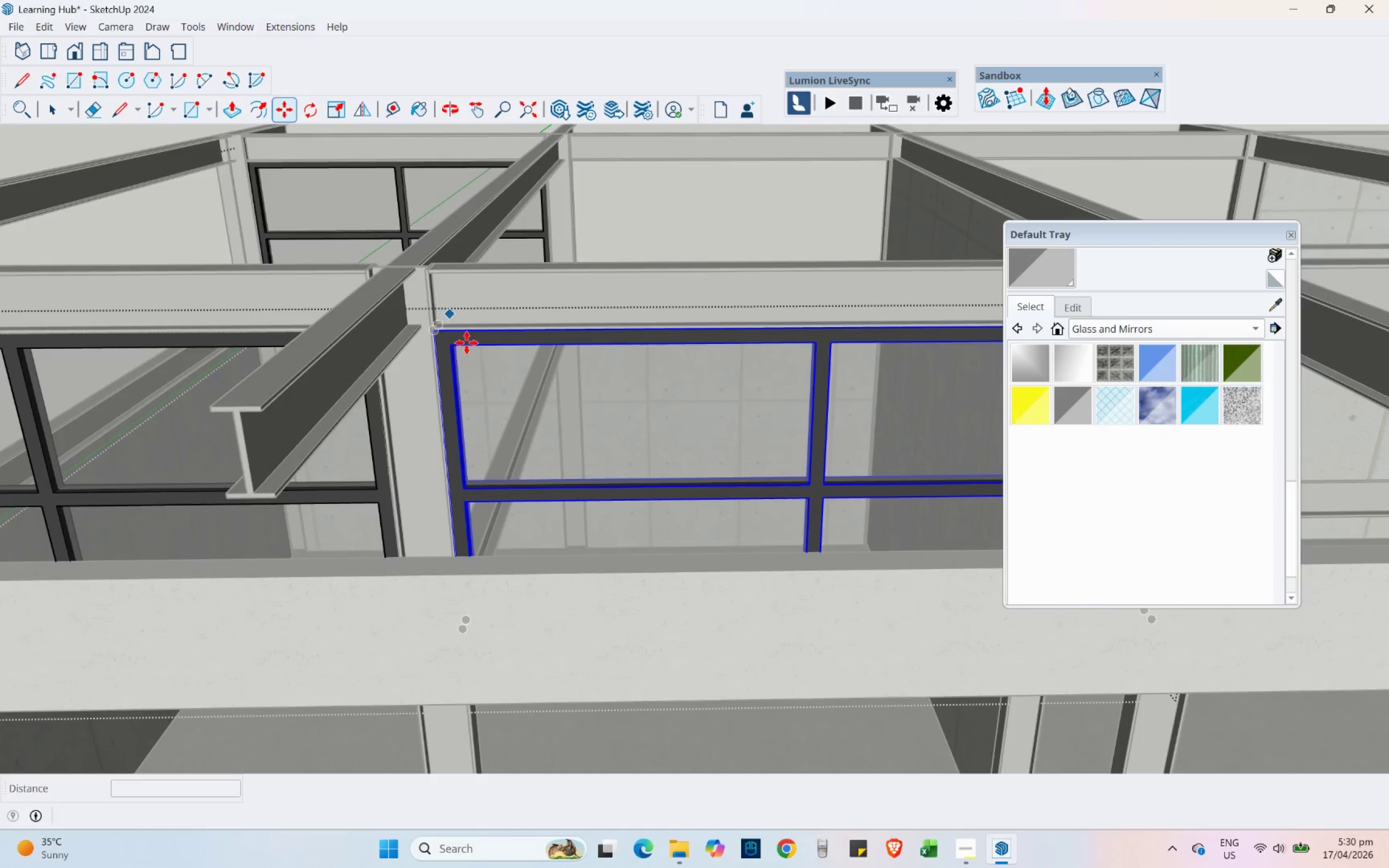 
key(Control+ControlLeft)
 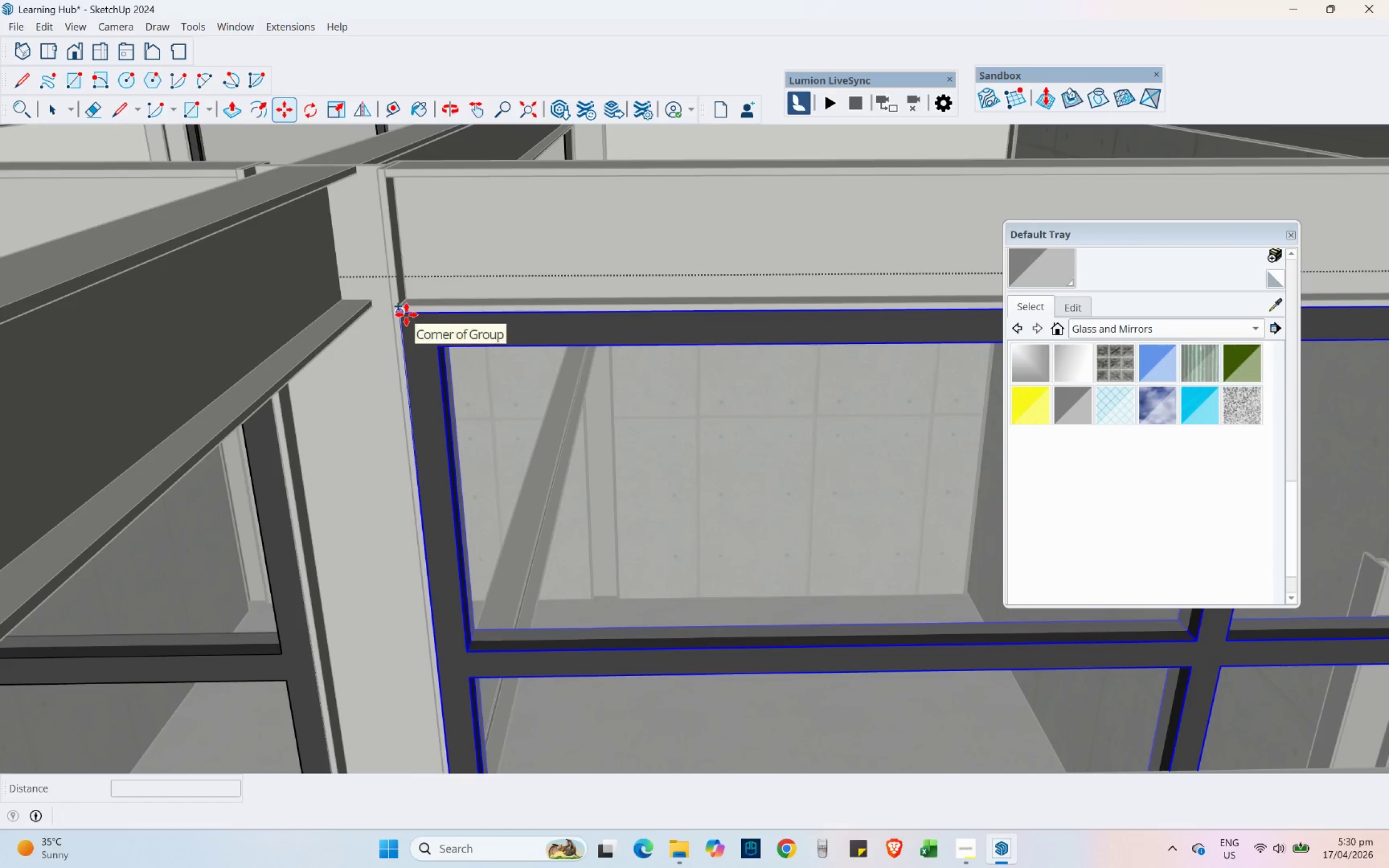 
scroll: coordinate [442, 329], scroll_direction: up, amount: 8.0
 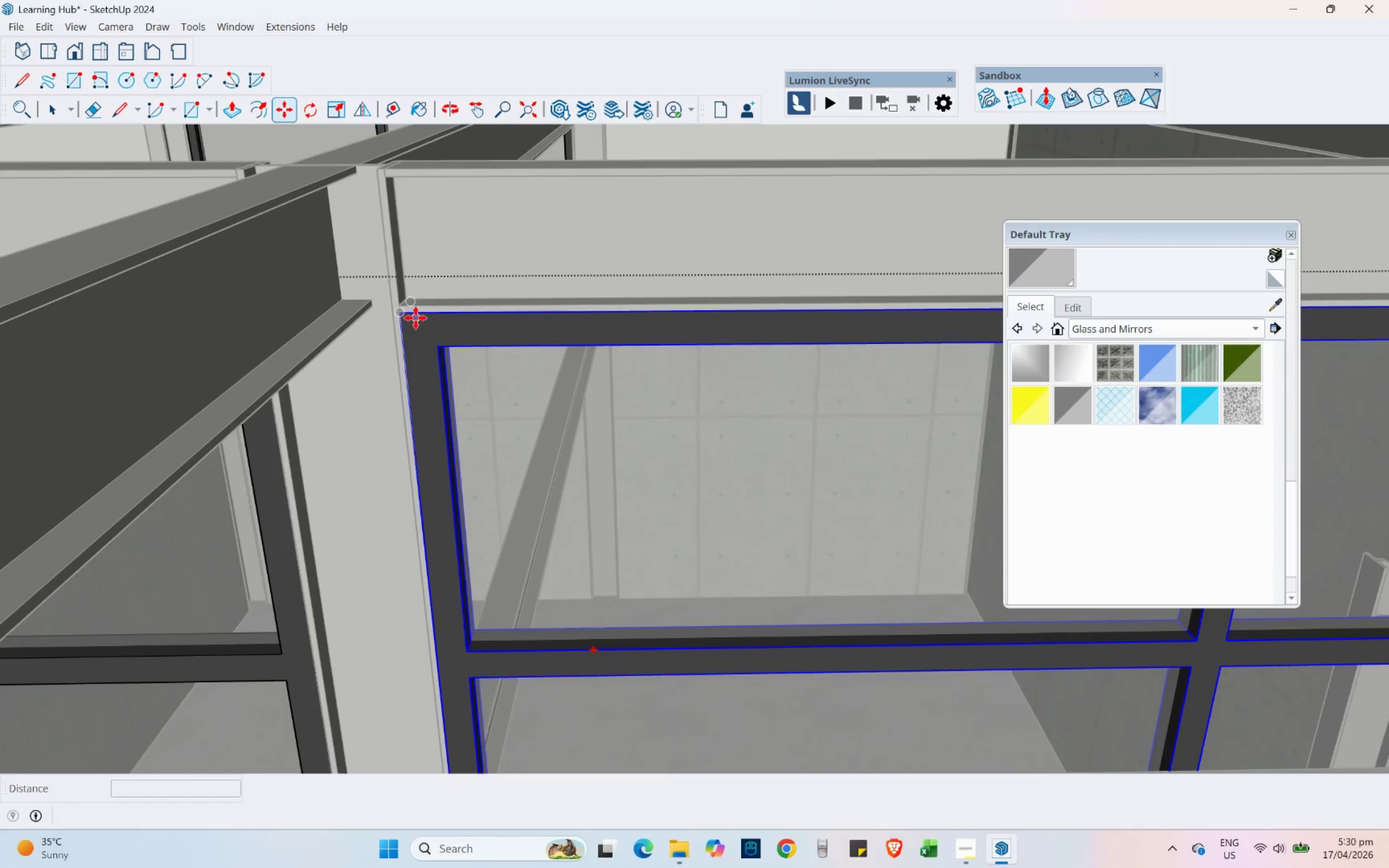 
left_click([406, 315])
 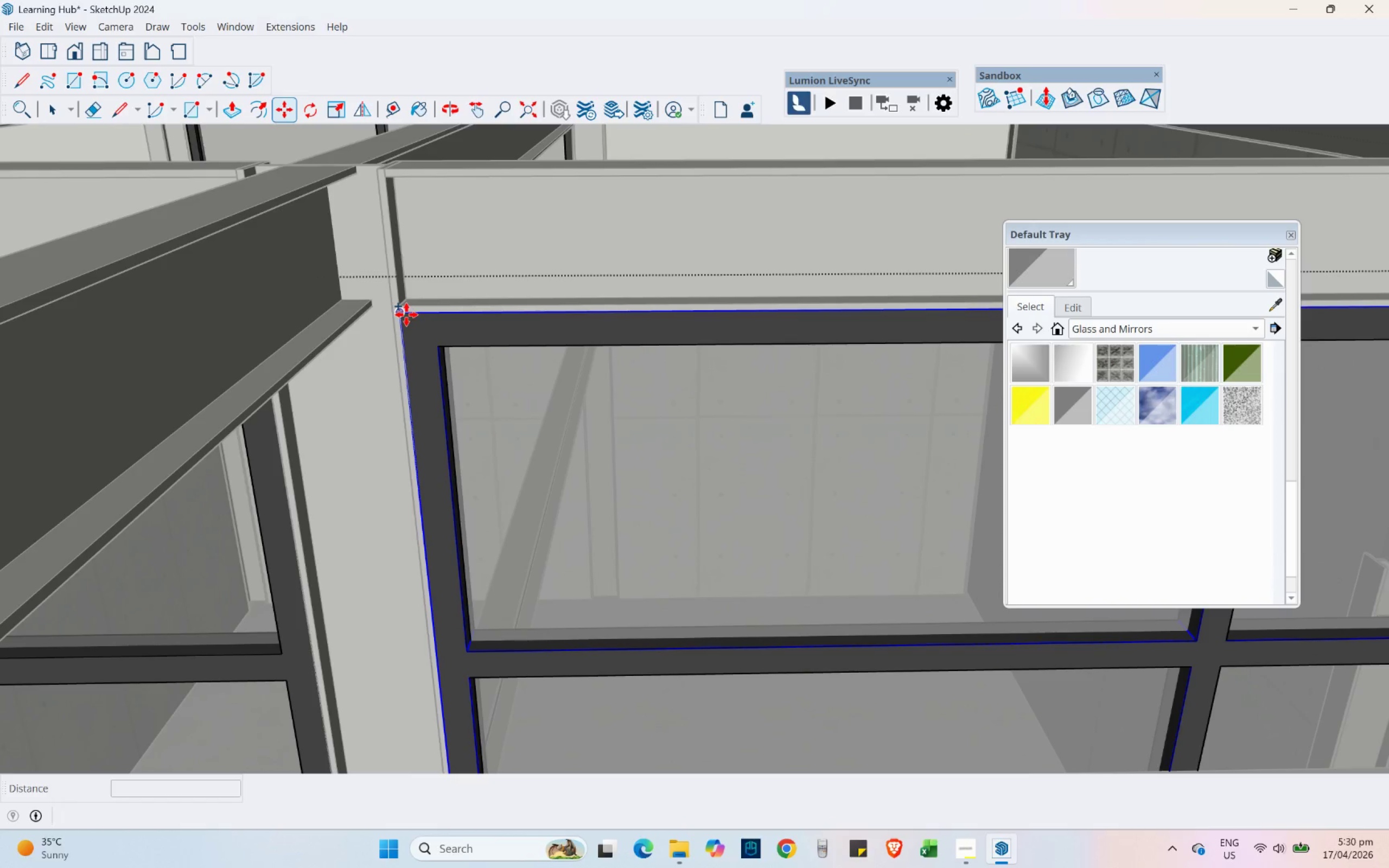 
scroll: coordinate [324, 327], scroll_direction: down, amount: 14.0
 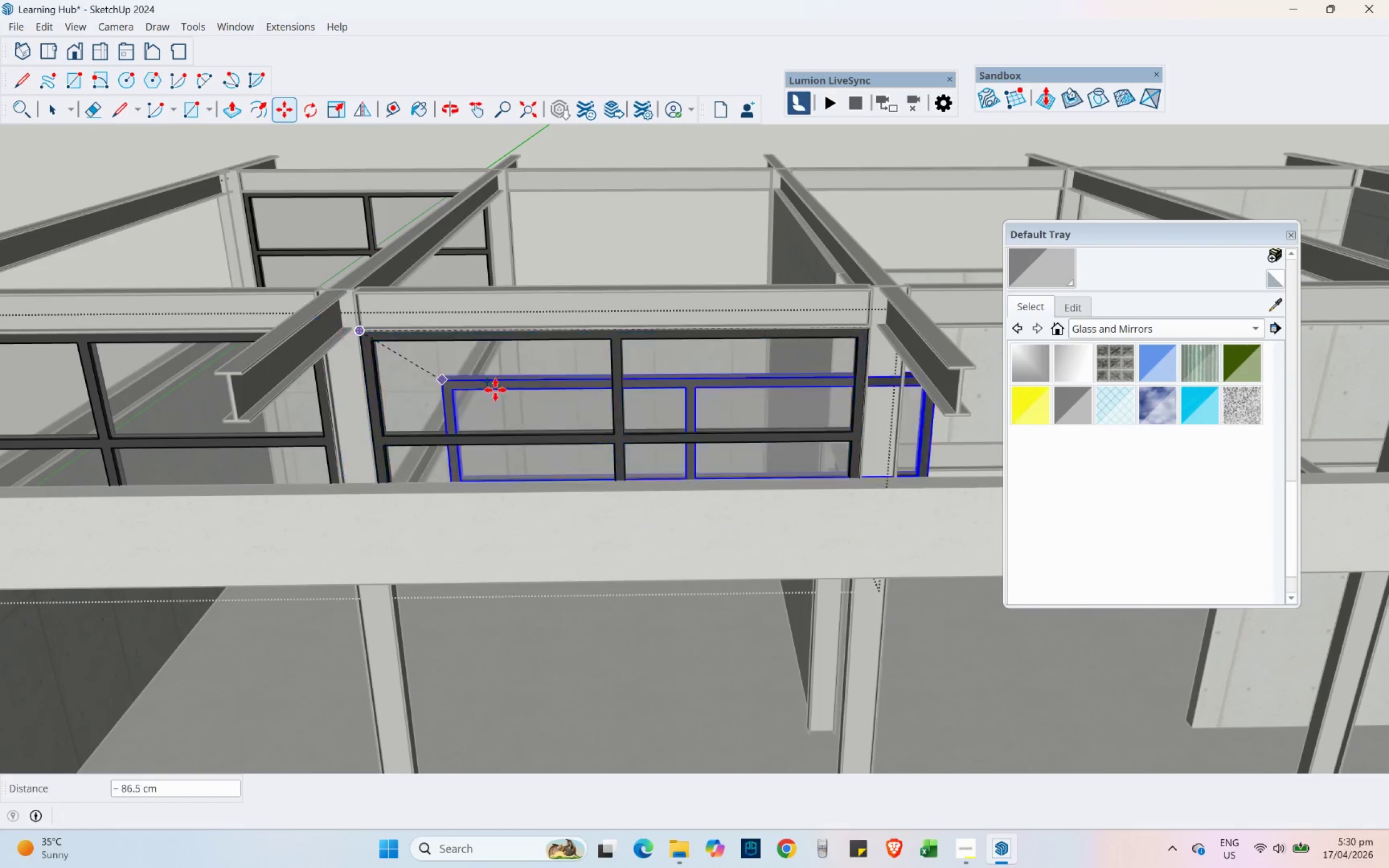 
hold_key(key=ShiftLeft, duration=0.36)
 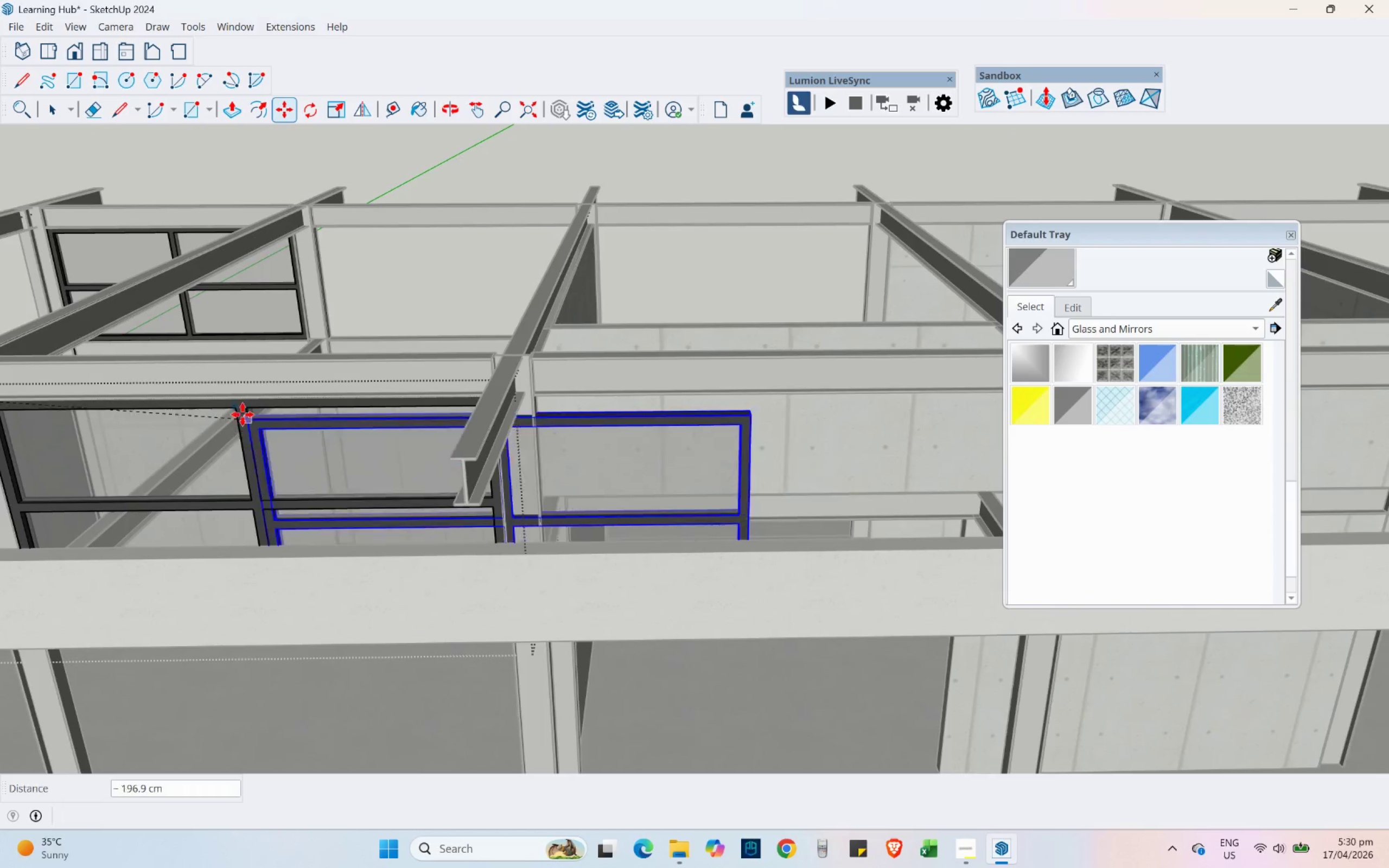 
hold_key(key=ShiftLeft, duration=1.5)
 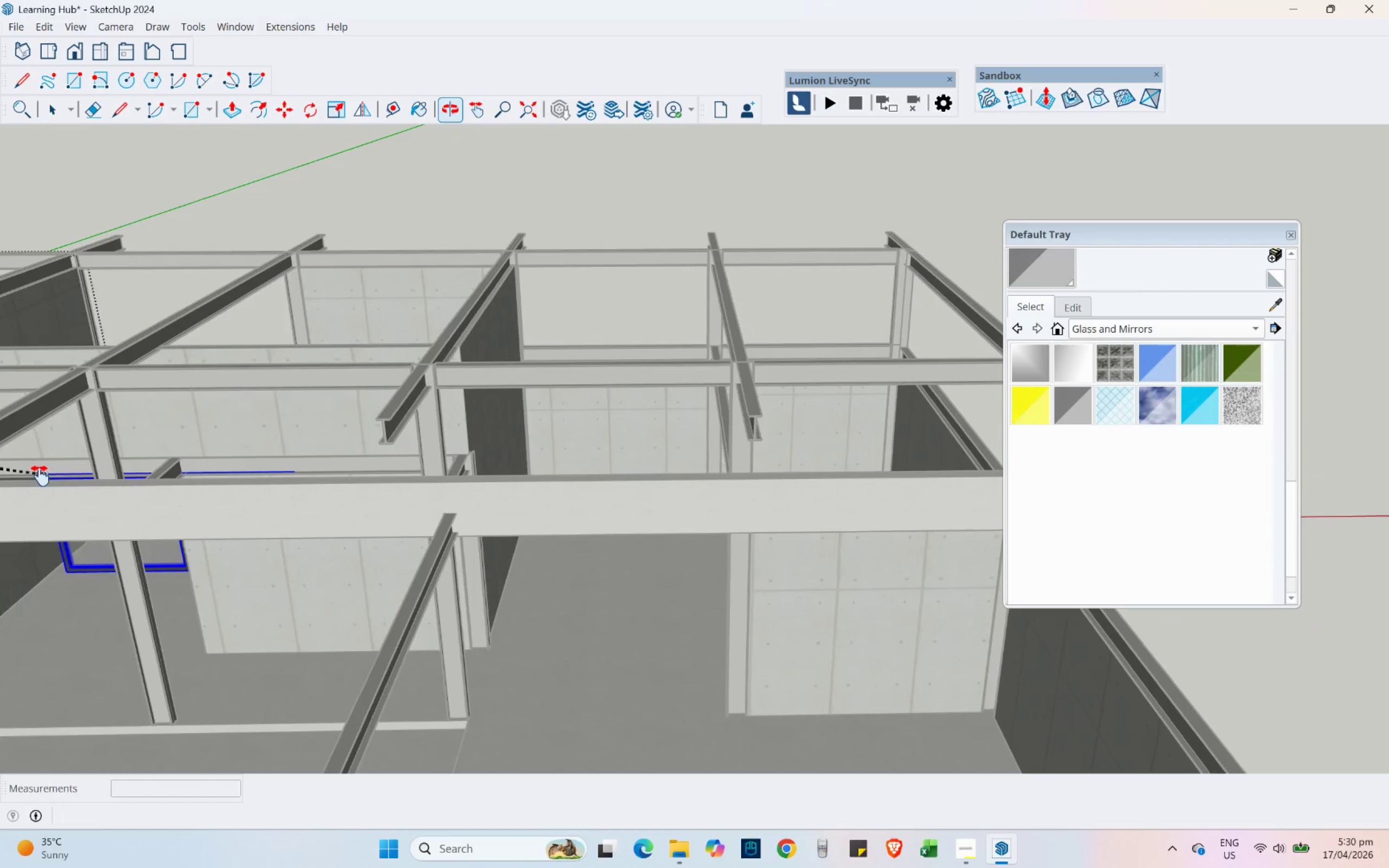 
scroll: coordinate [237, 410], scroll_direction: down, amount: 6.0
 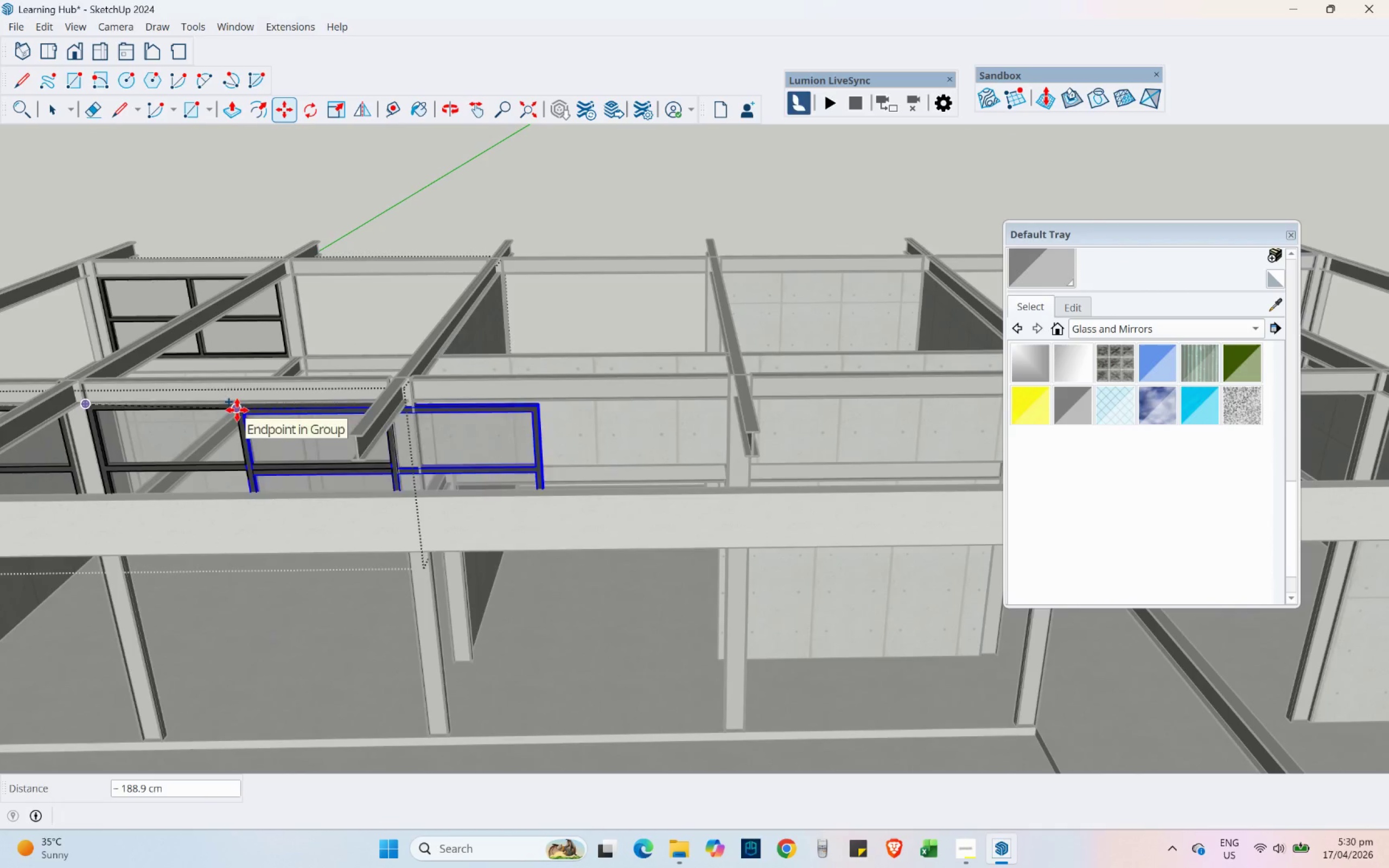 
key(Shift+ShiftLeft)
 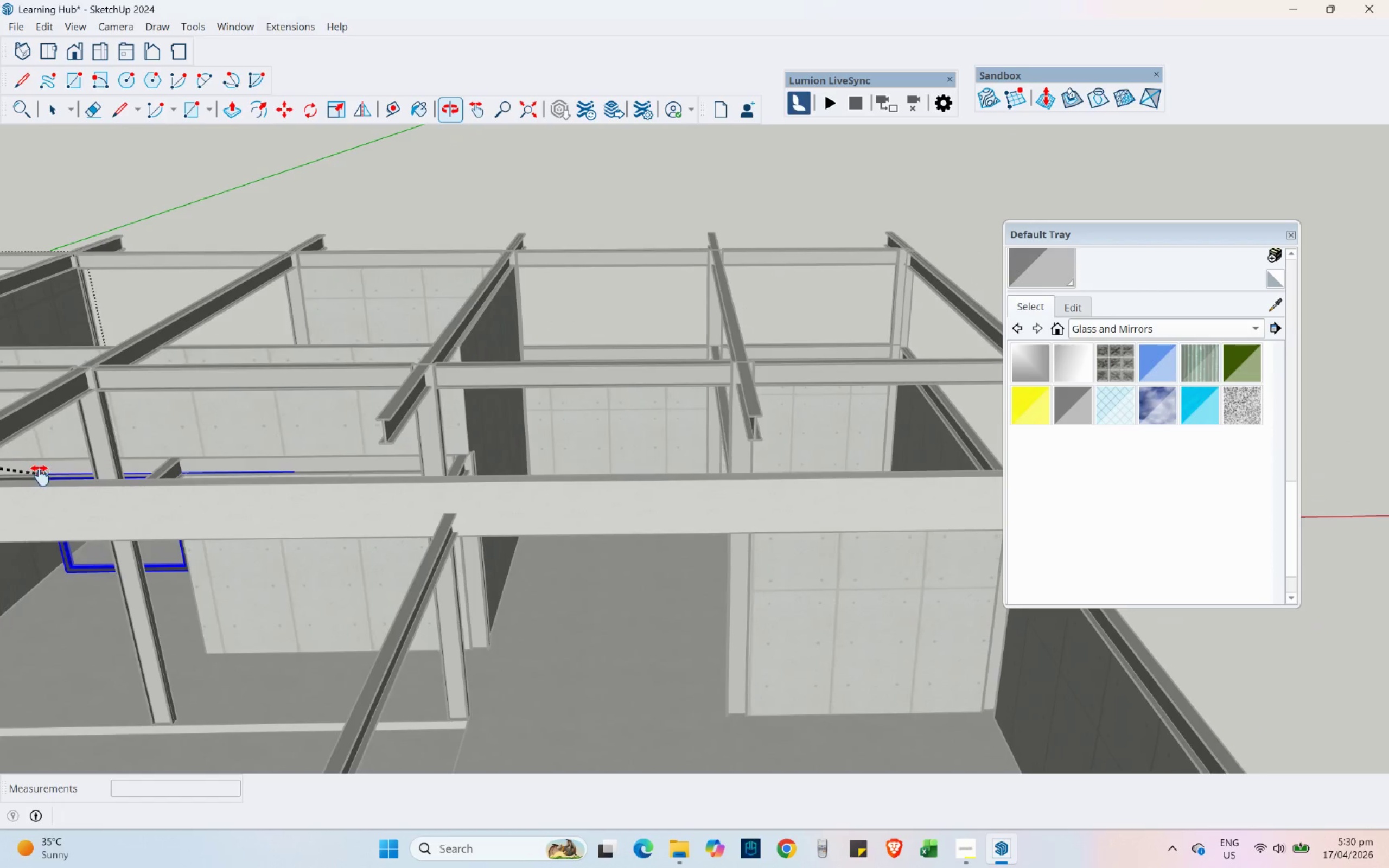 
key(Shift+ShiftLeft)
 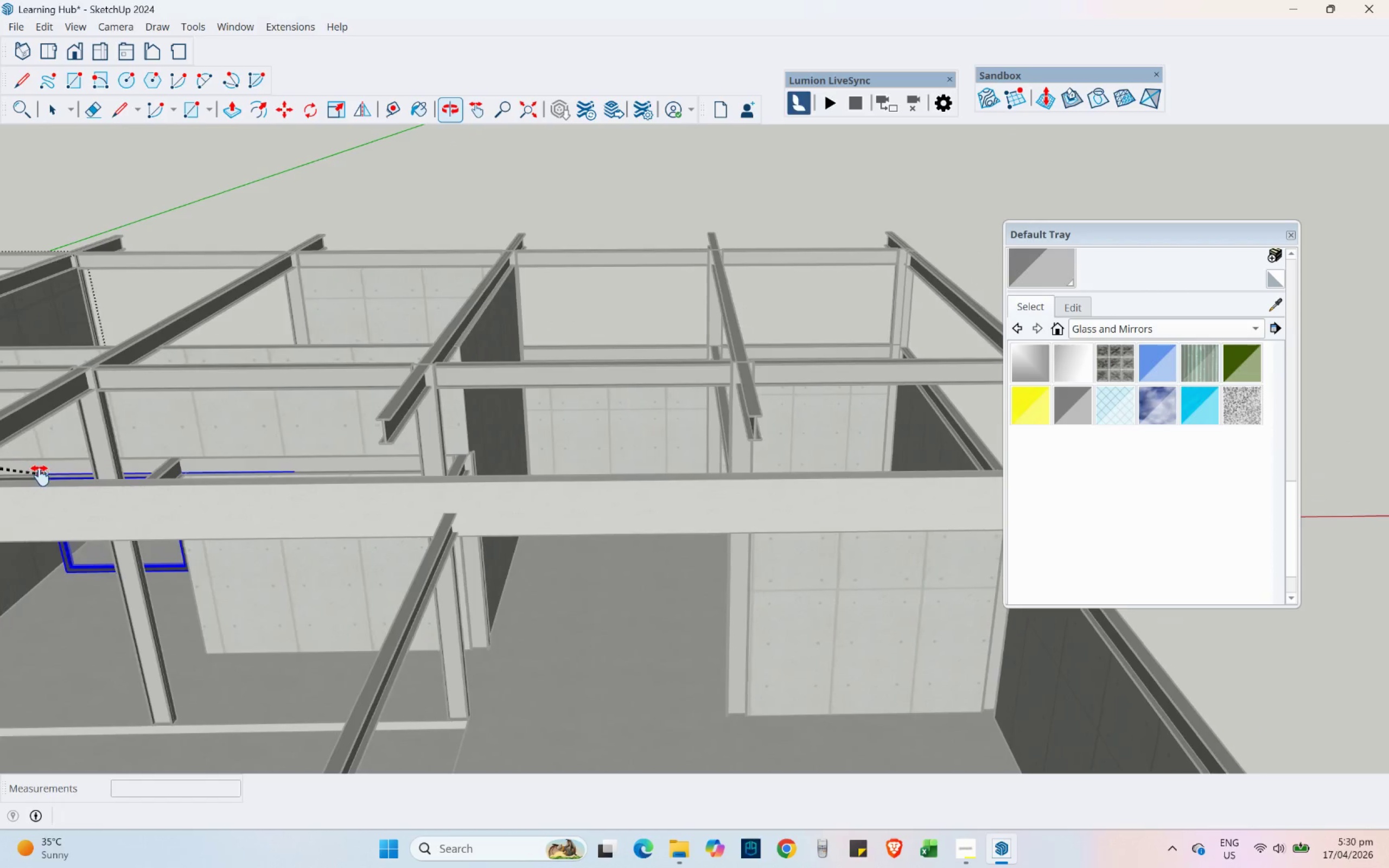 
key(Shift+ShiftLeft)
 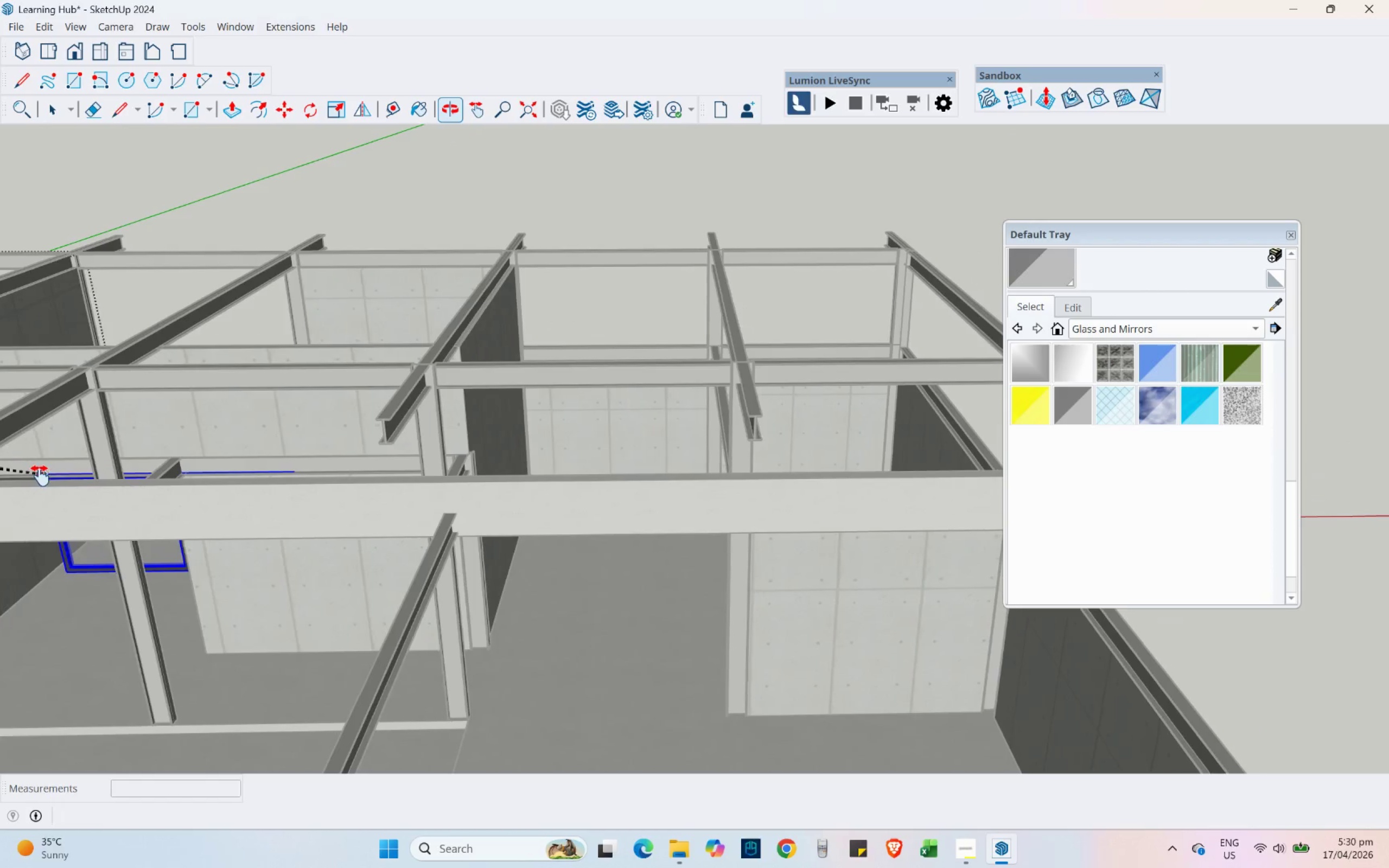 
key(Shift+ShiftLeft)
 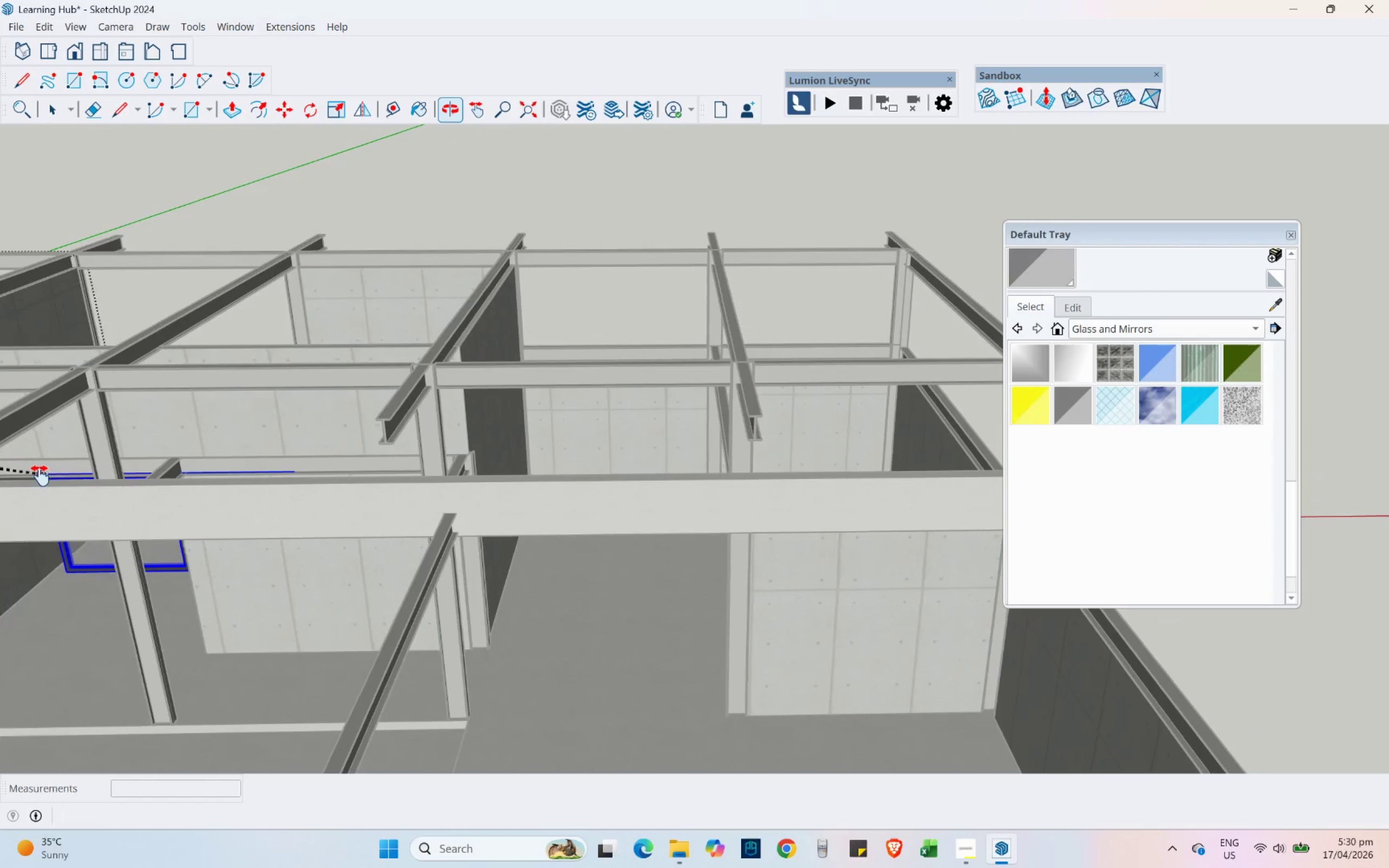 
key(Shift+ShiftLeft)
 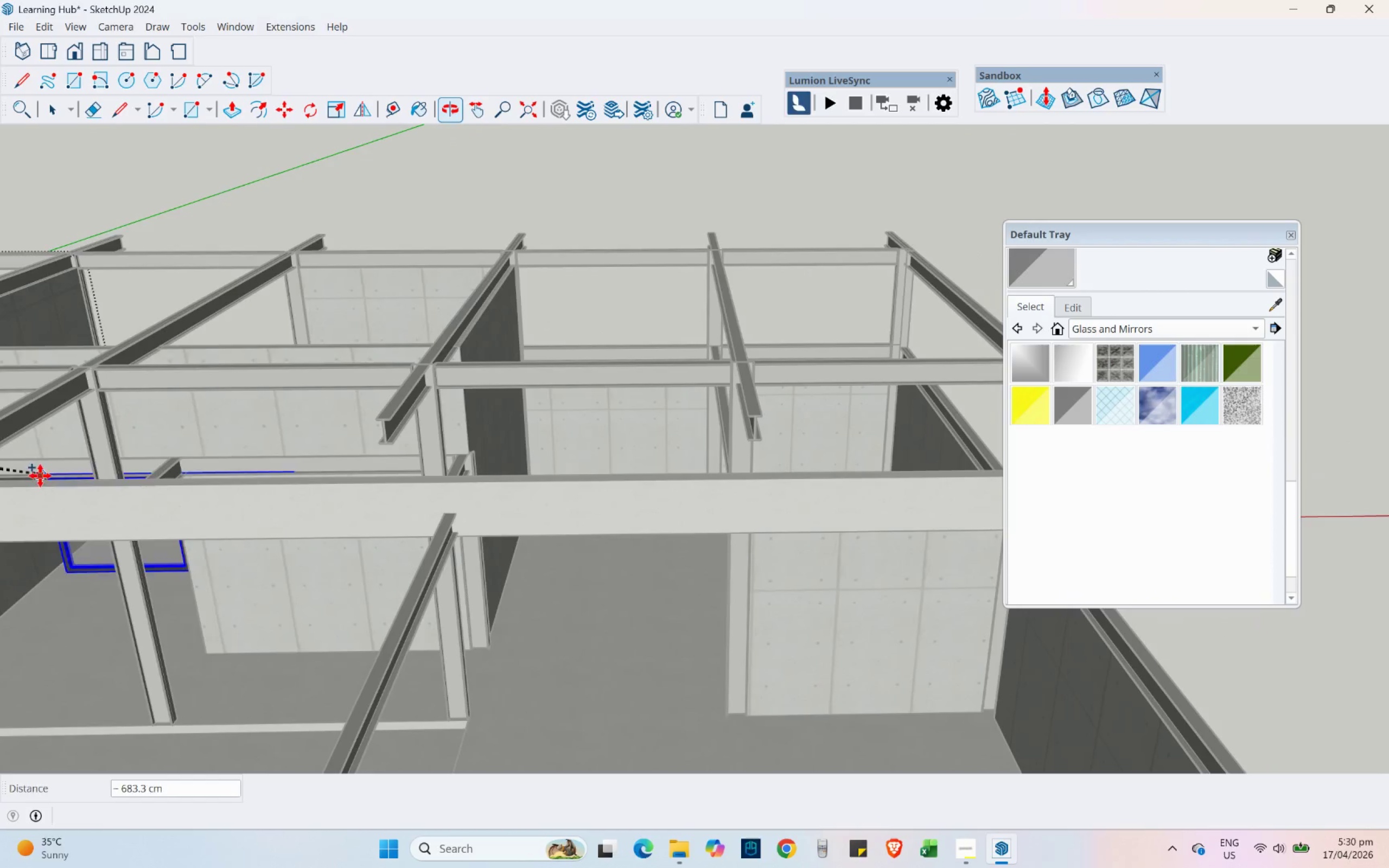 
key(Shift+ShiftLeft)
 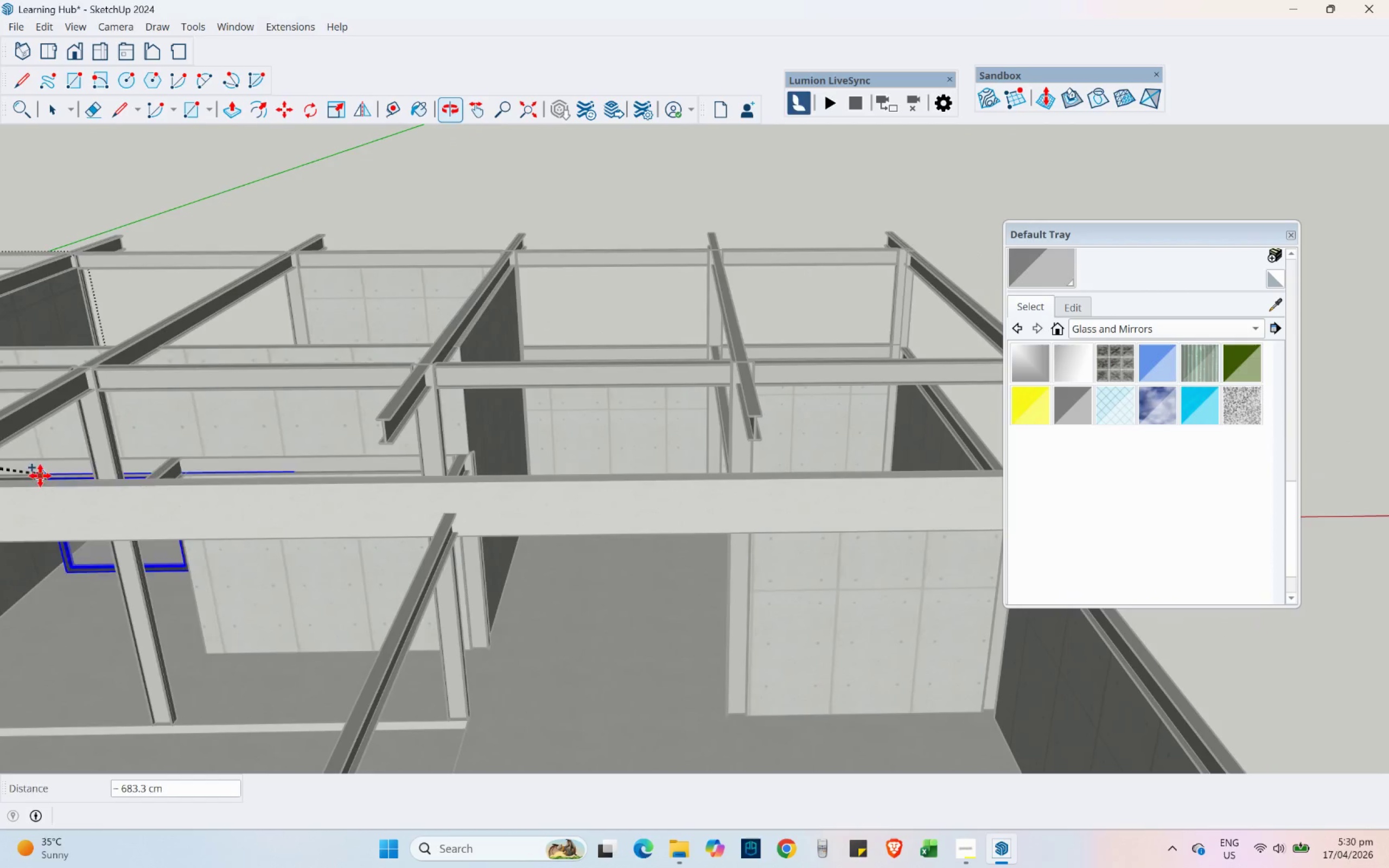 
key(Shift+ShiftLeft)
 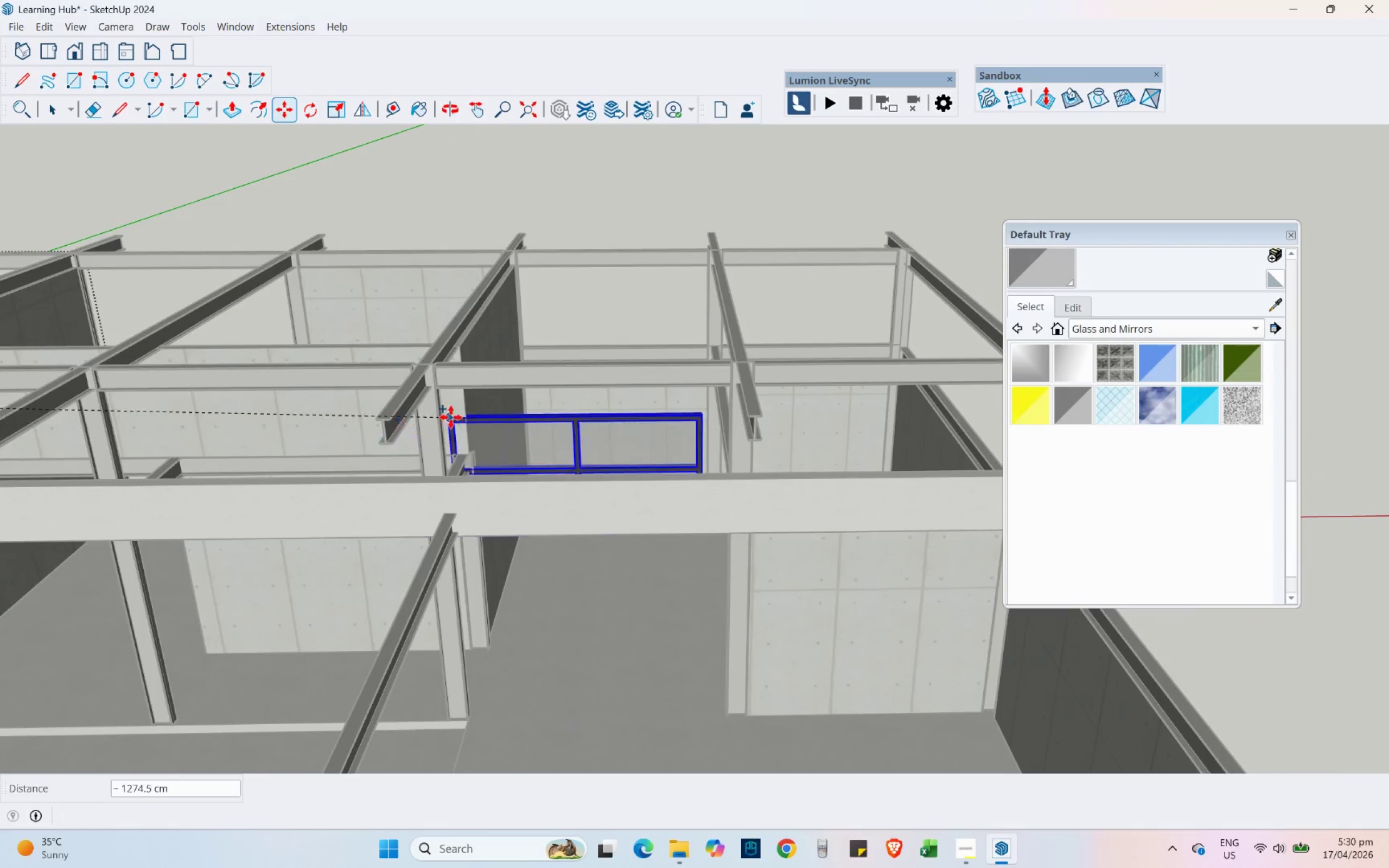 
scroll: coordinate [399, 401], scroll_direction: up, amount: 12.0
 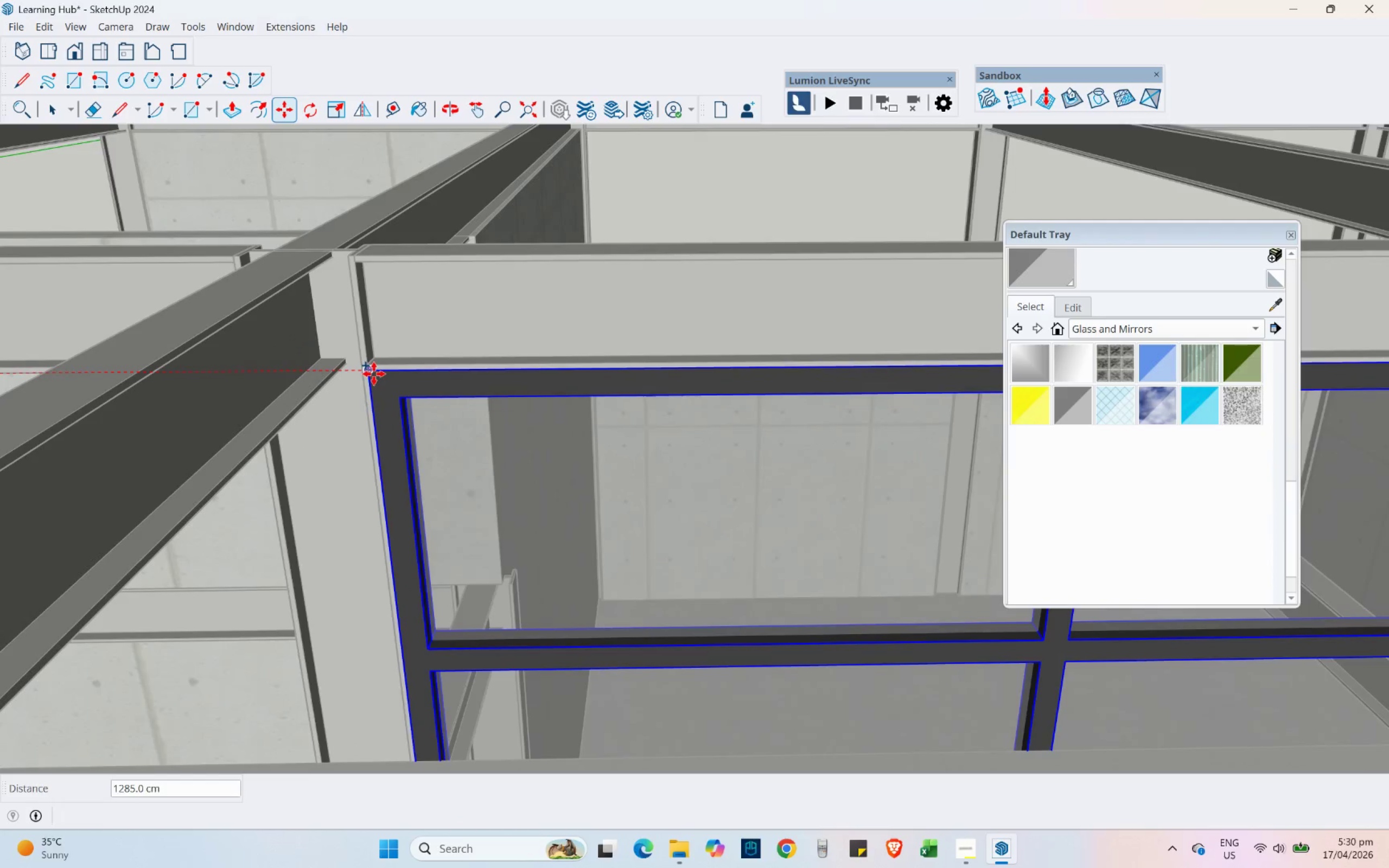 
left_click([374, 373])
 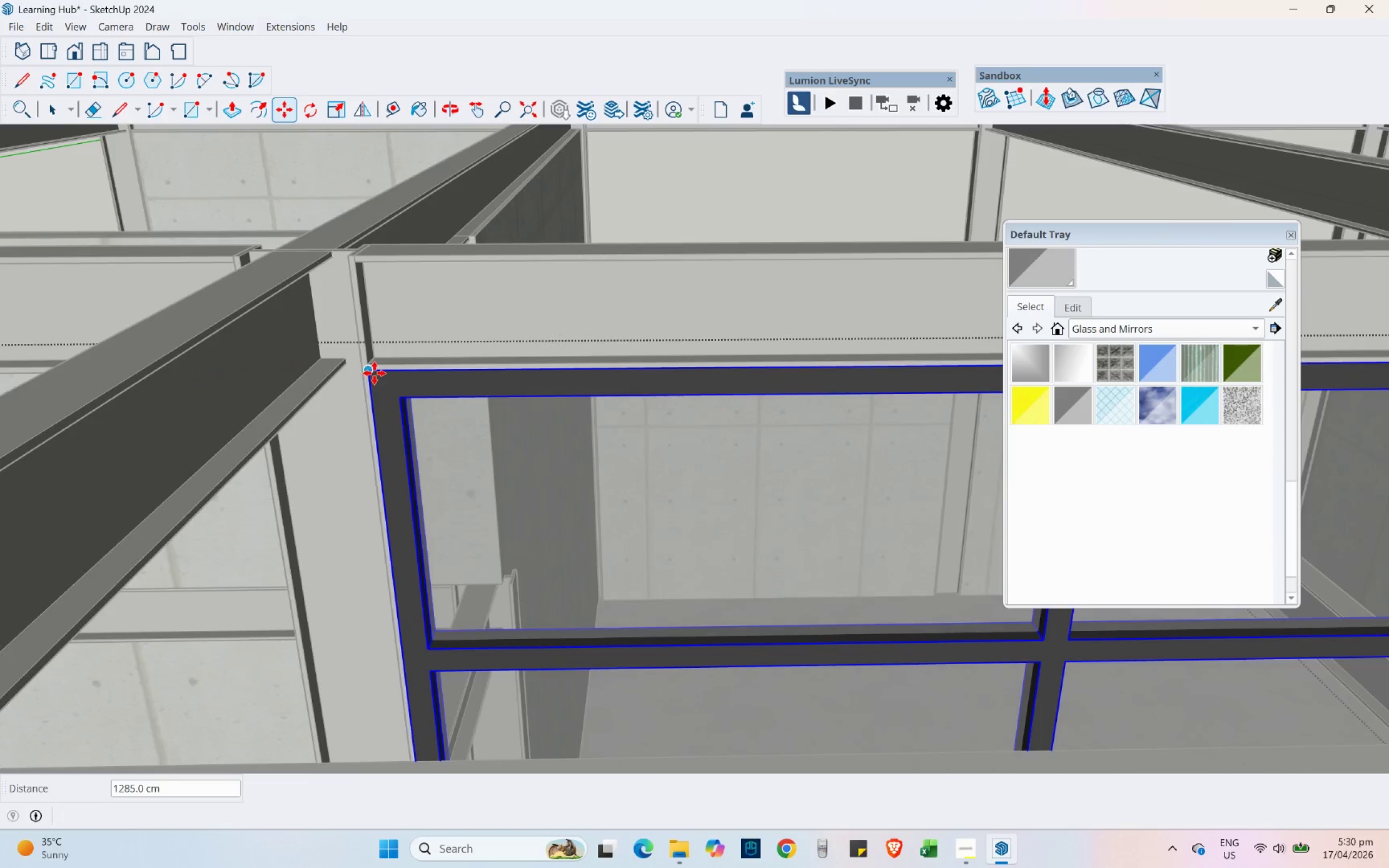 
hold_key(key=ShiftLeft, duration=0.41)
 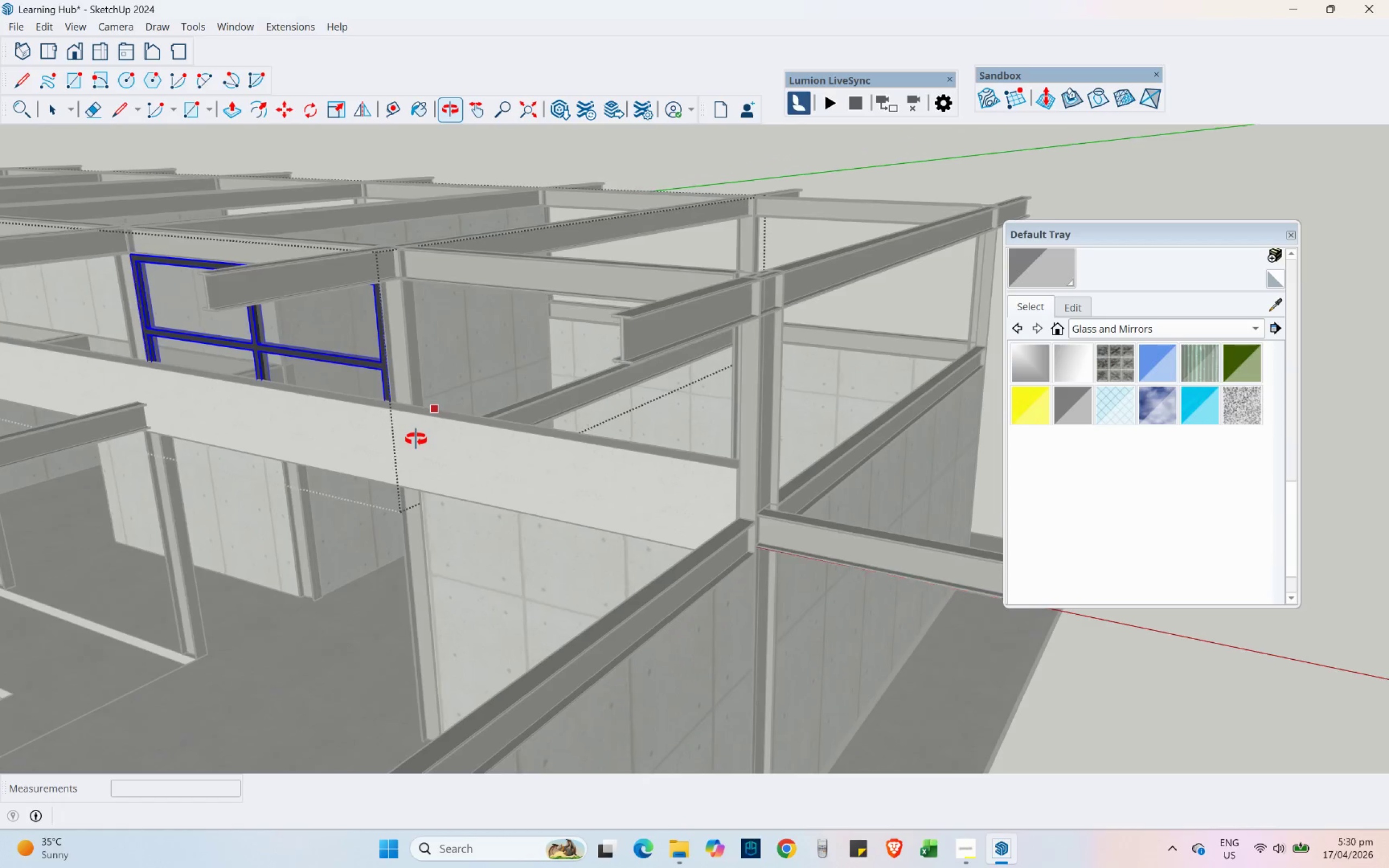 
scroll: coordinate [374, 373], scroll_direction: down, amount: 13.0
 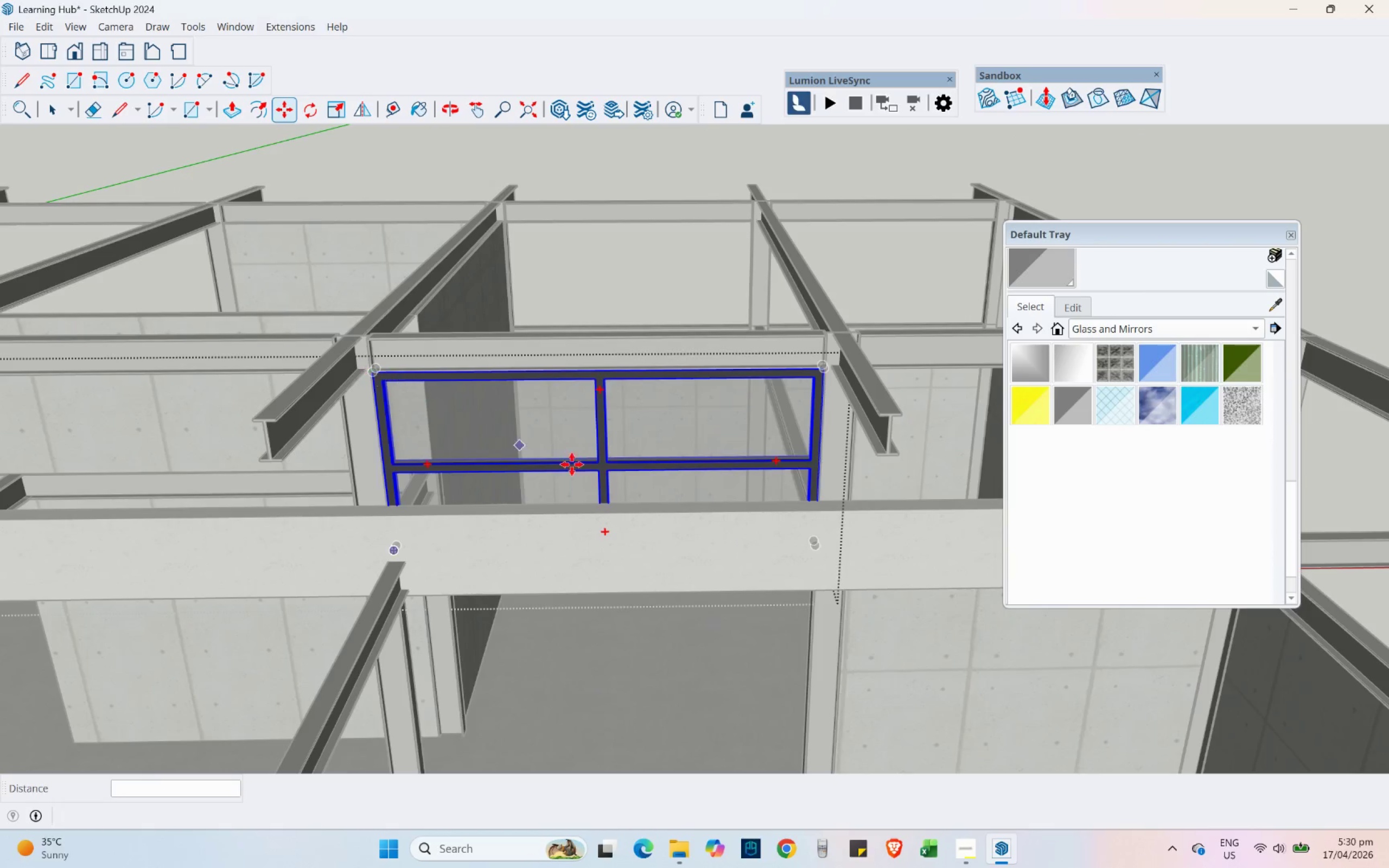 
mouse_move([632, 448])
 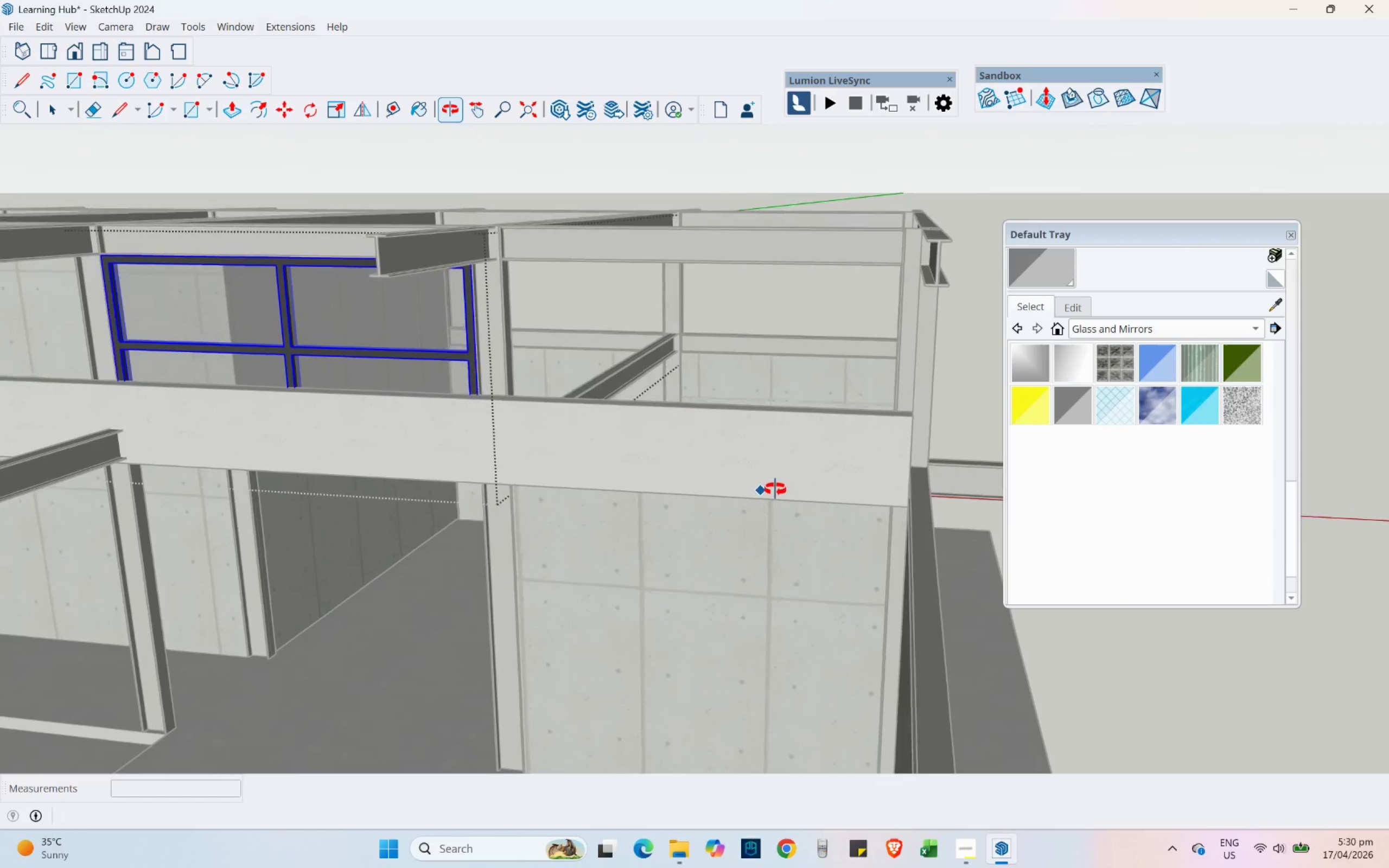 
left_click([46, 108])
 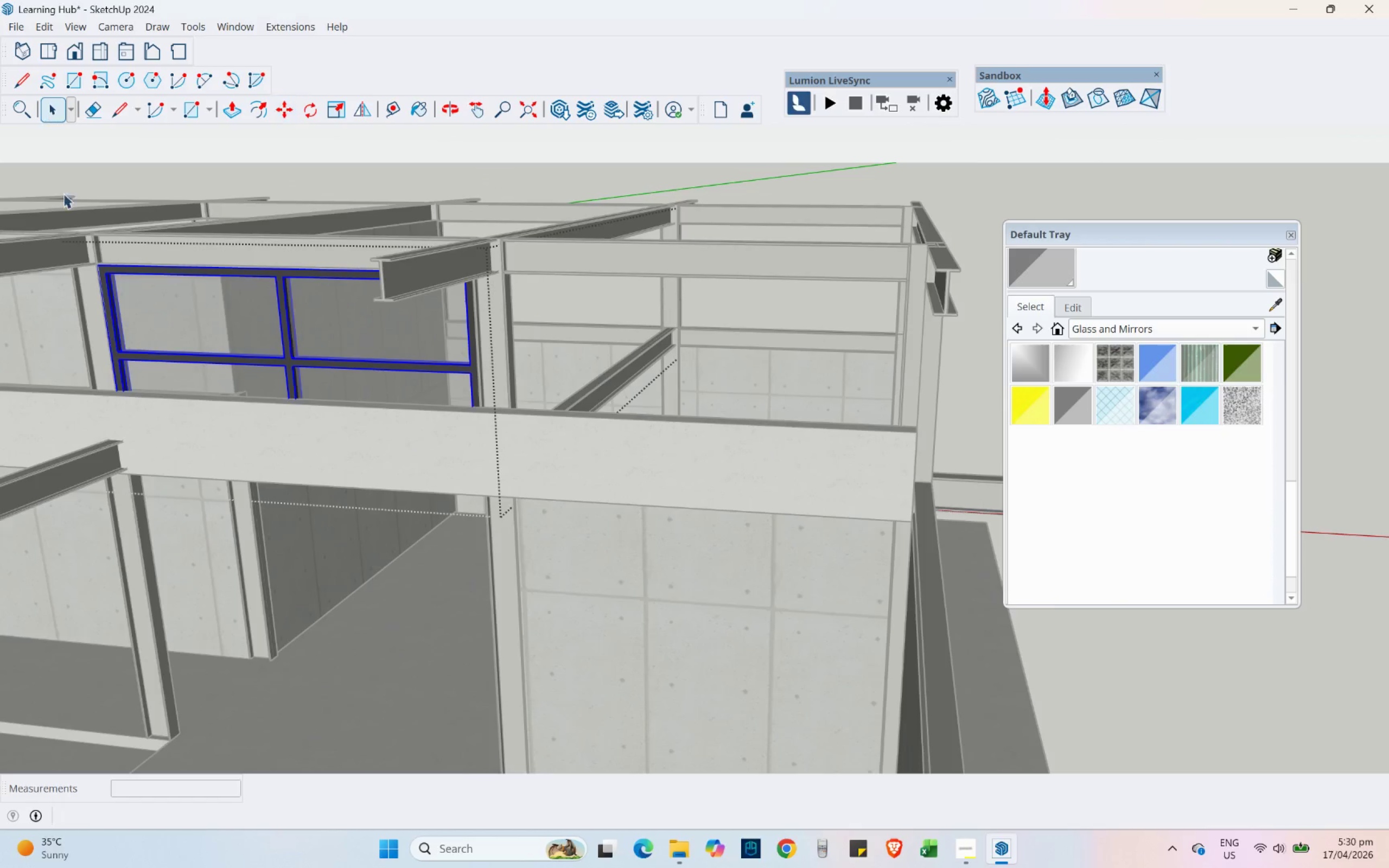 
scroll: coordinate [129, 441], scroll_direction: down, amount: 4.0
 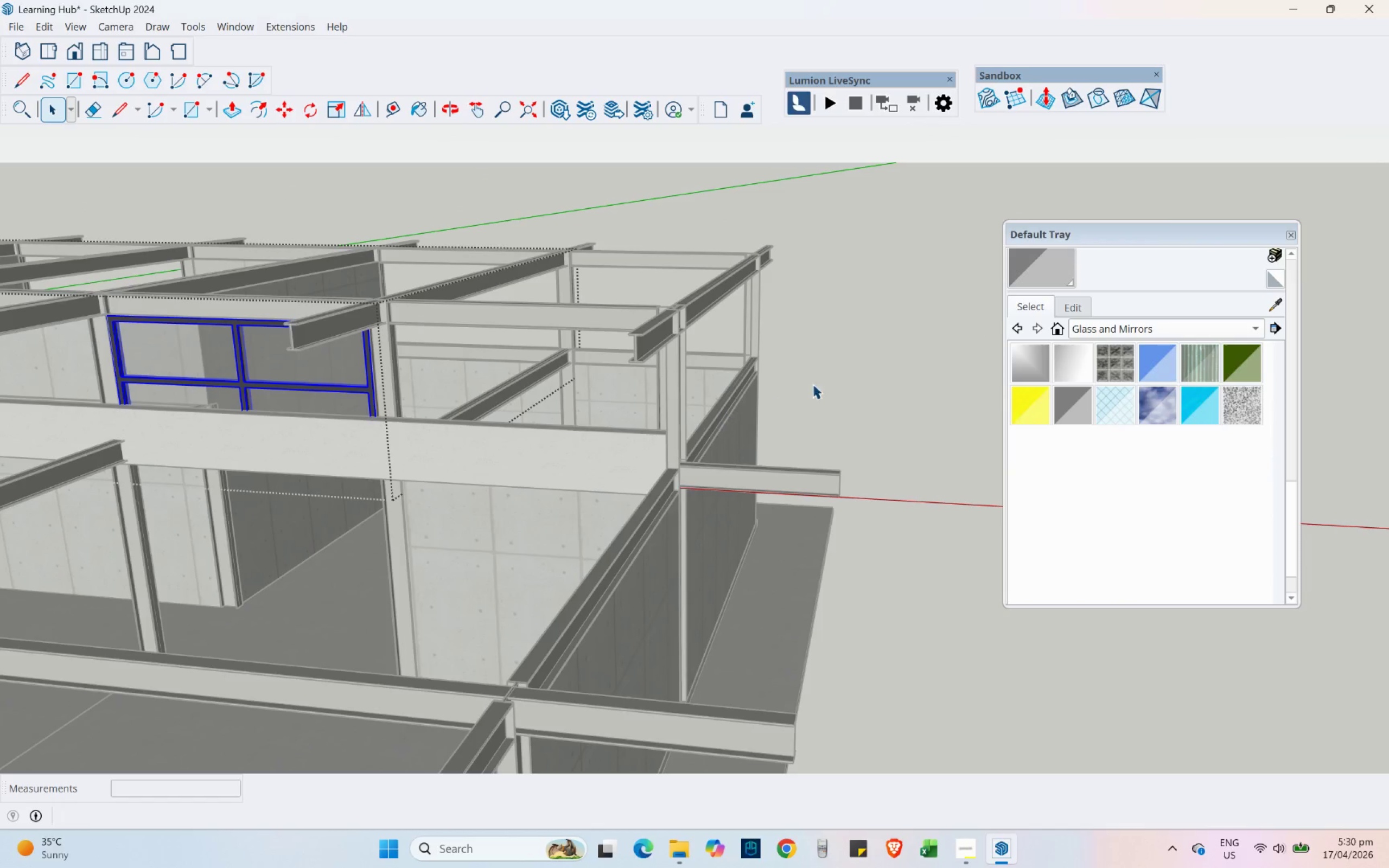 
left_click([832, 377])
 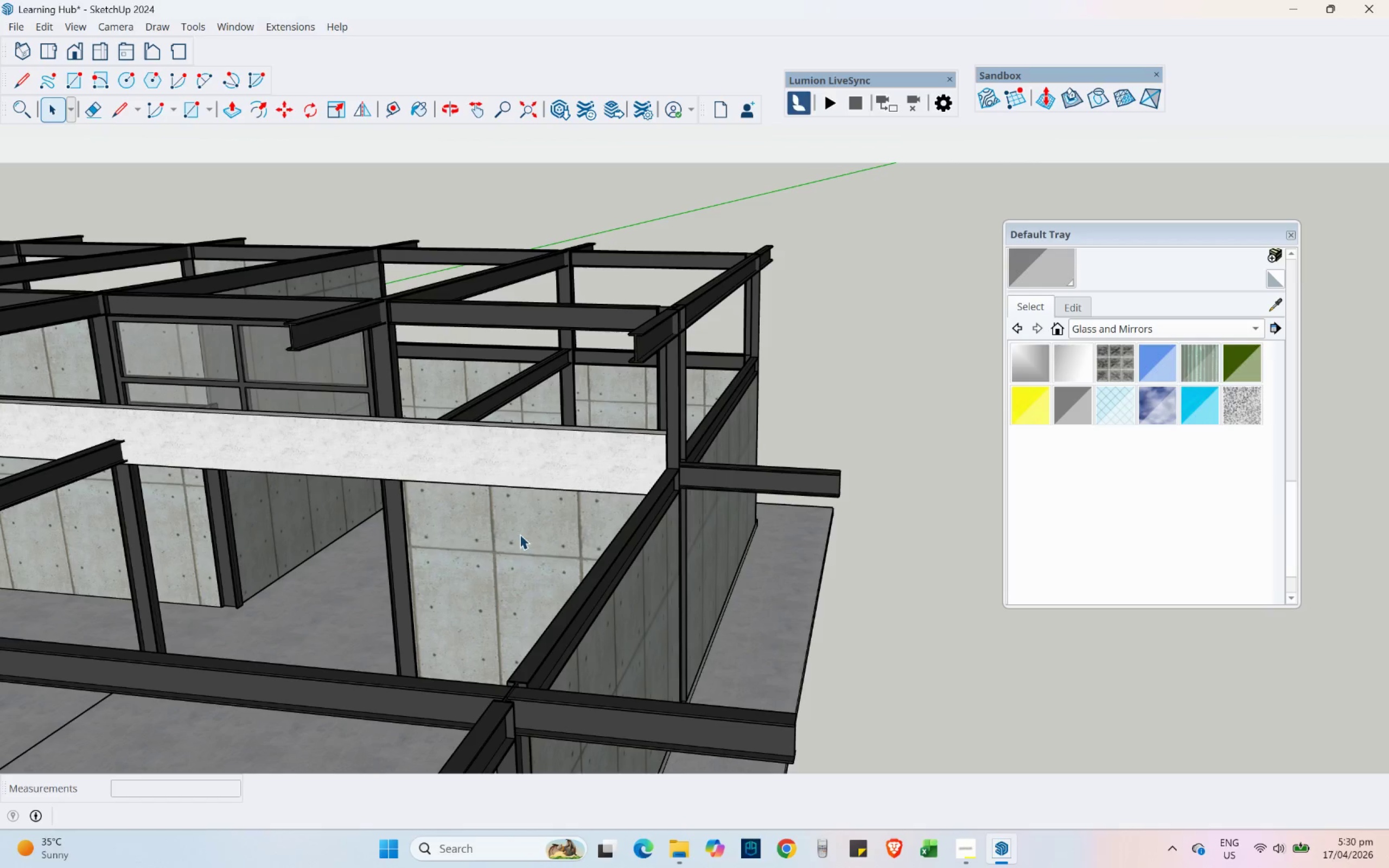 
double_click([519, 534])
 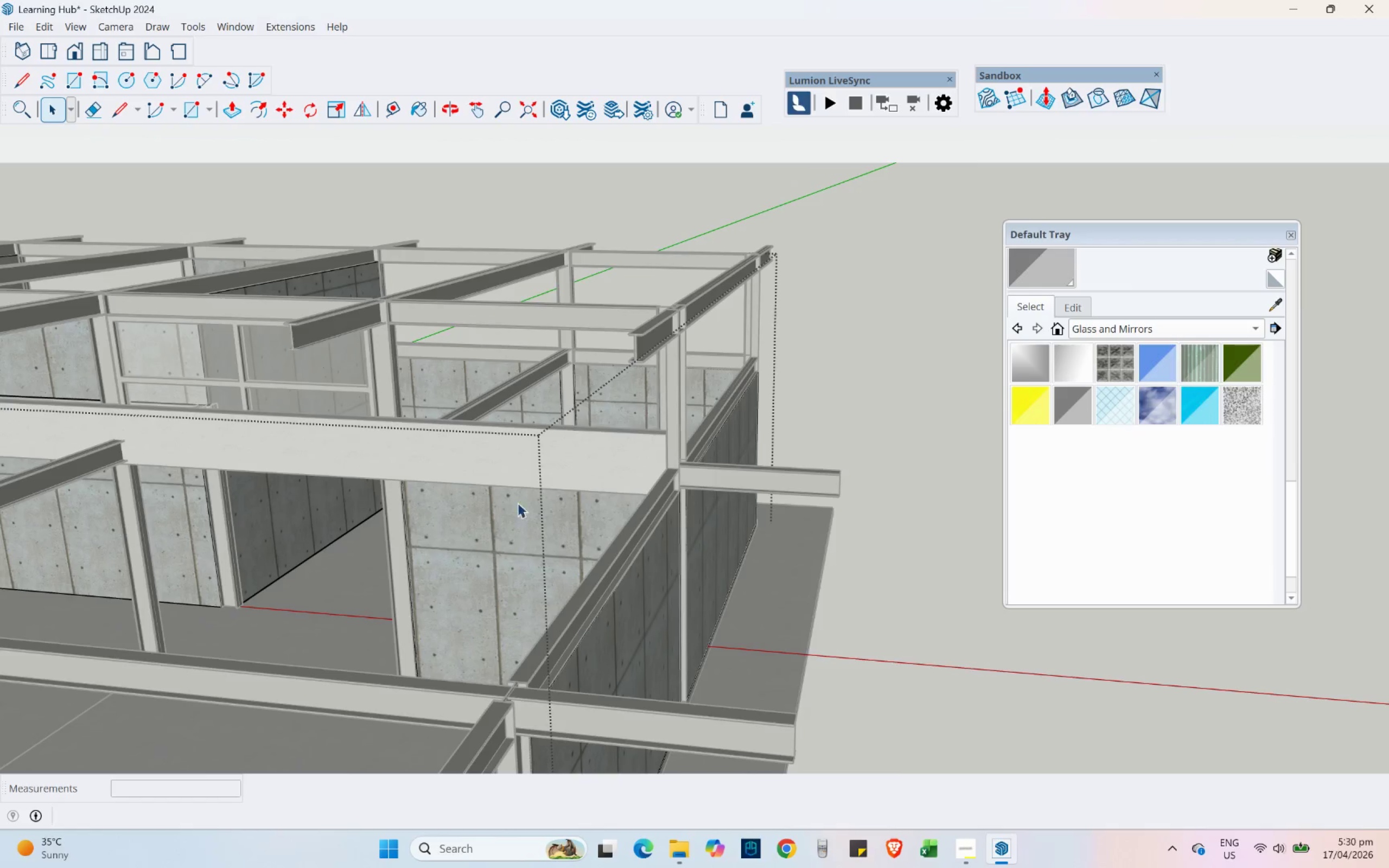 
scroll: coordinate [534, 419], scroll_direction: up, amount: 4.0
 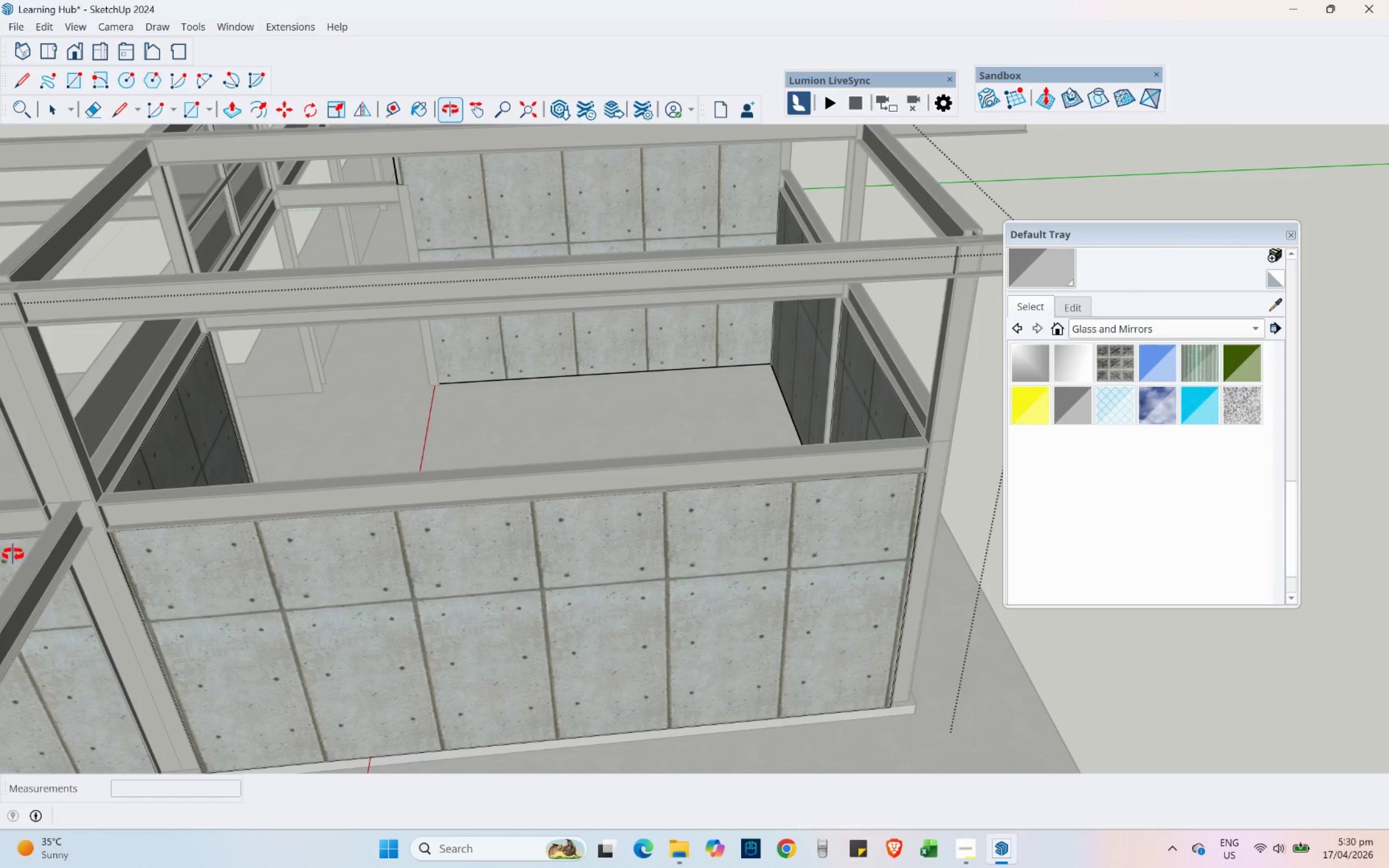 
left_click([288, 636])
 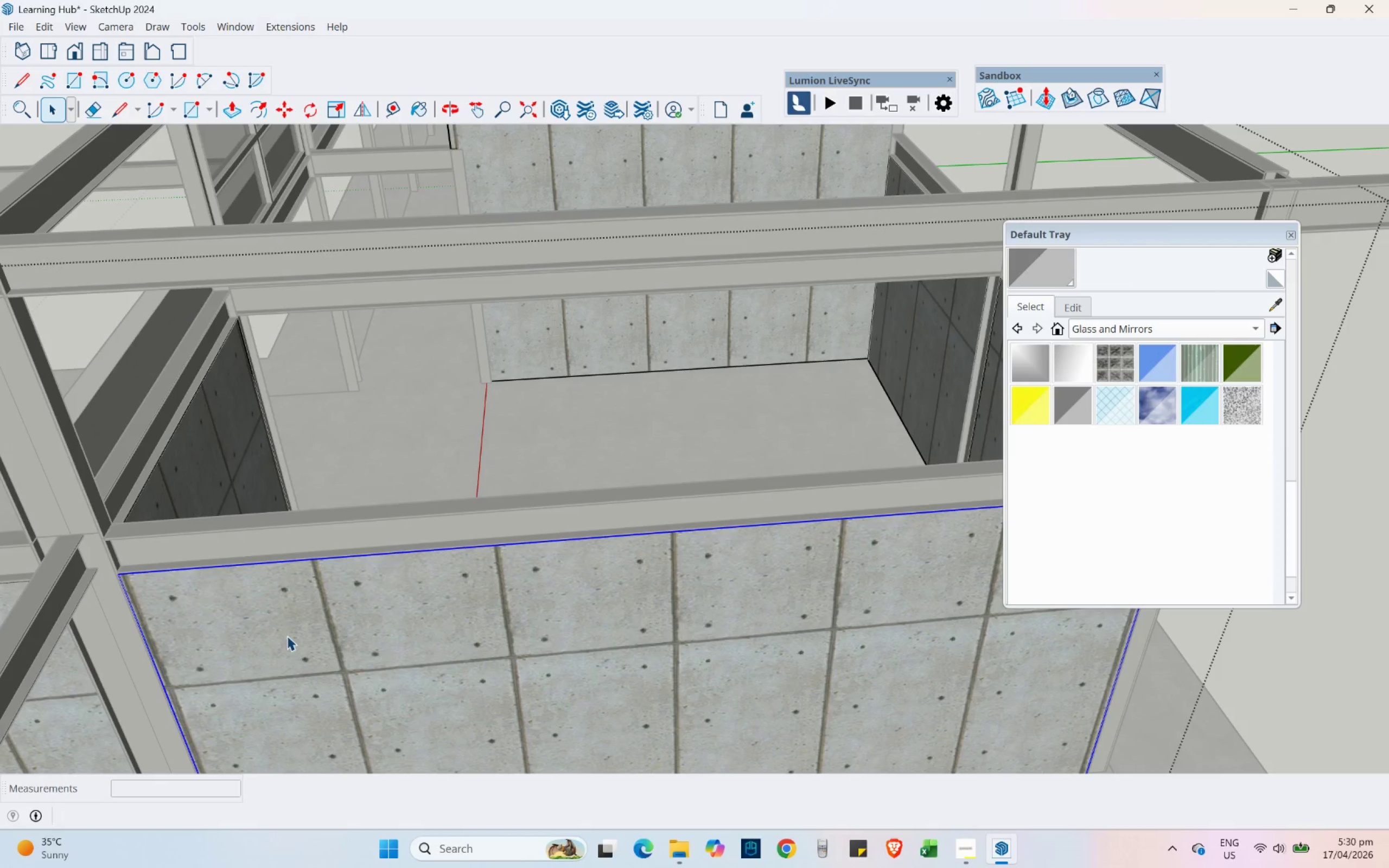 
scroll: coordinate [75, 400], scroll_direction: up, amount: 3.0
 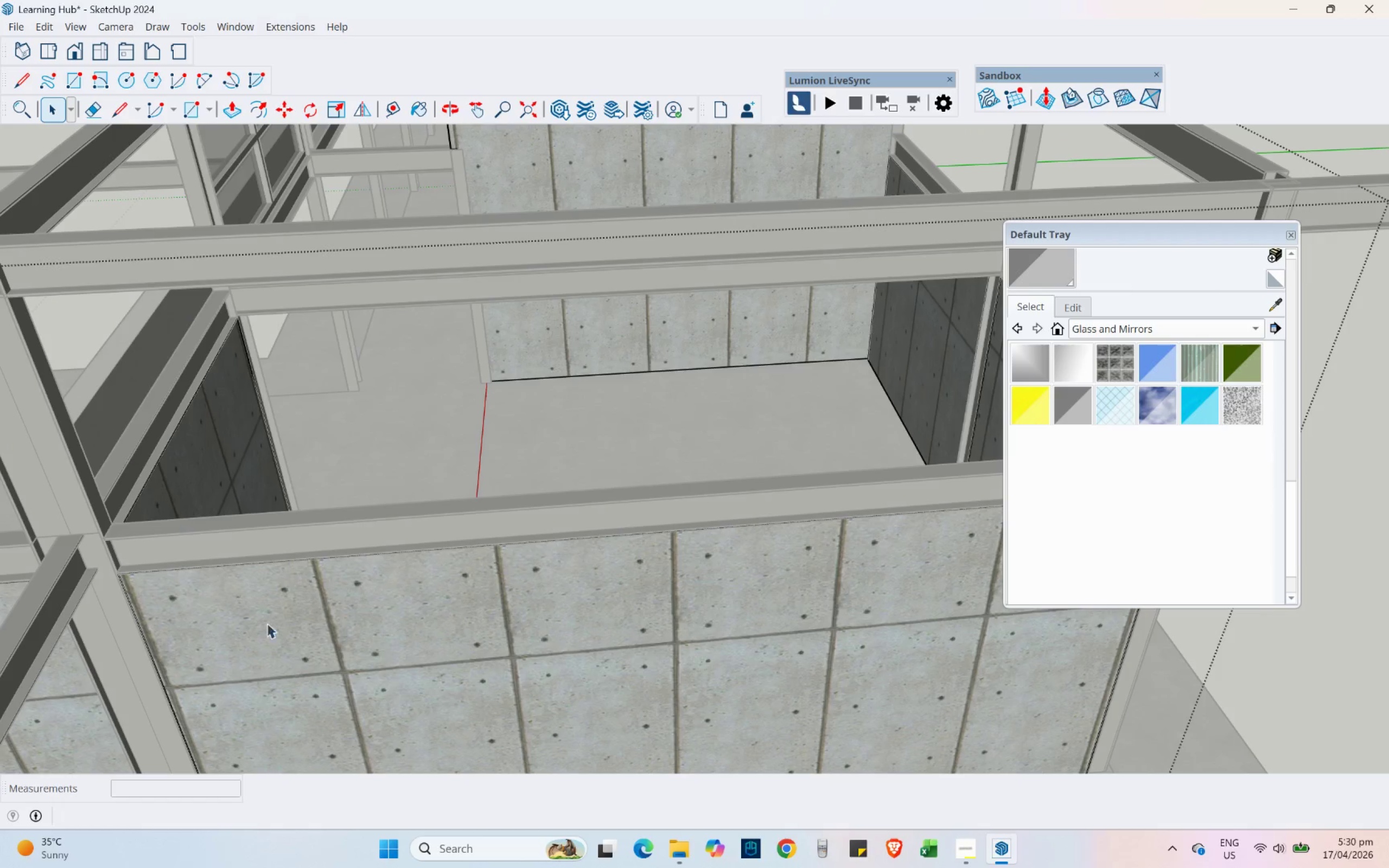 
key(R)
 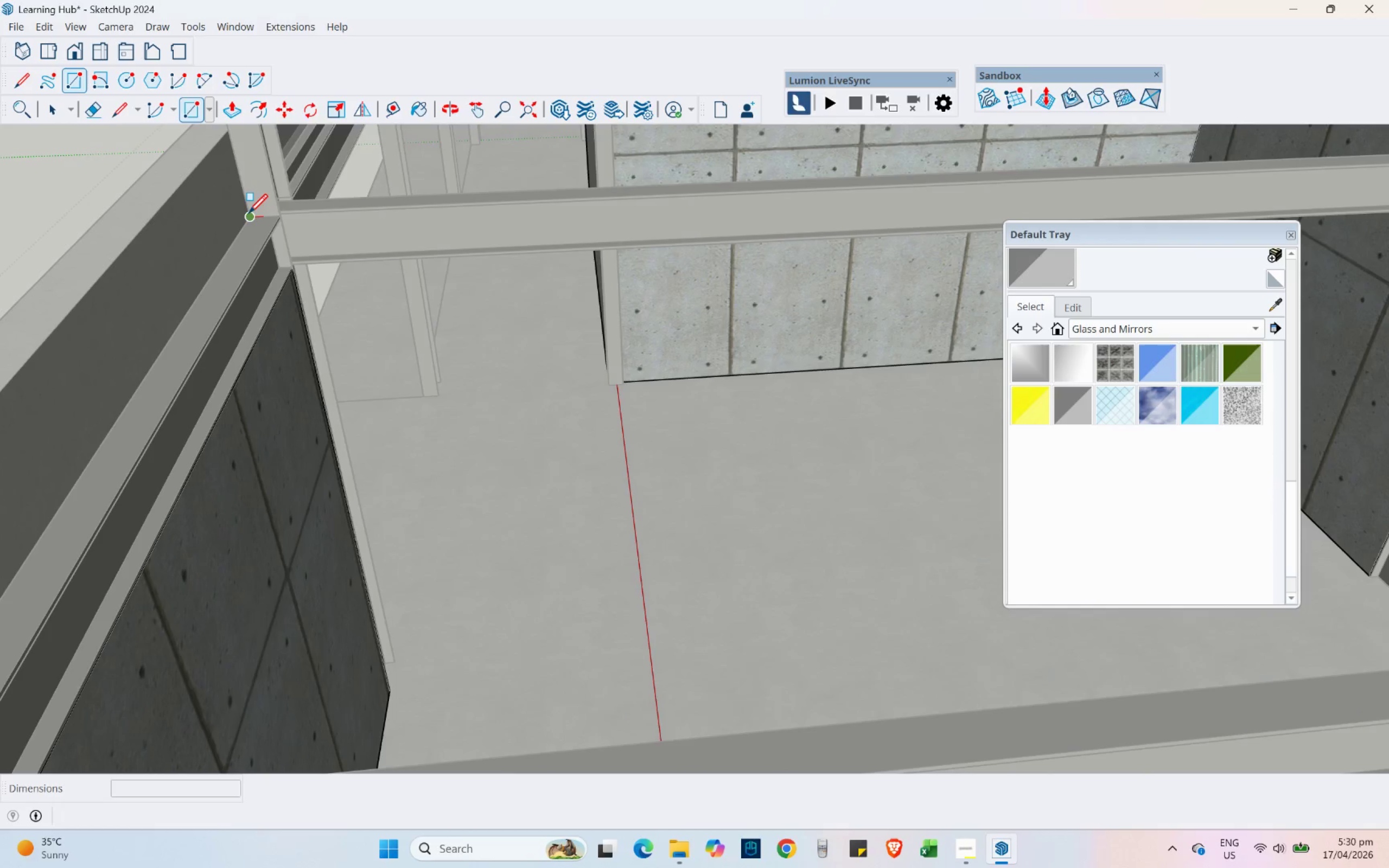 
scroll: coordinate [202, 291], scroll_direction: up, amount: 8.0
 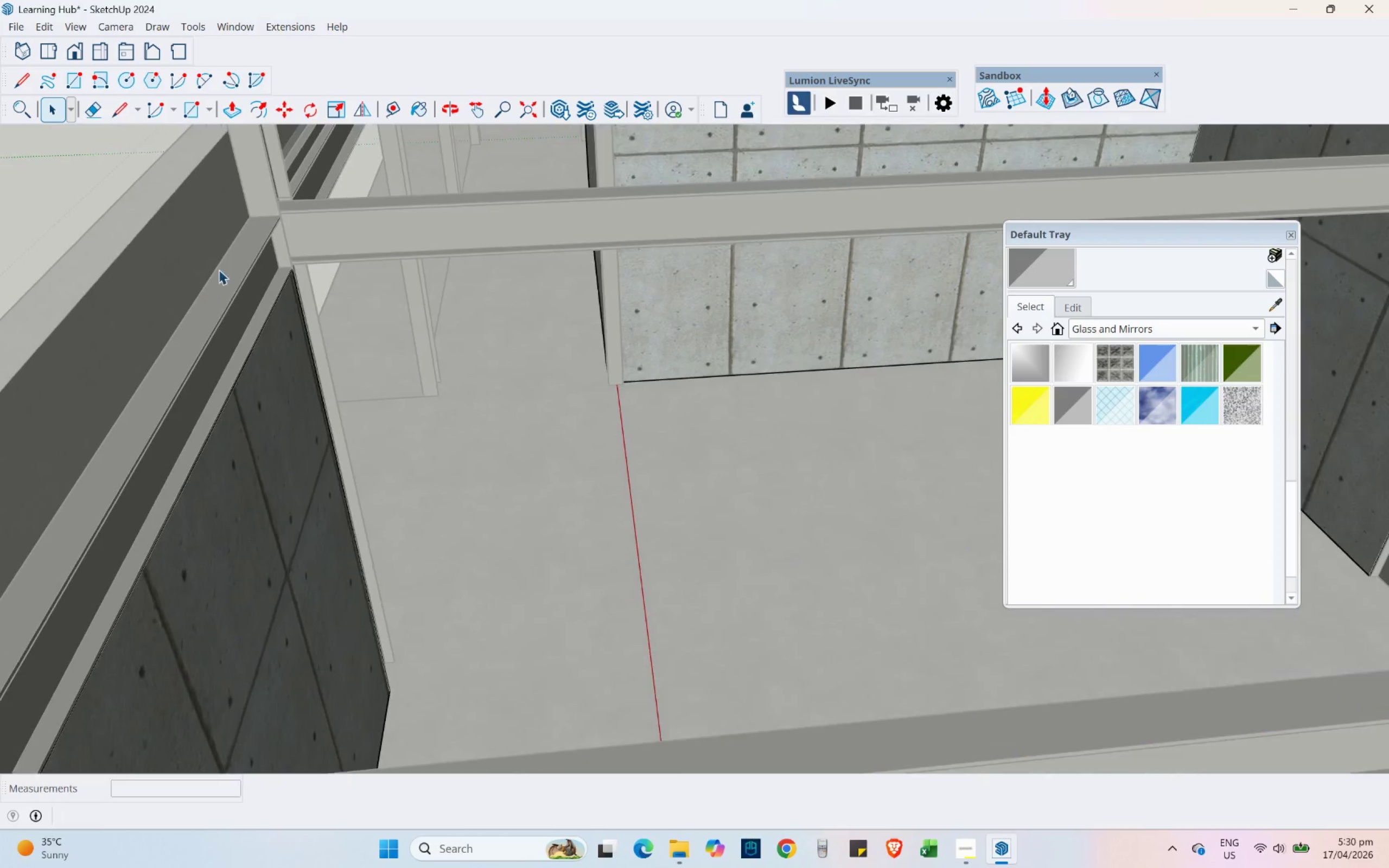 
left_click([249, 213])
 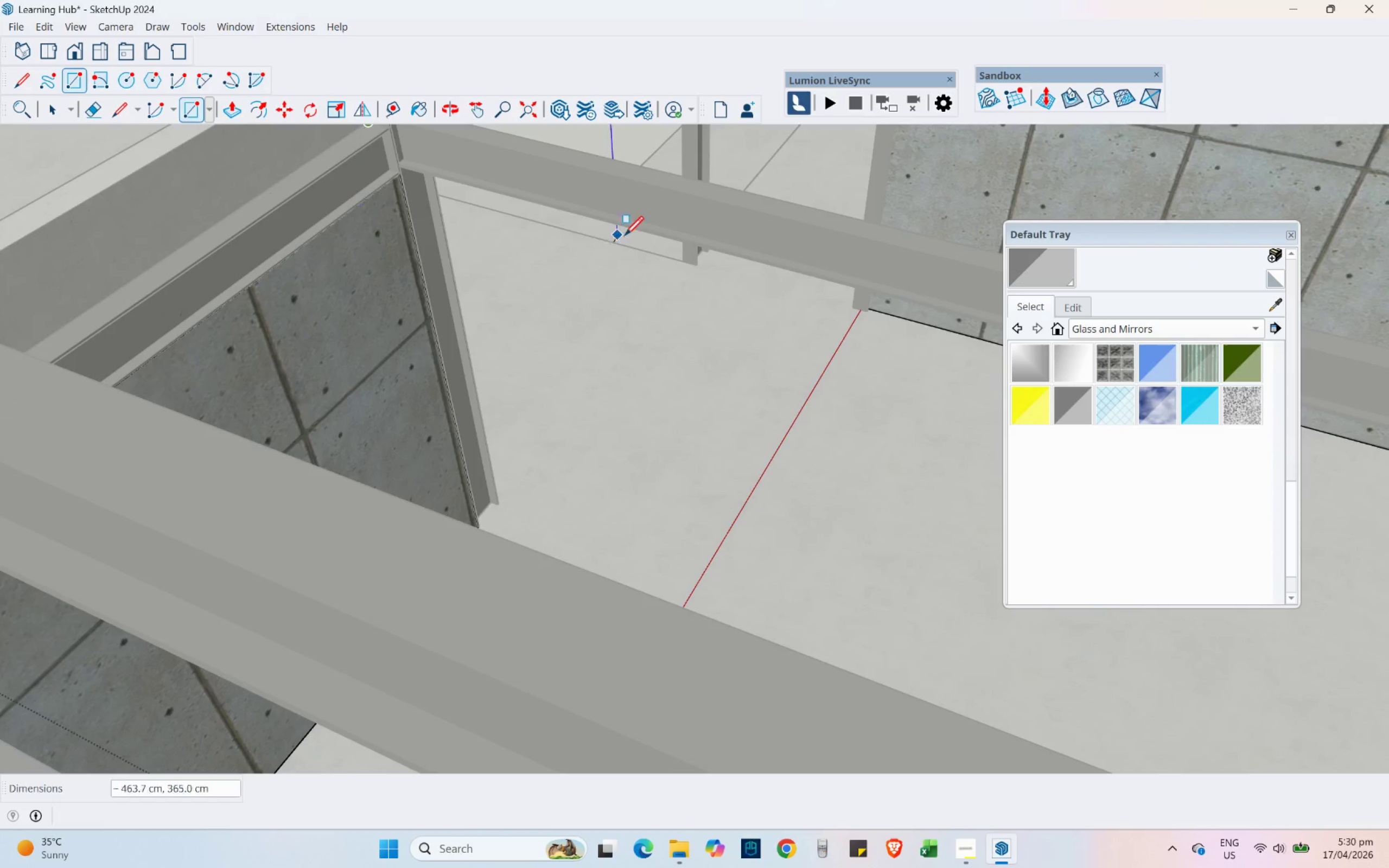 
hold_key(key=ShiftLeft, duration=0.45)
 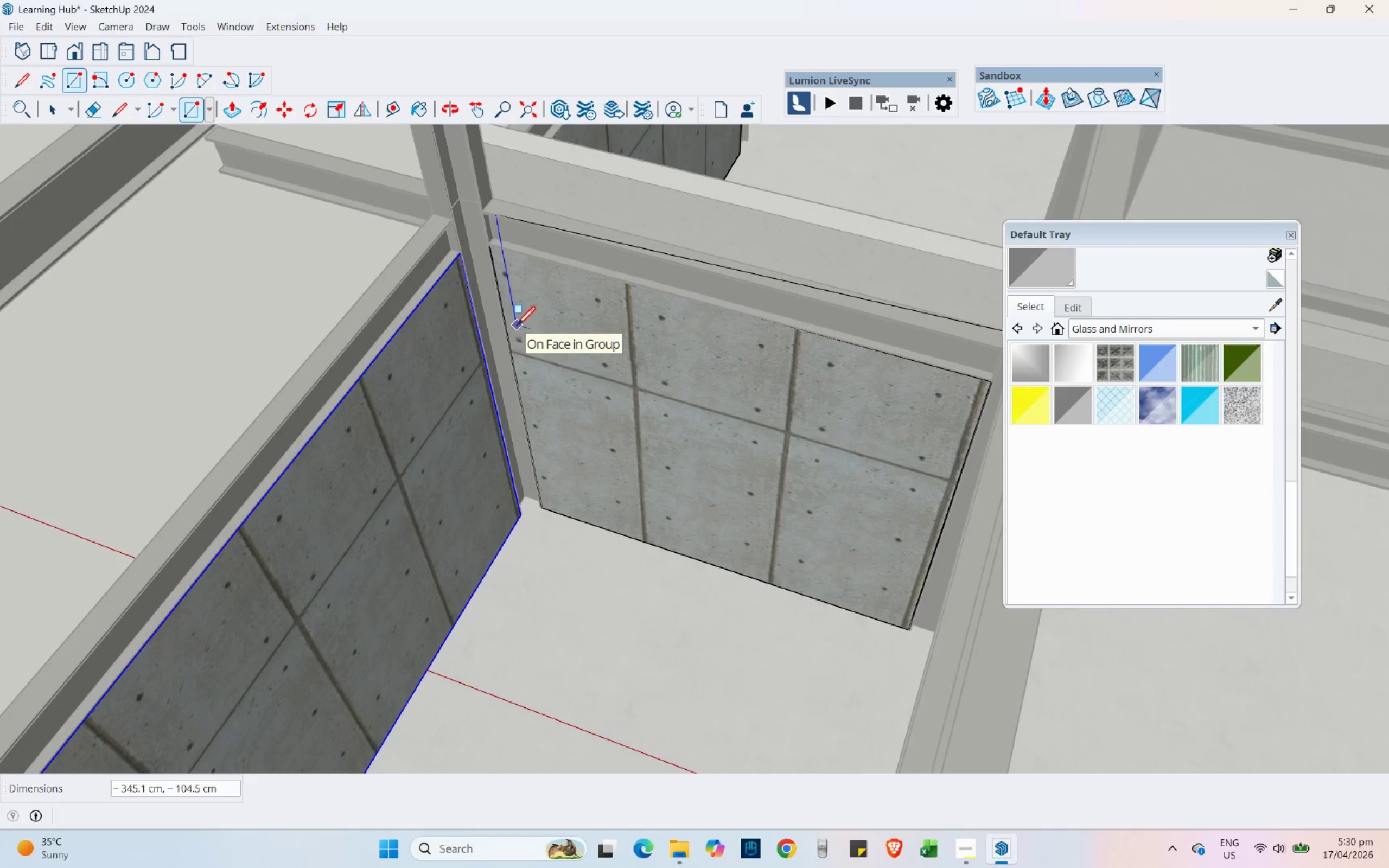 
key(Space)
 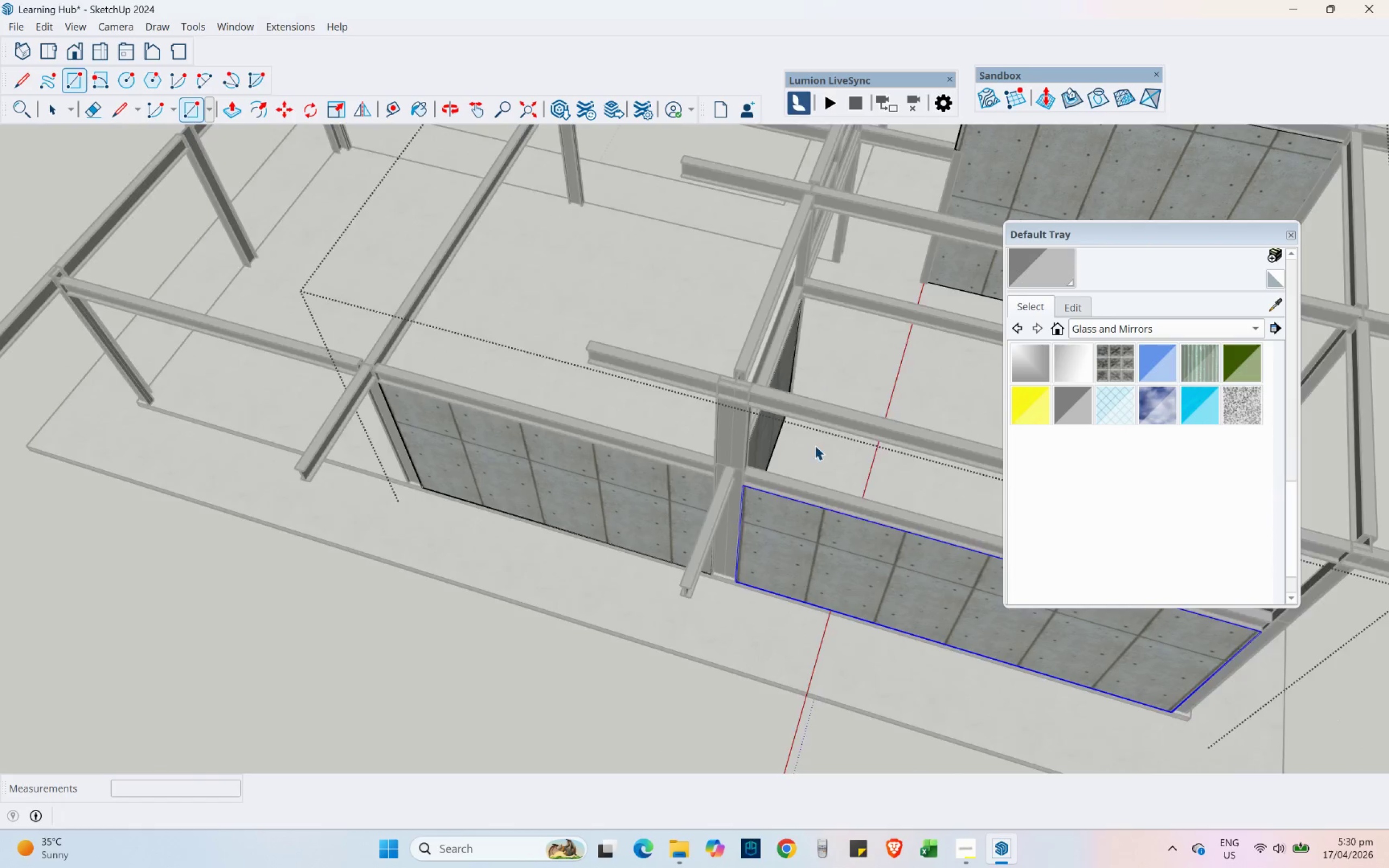 
key(Escape)
 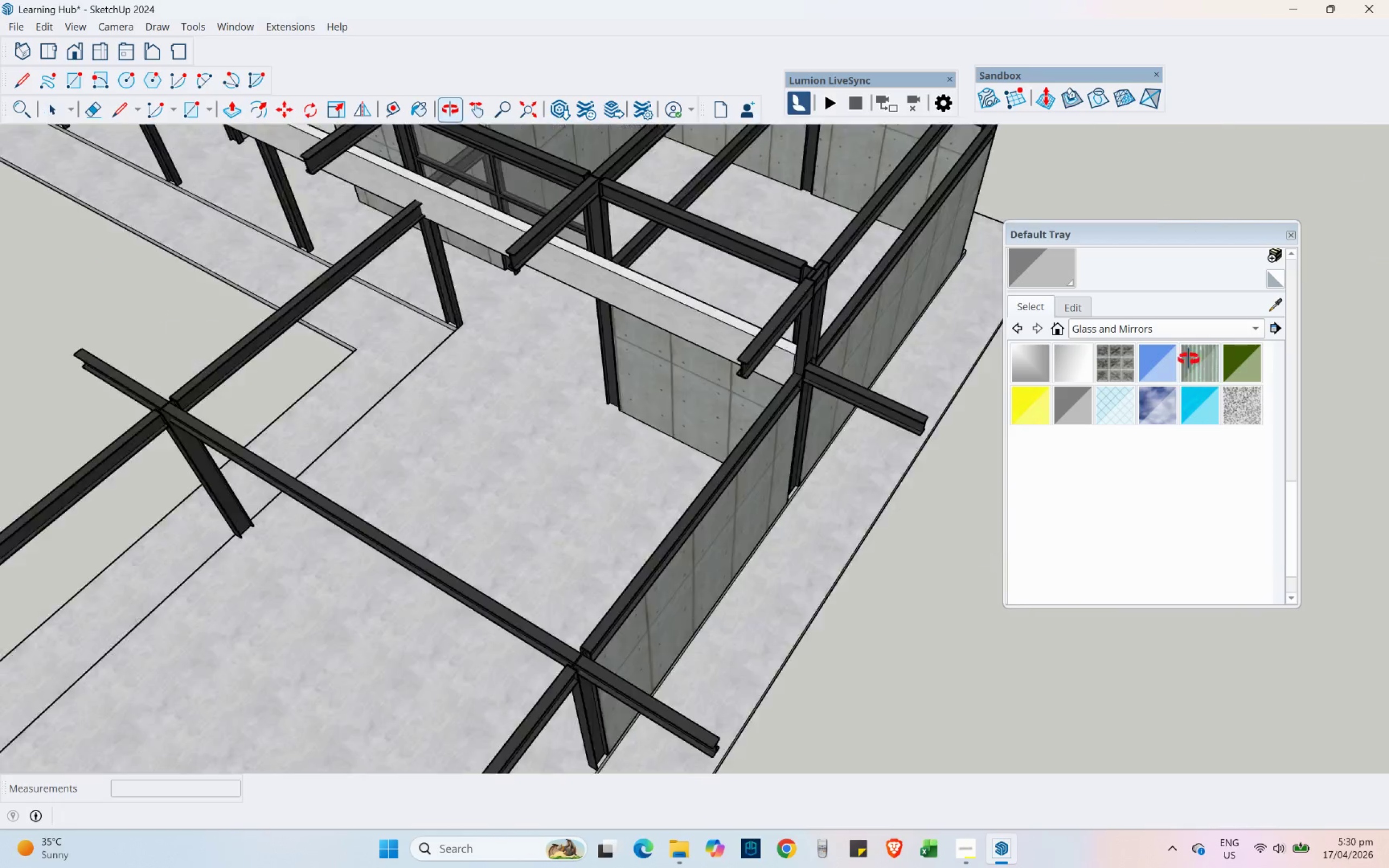 
scroll: coordinate [815, 445], scroll_direction: down, amount: 7.0
 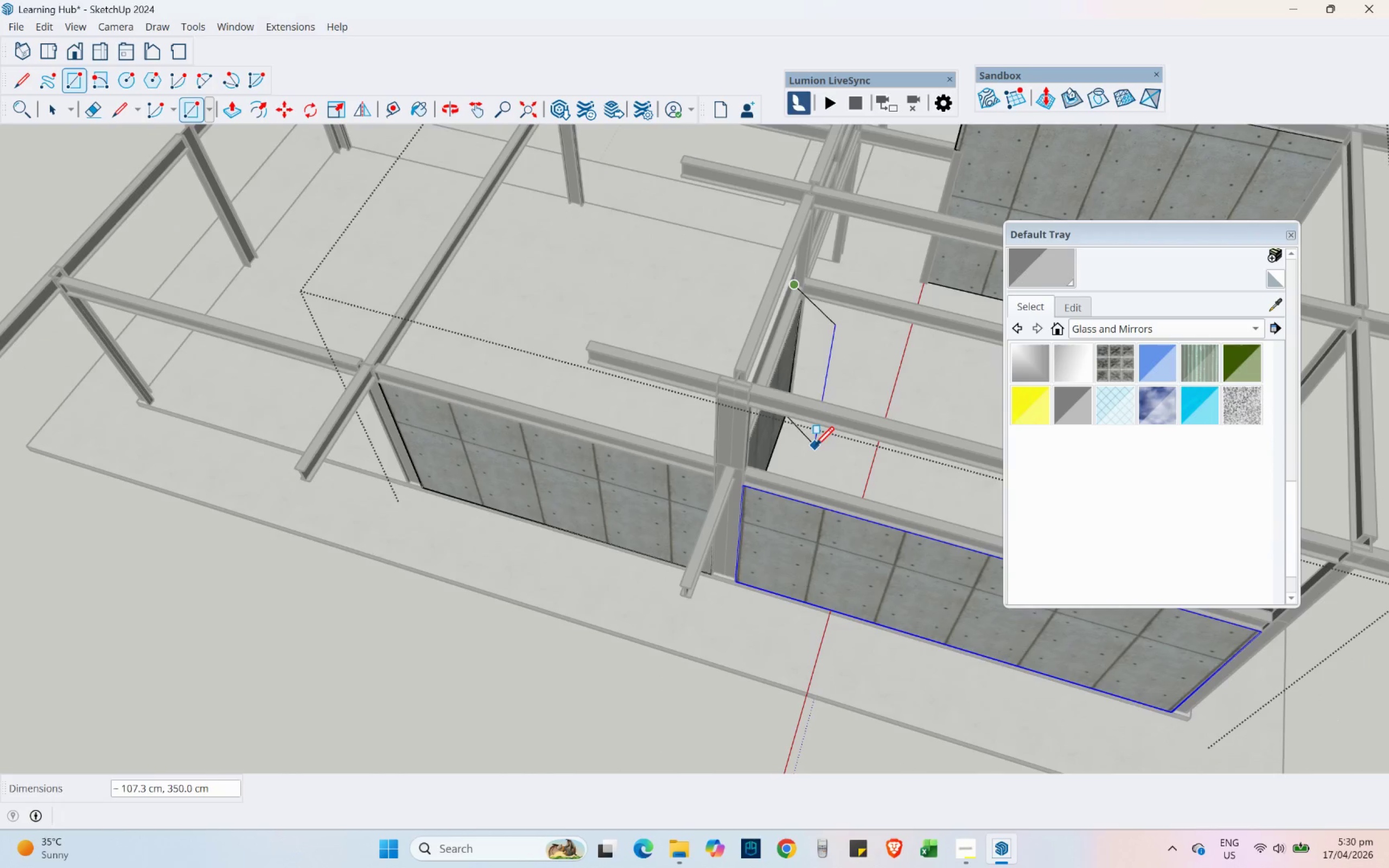 
hold_key(key=ShiftLeft, duration=0.48)
 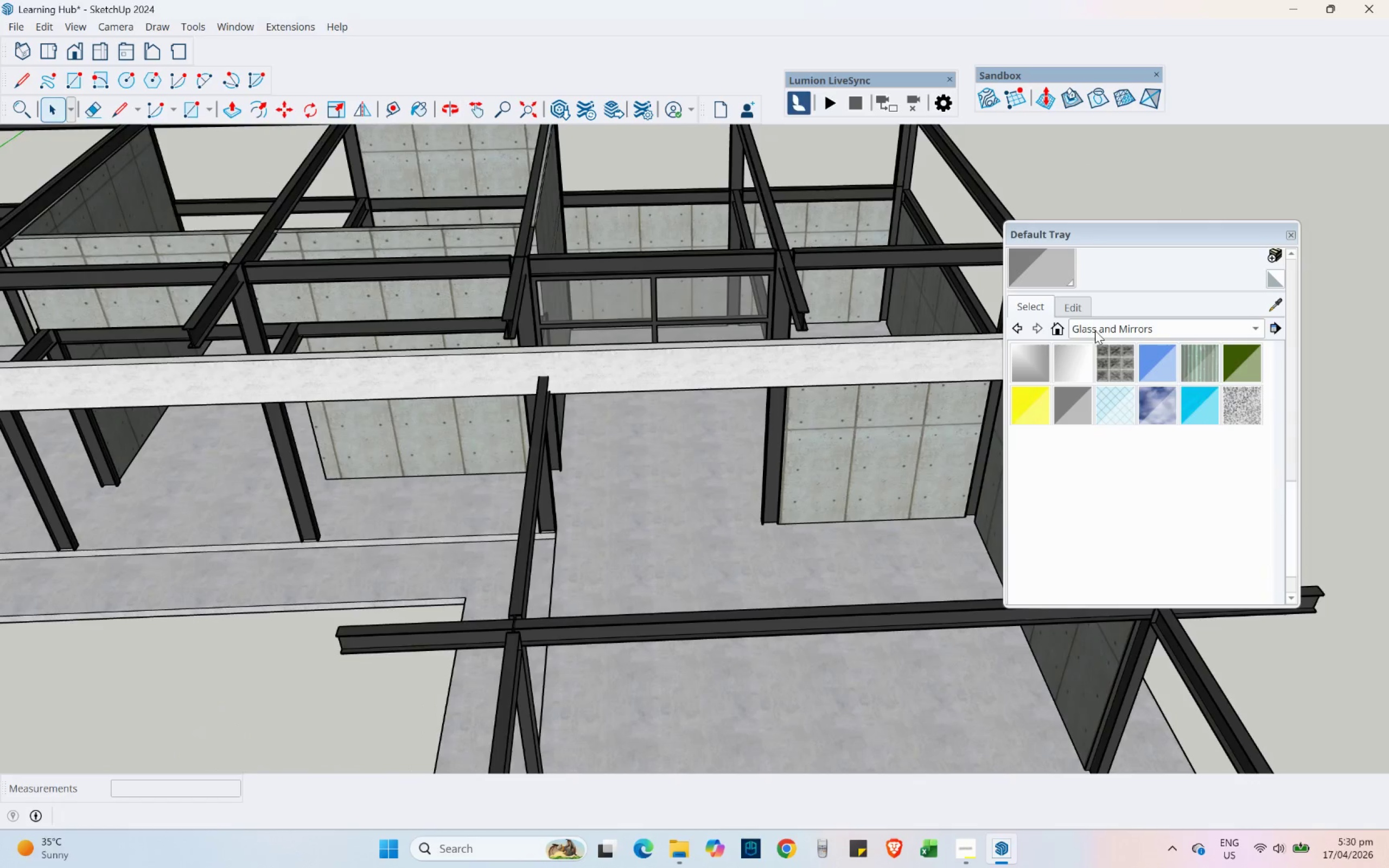 
hold_key(key=ShiftLeft, duration=0.44)
 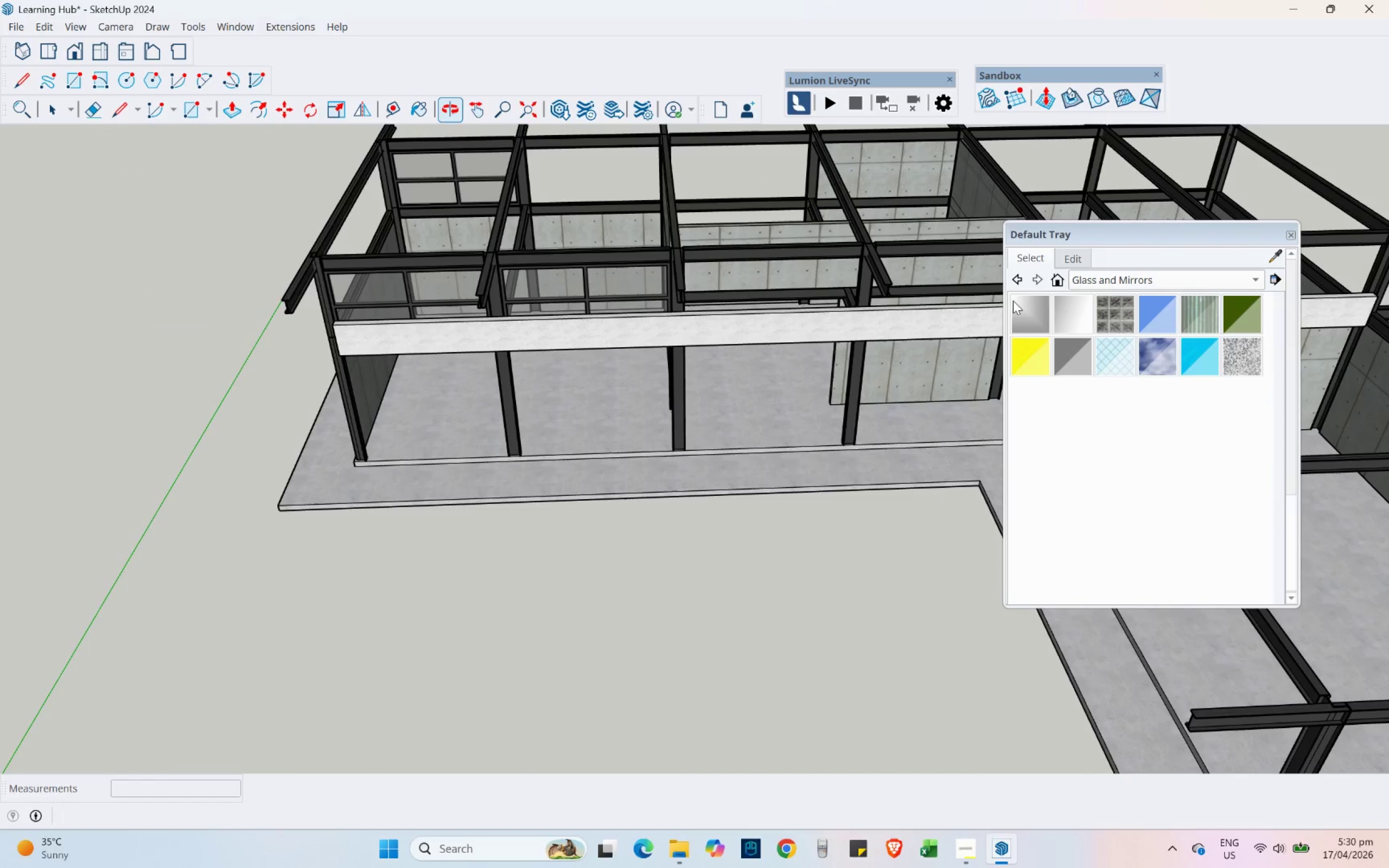 
scroll: coordinate [470, 350], scroll_direction: down, amount: 8.0
 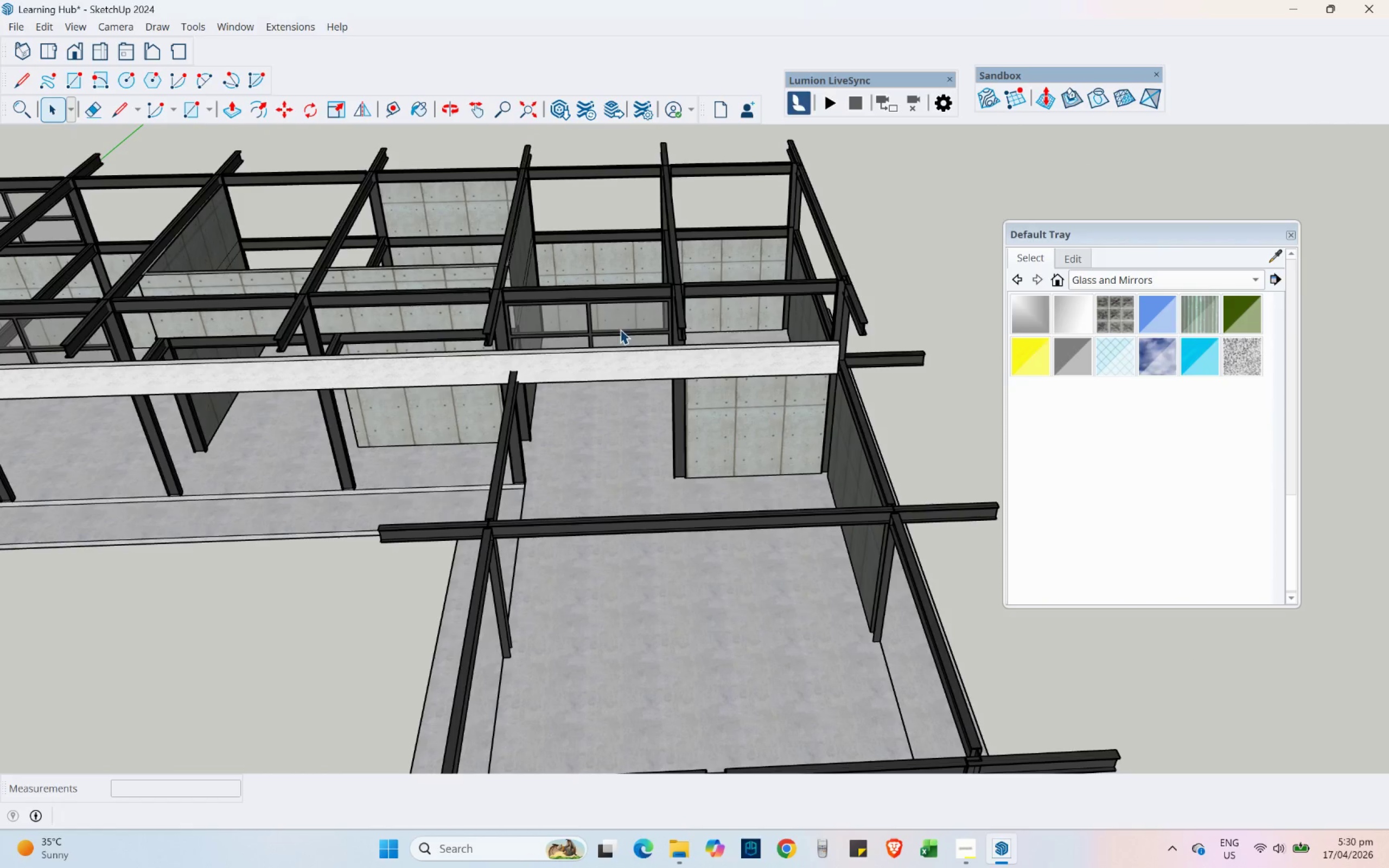 
key(Control+ControlLeft)
 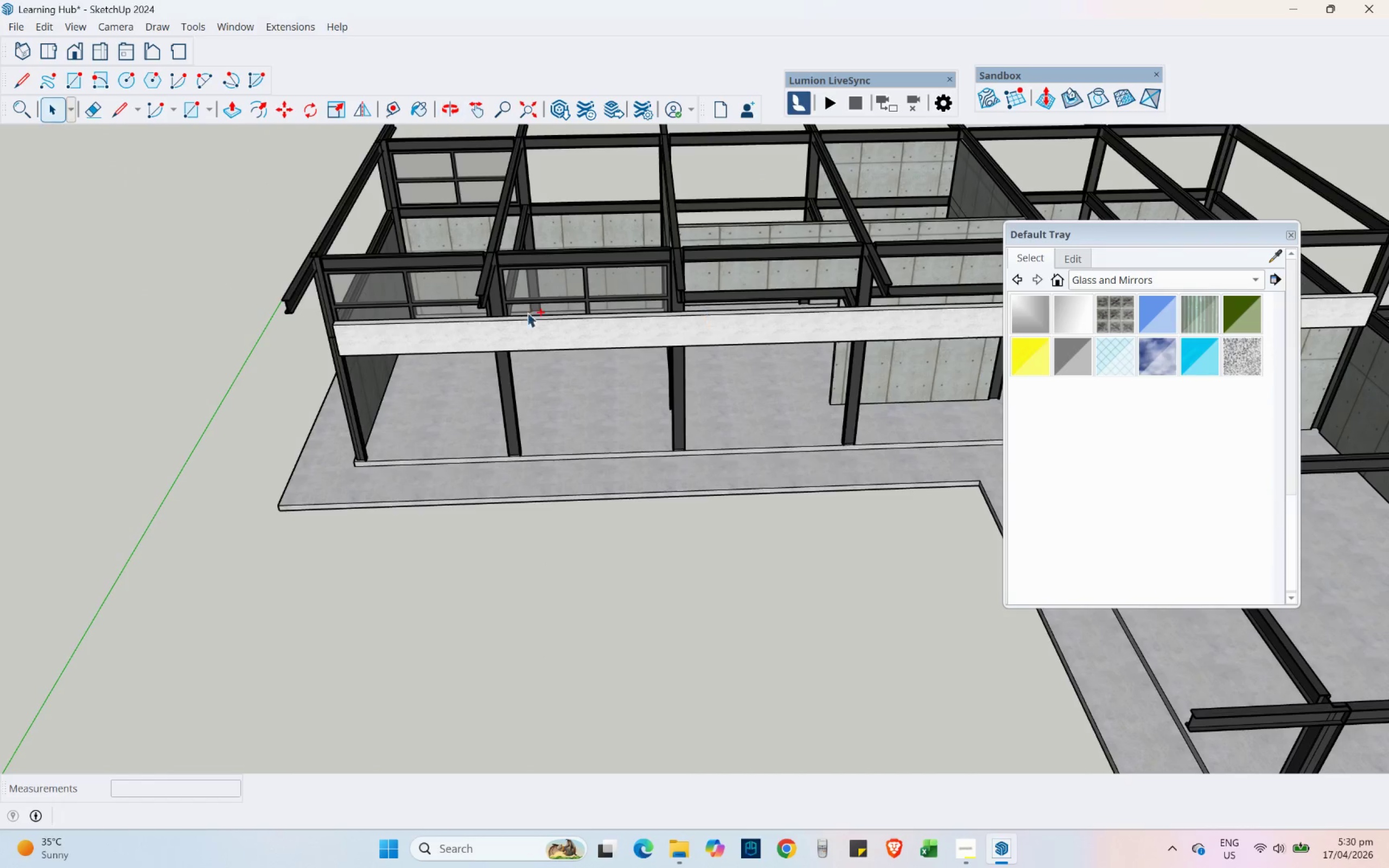 
key(Control+S)
 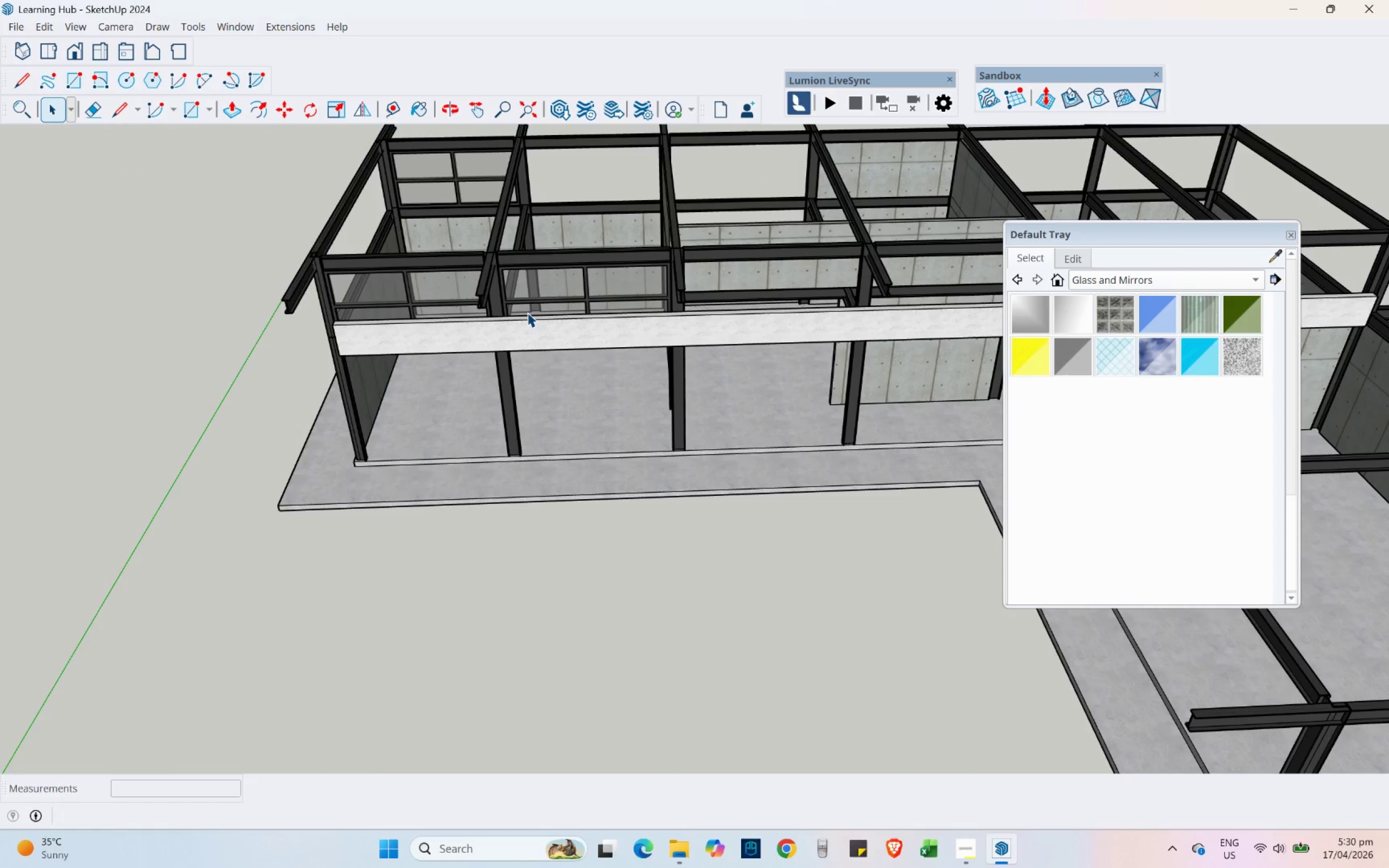 
hold_key(key=ShiftLeft, duration=0.45)
 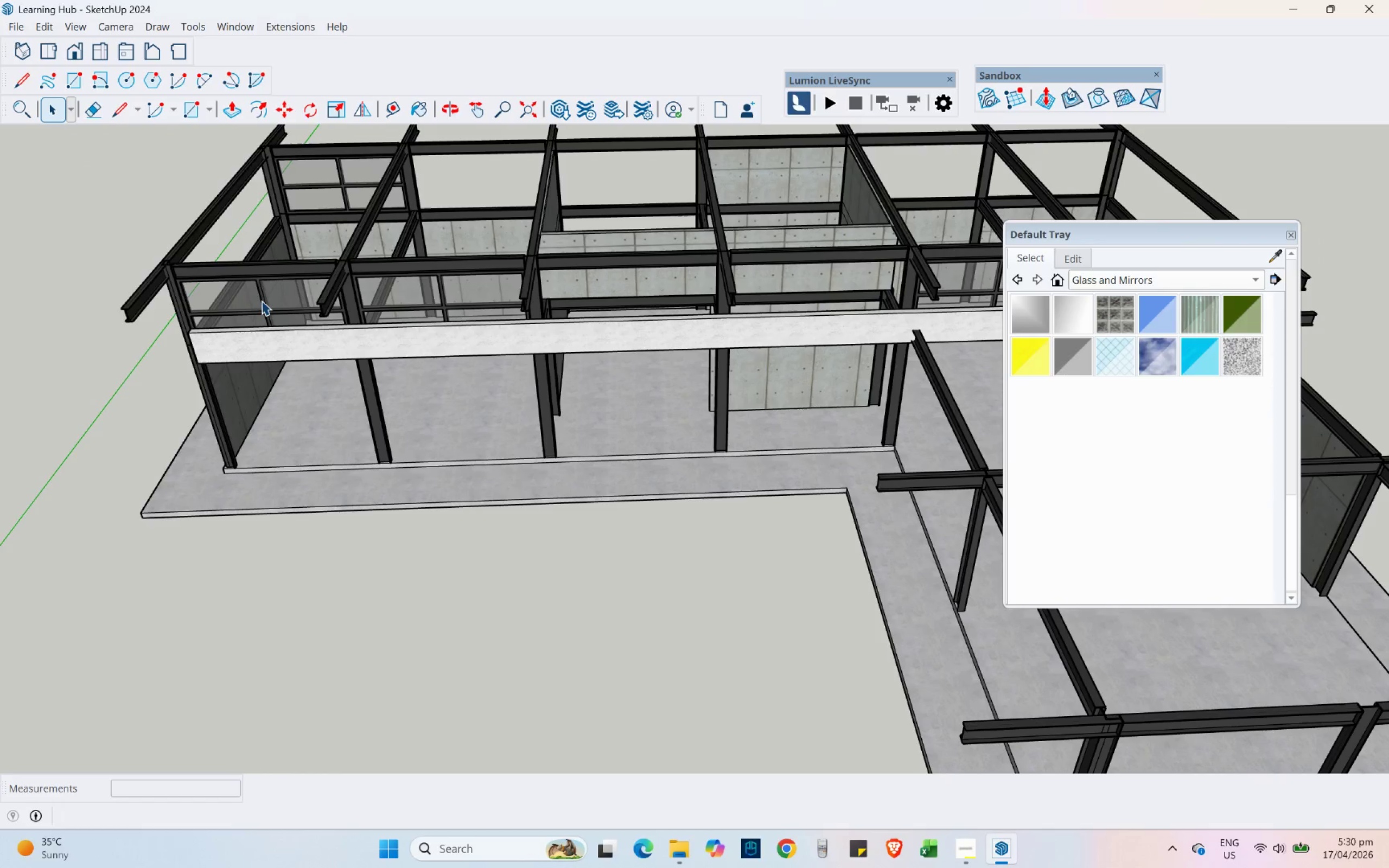 
left_click([262, 301])
 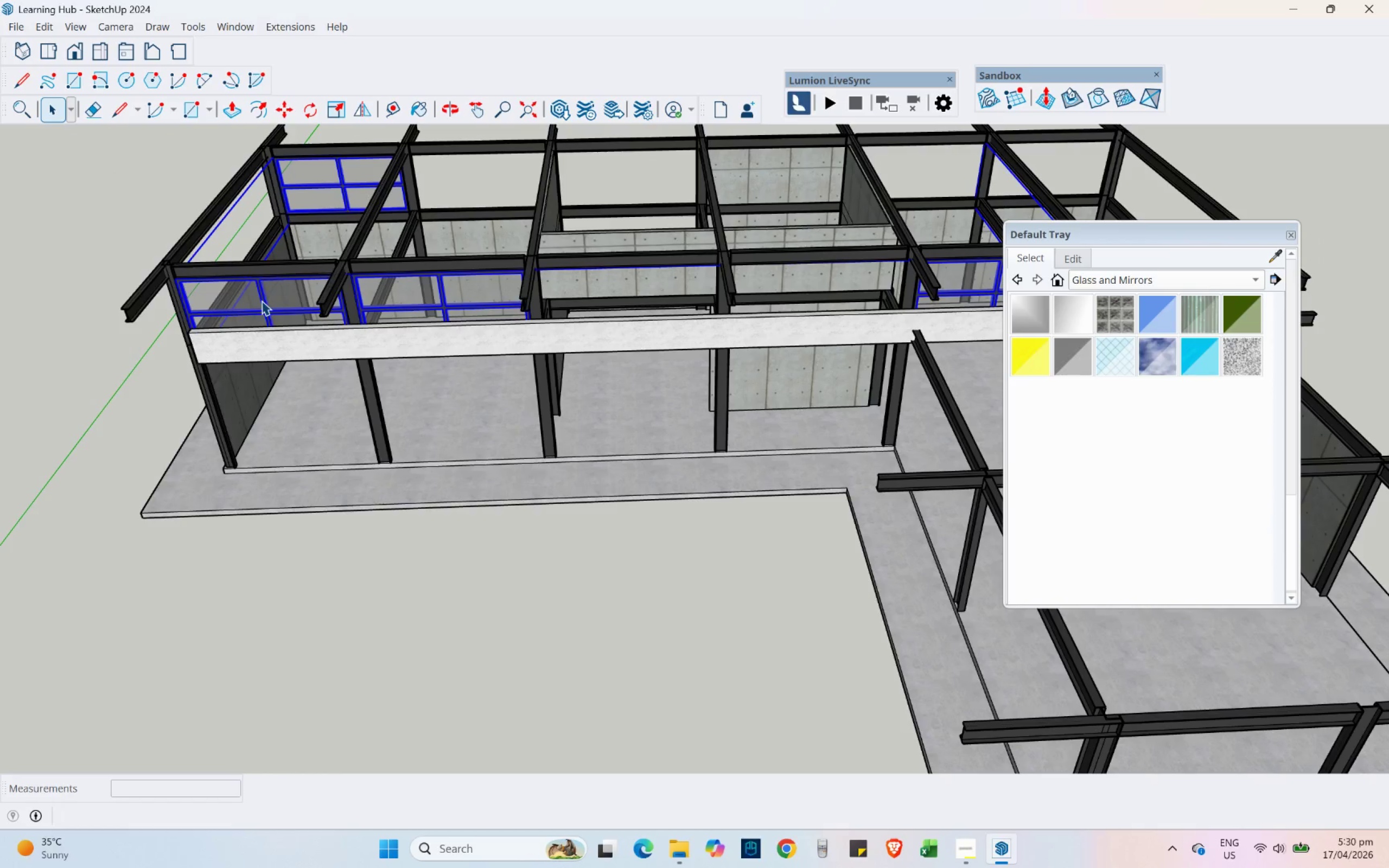 
double_click([245, 296])
 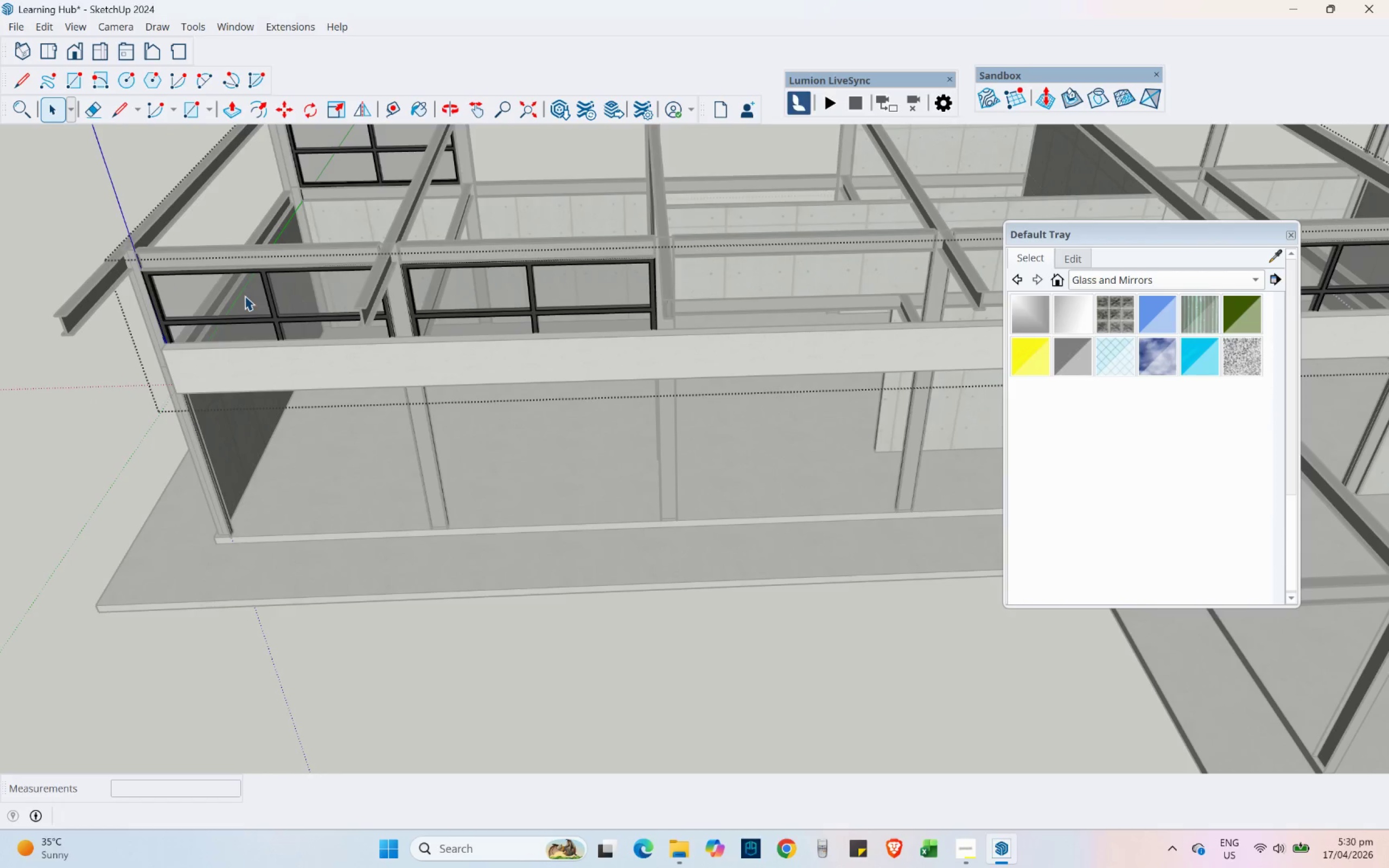 
scroll: coordinate [245, 296], scroll_direction: up, amount: 4.0
 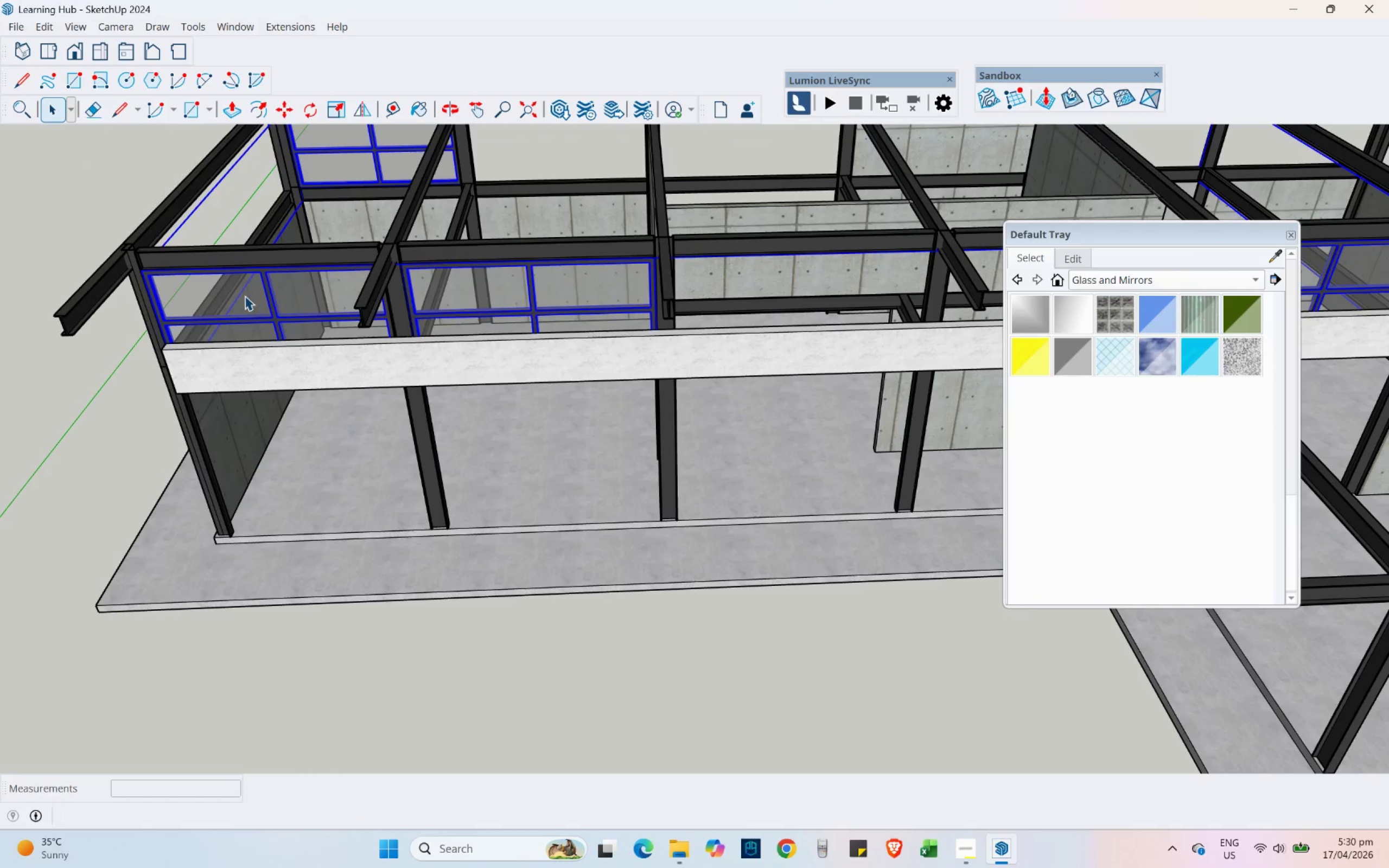 
triple_click([245, 296])
 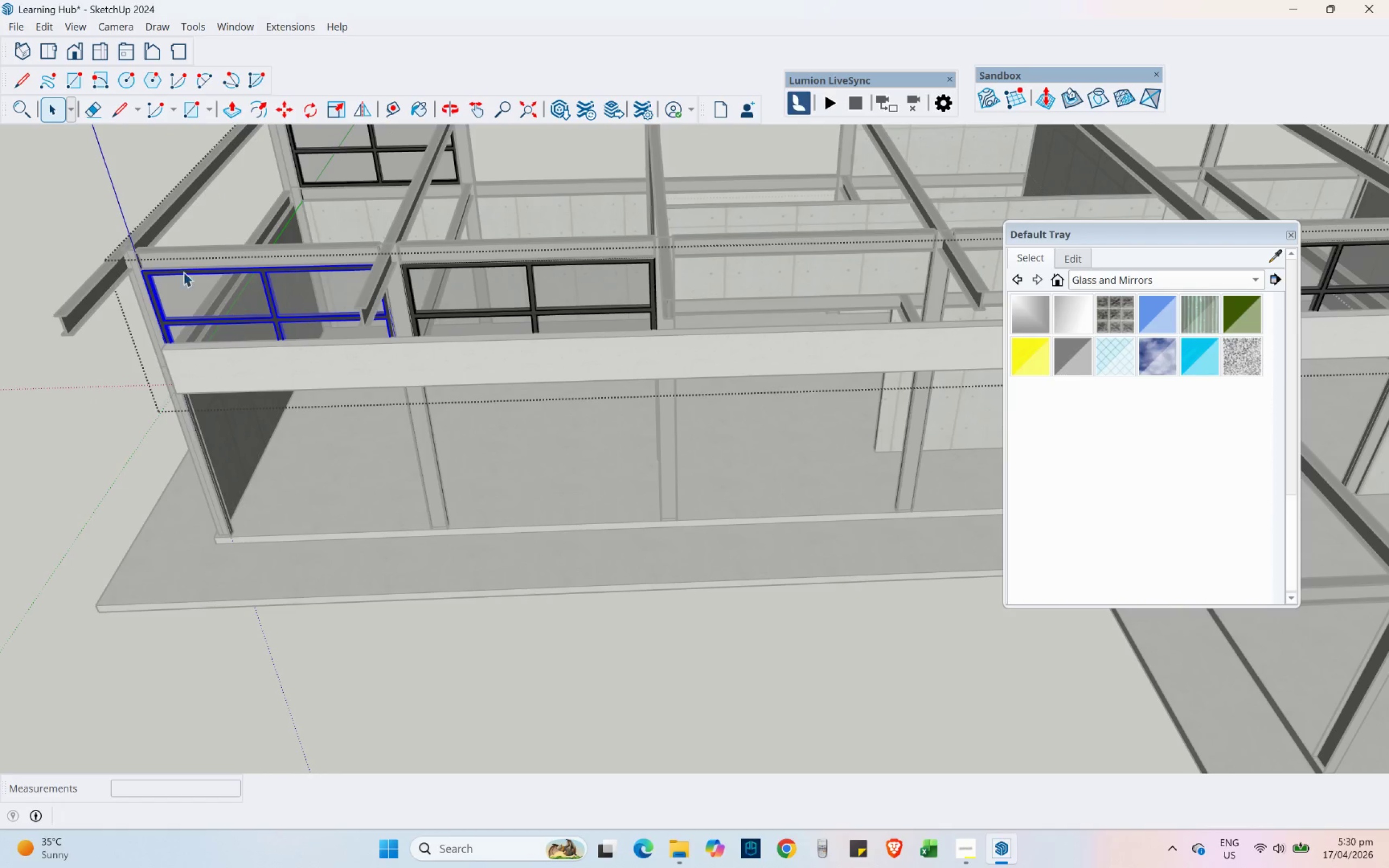 
scroll: coordinate [169, 268], scroll_direction: up, amount: 10.0
 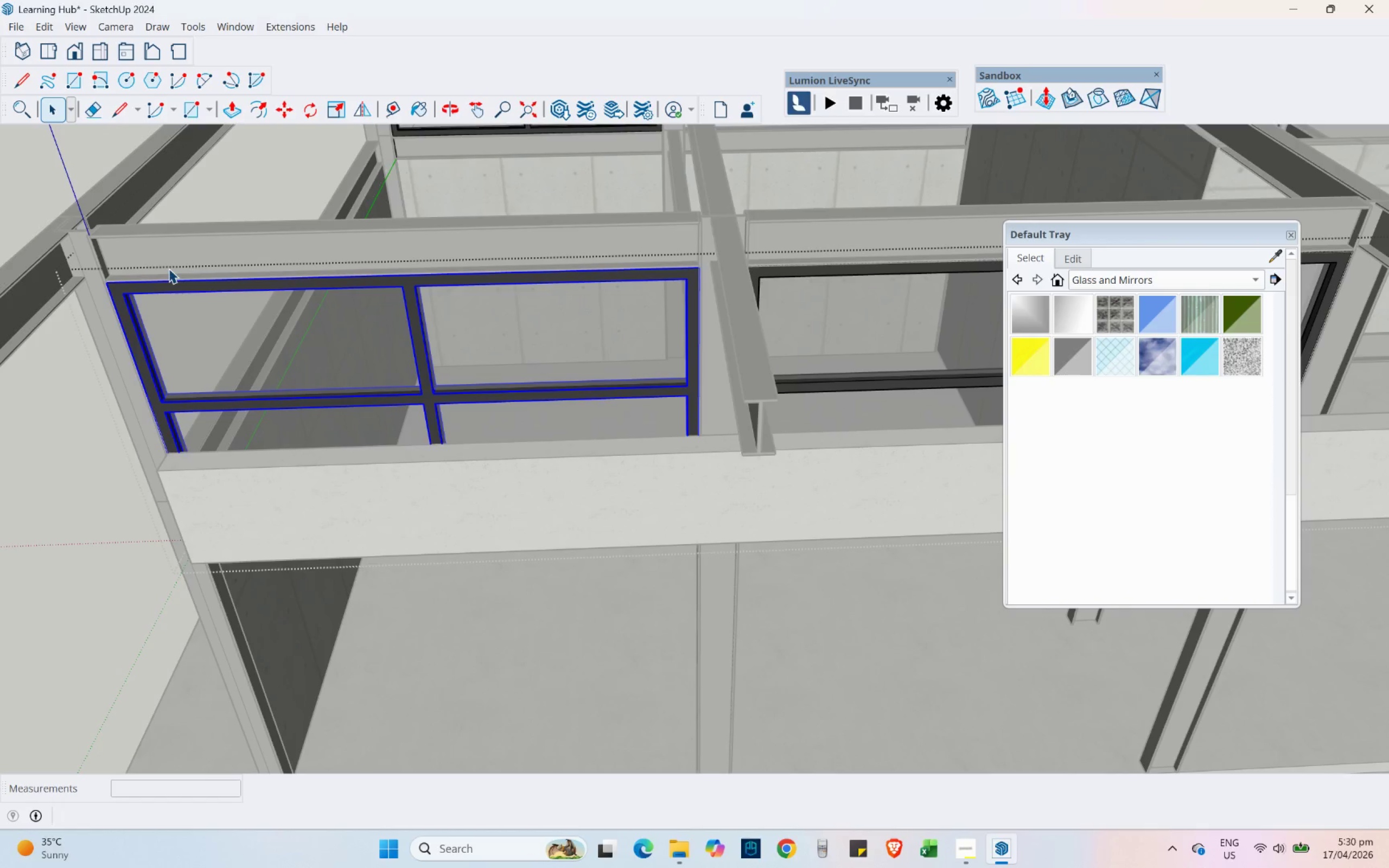 
left_click([288, 113])
 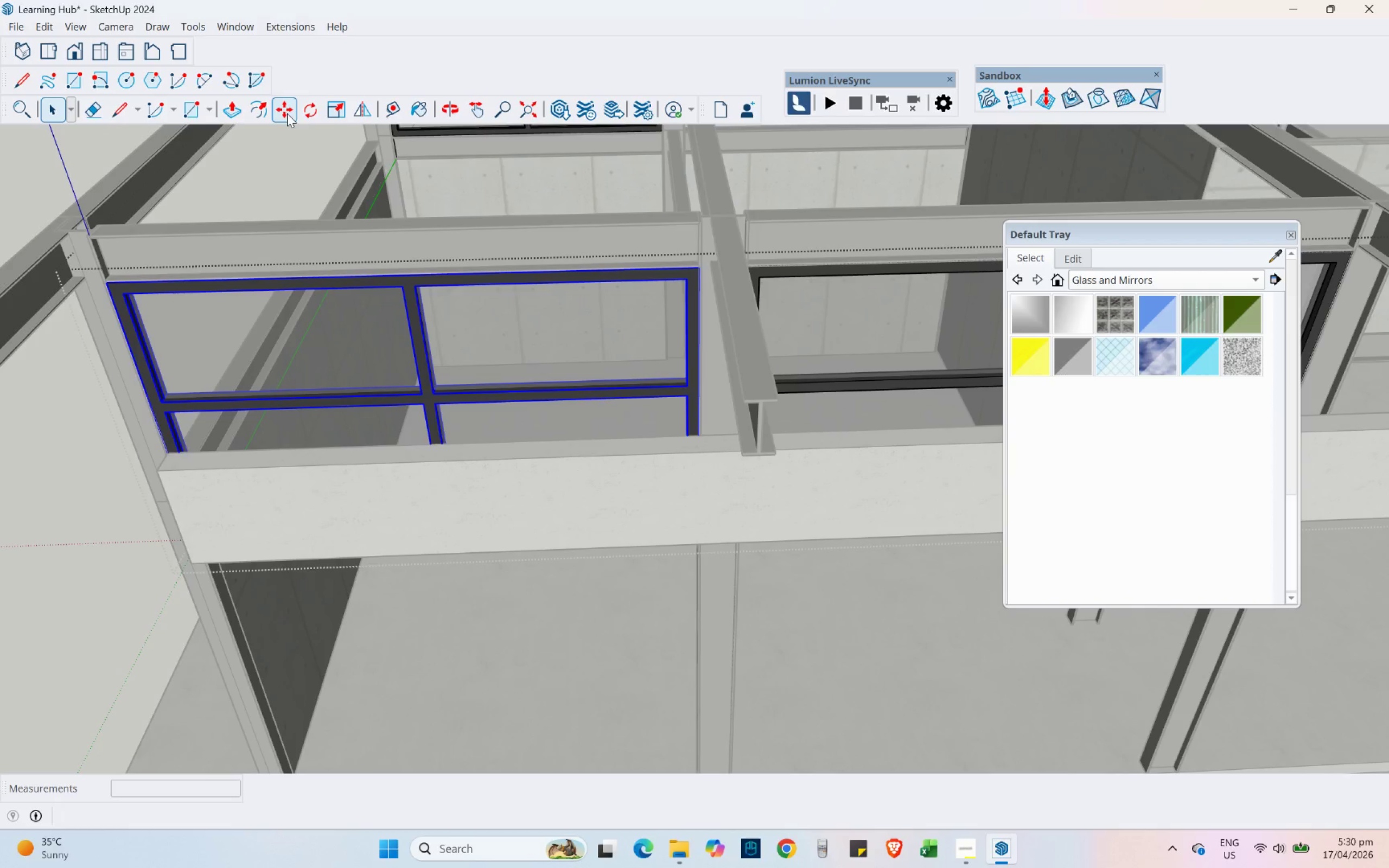 
key(Control+ControlLeft)
 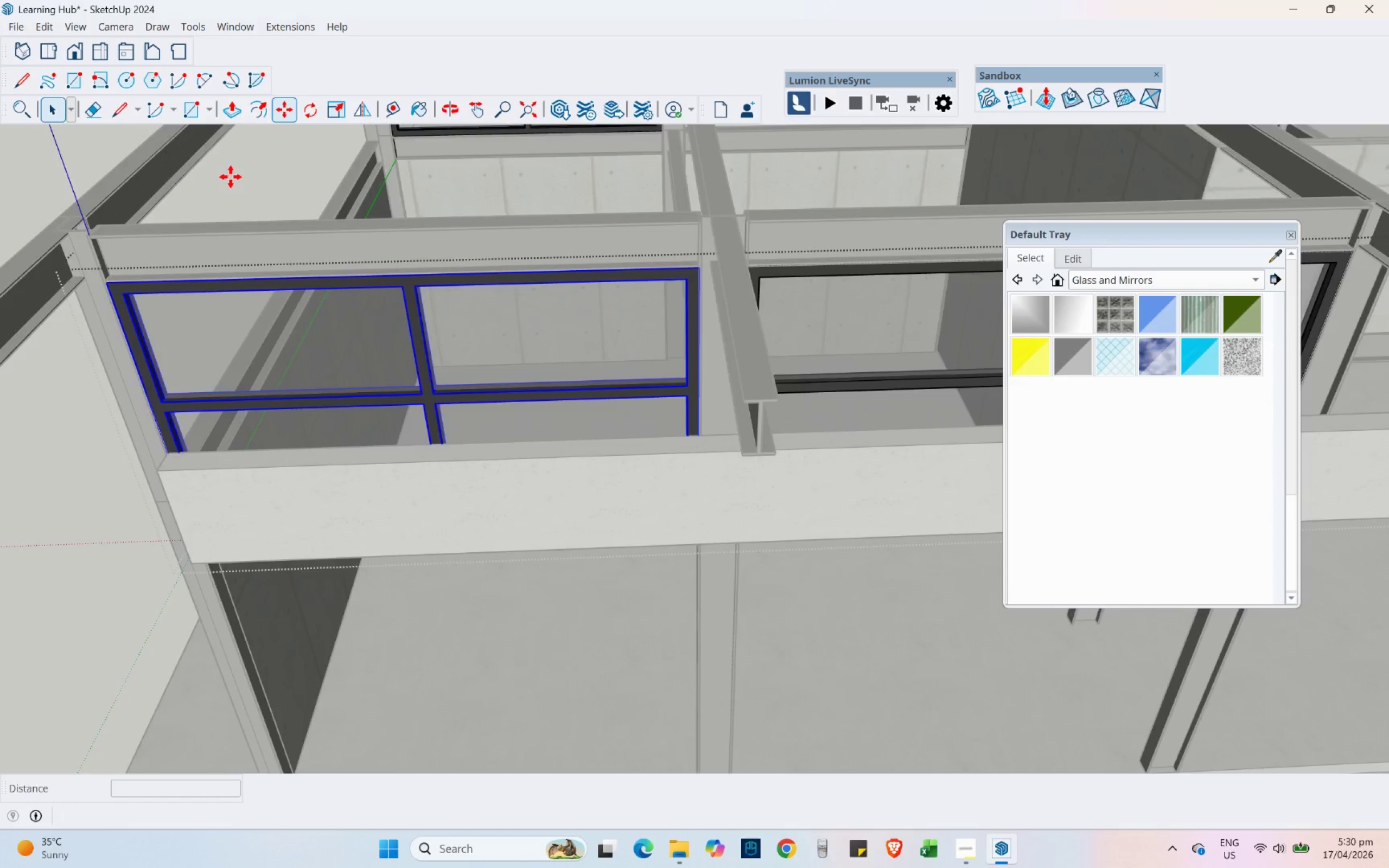 
scroll: coordinate [121, 285], scroll_direction: up, amount: 8.0
 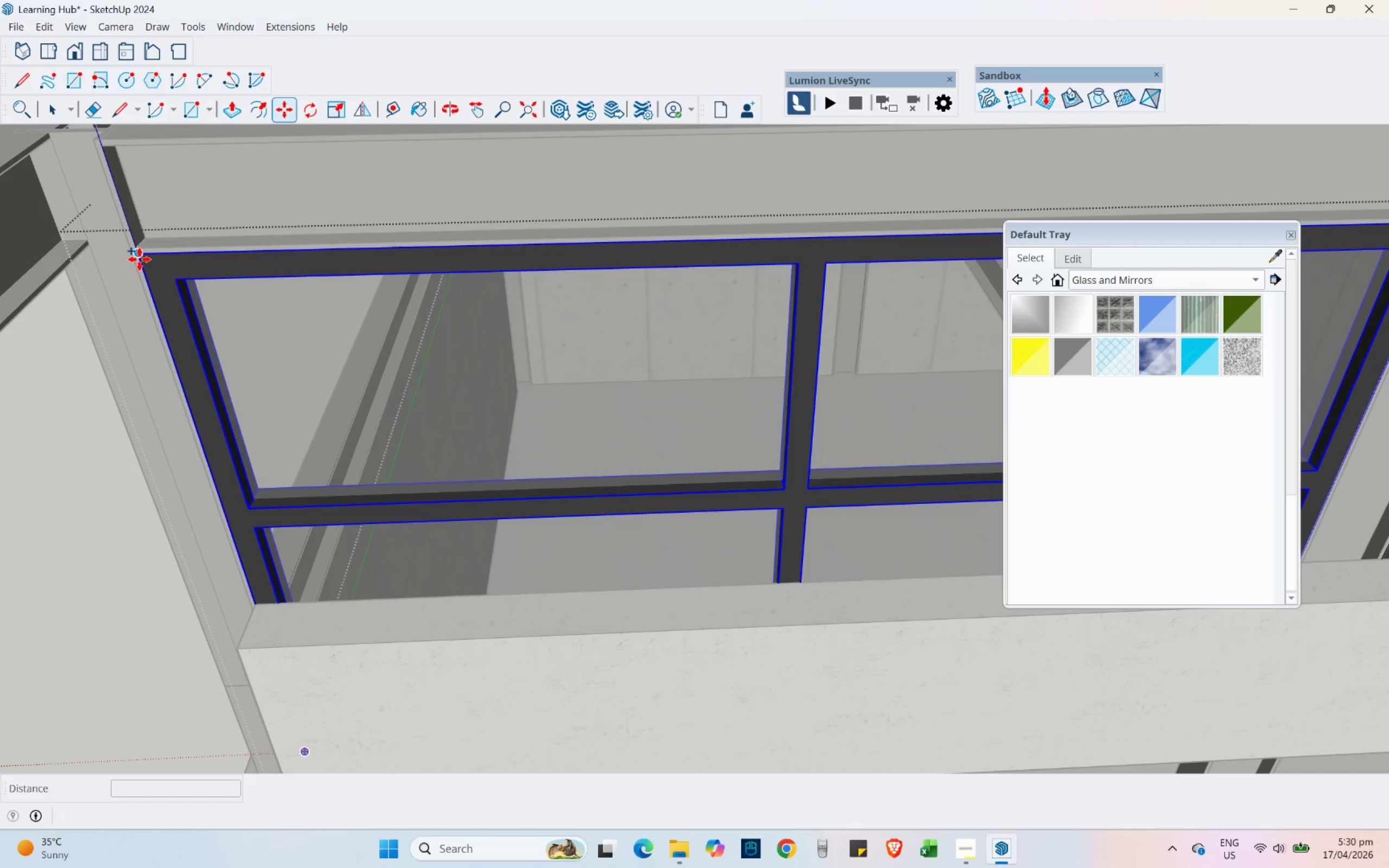 
left_click([139, 259])
 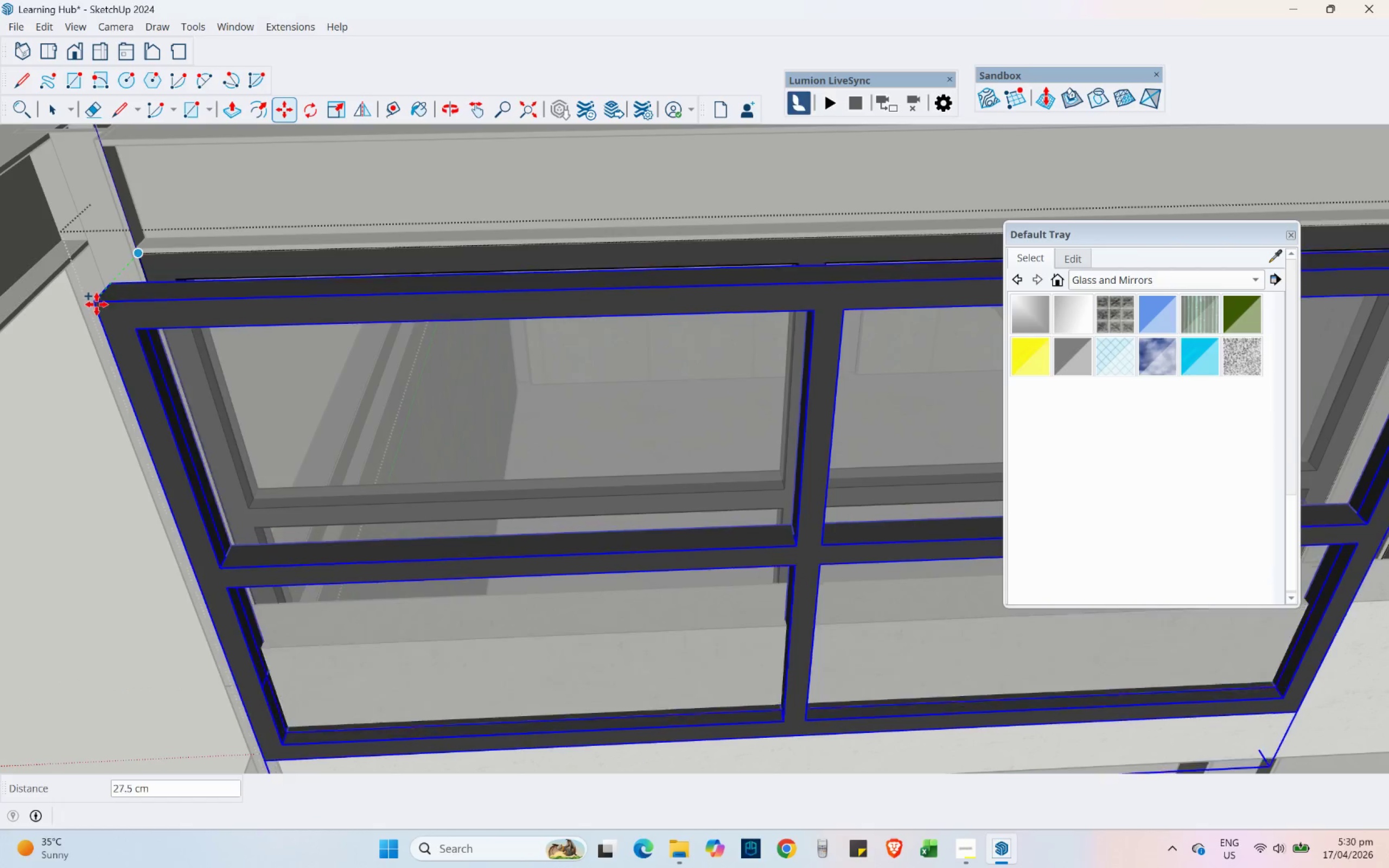 
hold_key(key=ShiftLeft, duration=0.39)
 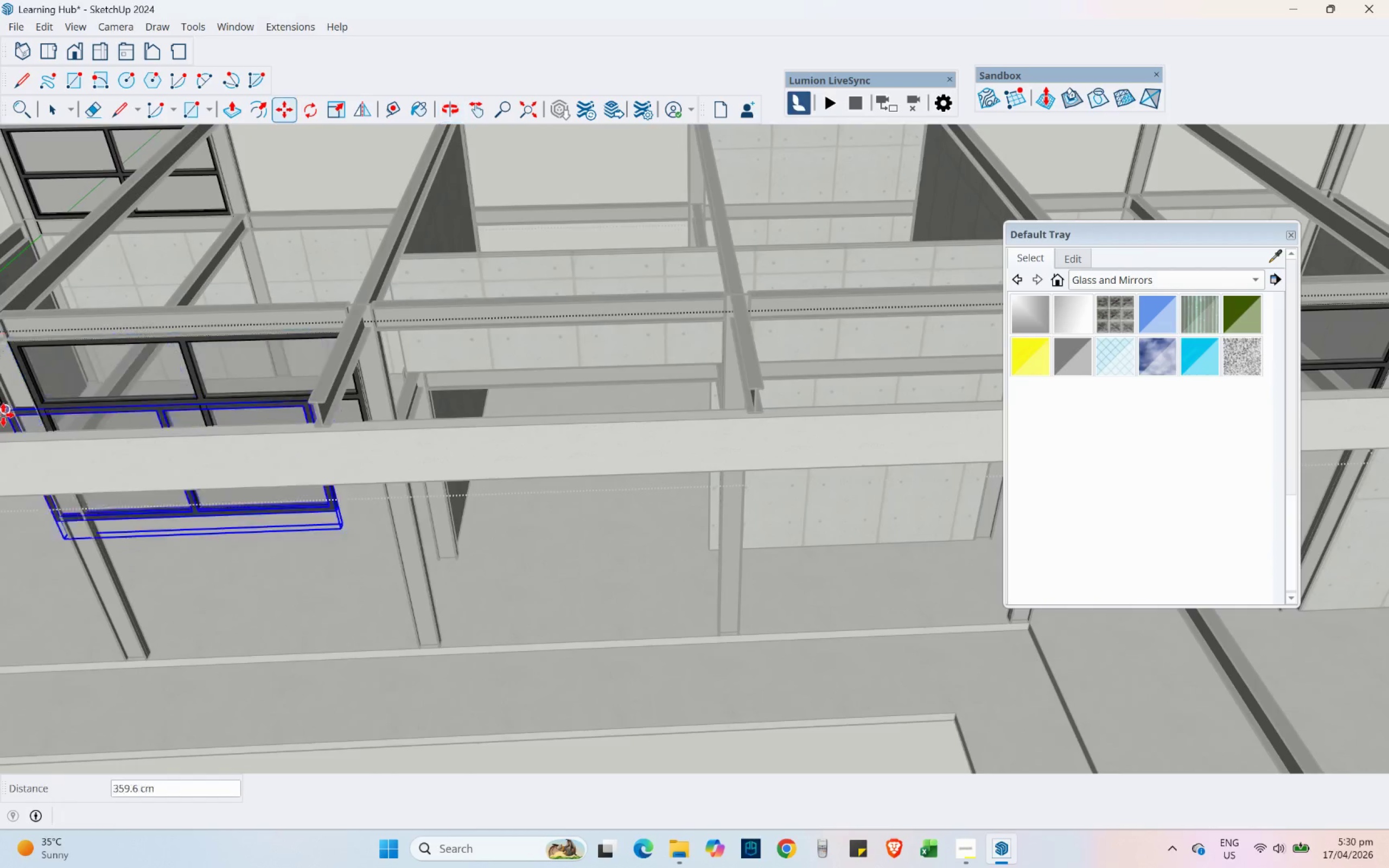 
scroll: coordinate [50, 323], scroll_direction: down, amount: 18.0
 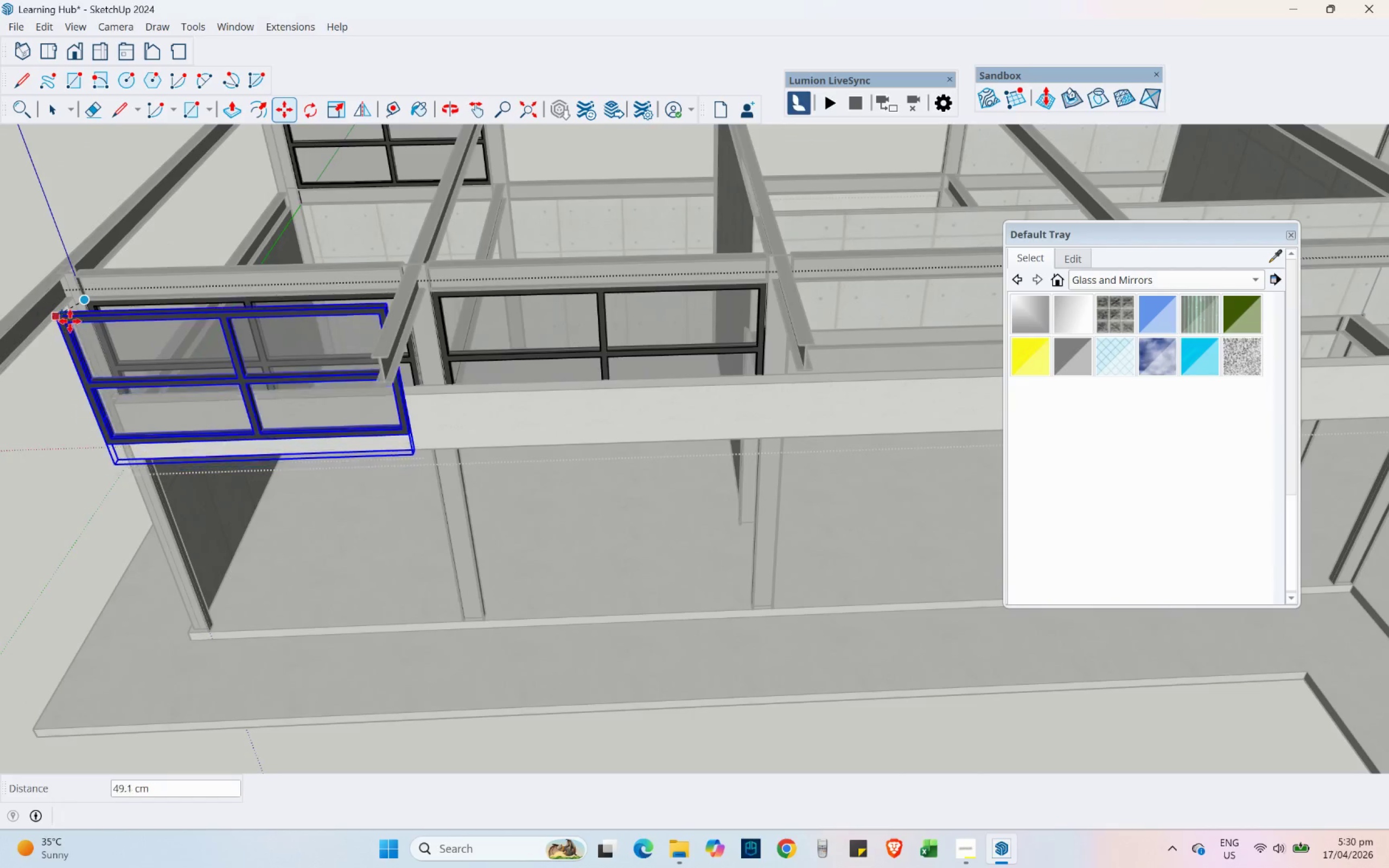 
hold_key(key=ShiftLeft, duration=0.39)
 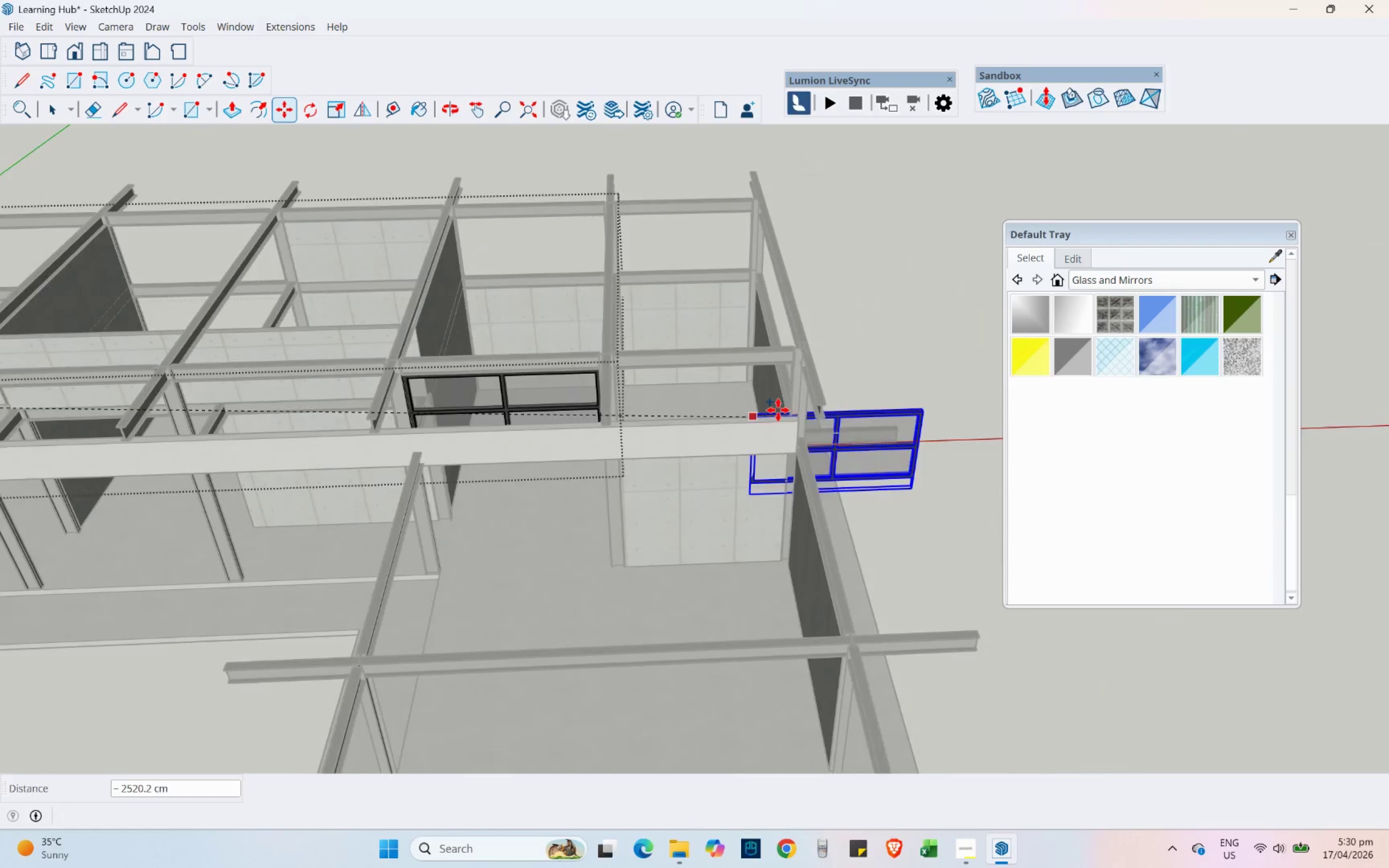 
scroll: coordinate [120, 404], scroll_direction: down, amount: 6.0
 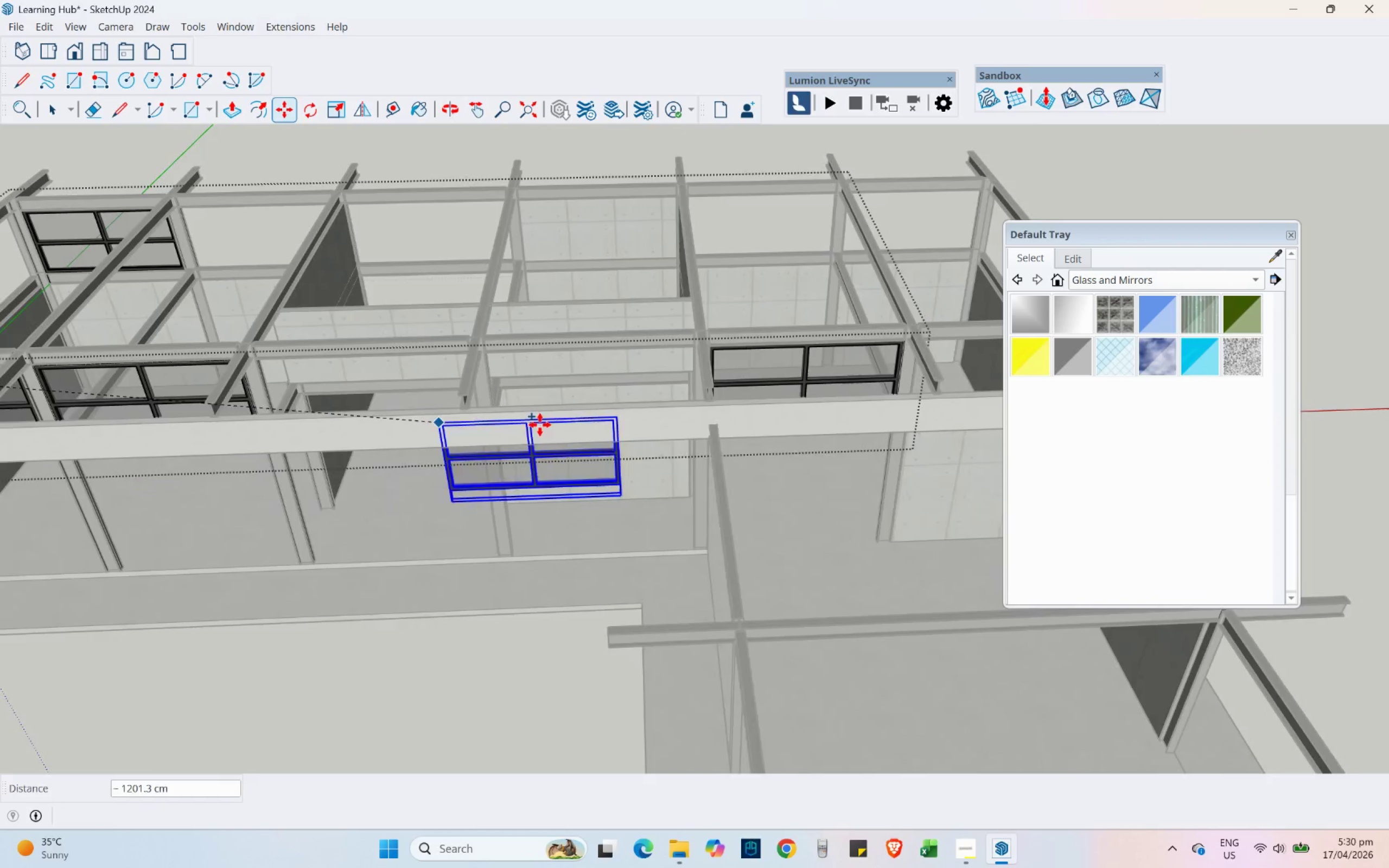 
scroll: coordinate [459, 359], scroll_direction: up, amount: 10.0
 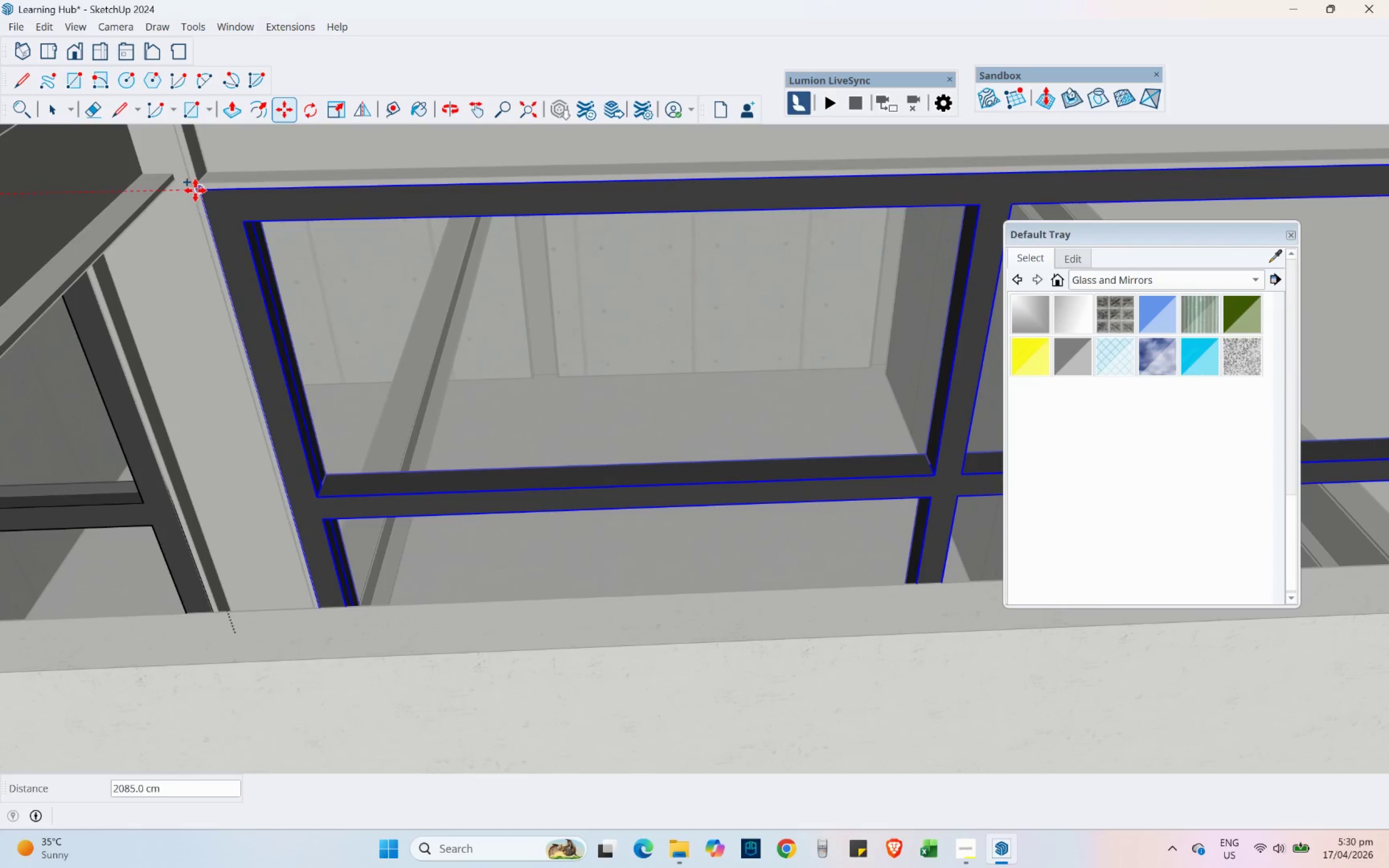 
left_click([201, 190])
 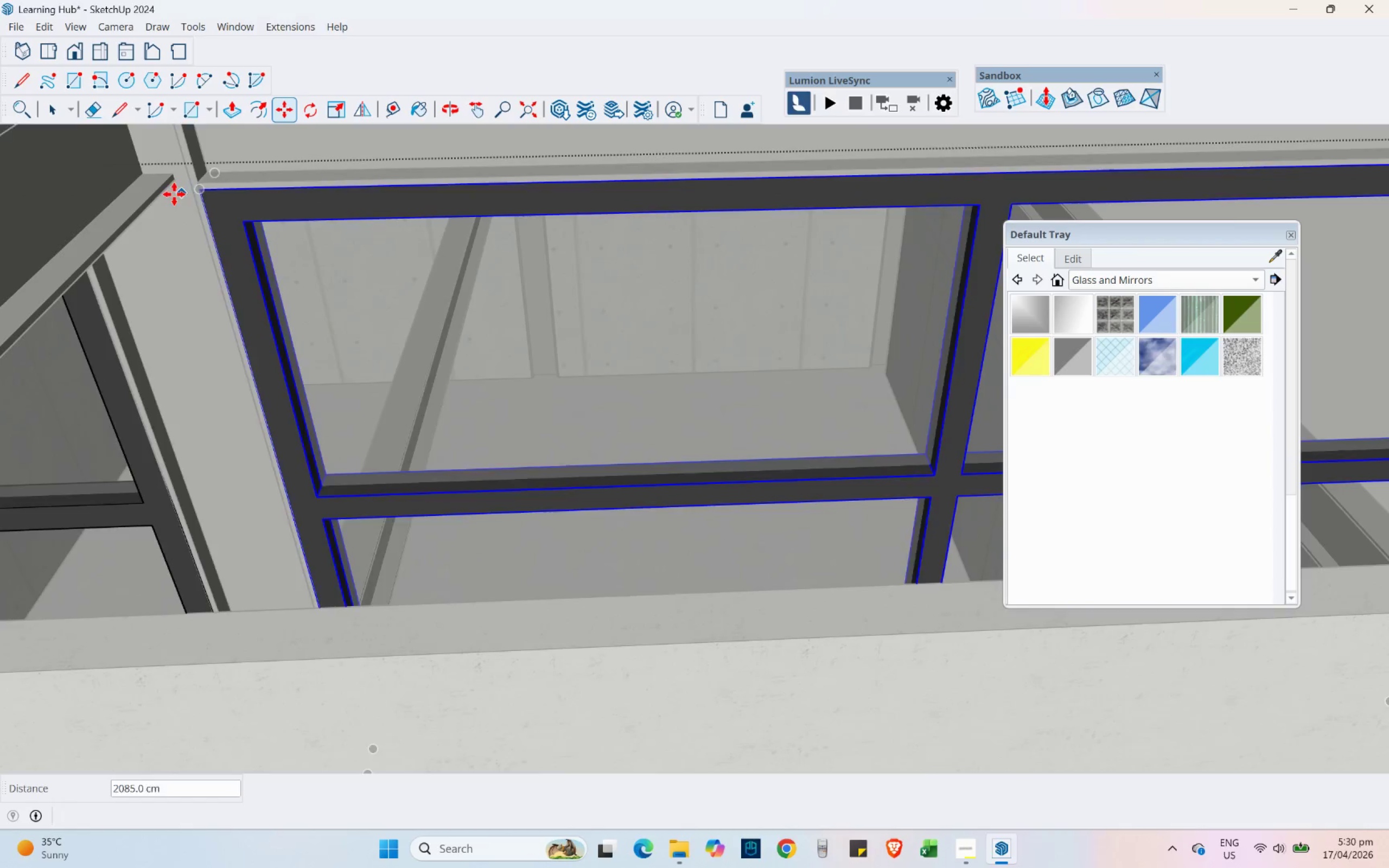 
scroll: coordinate [116, 220], scroll_direction: down, amount: 9.0
 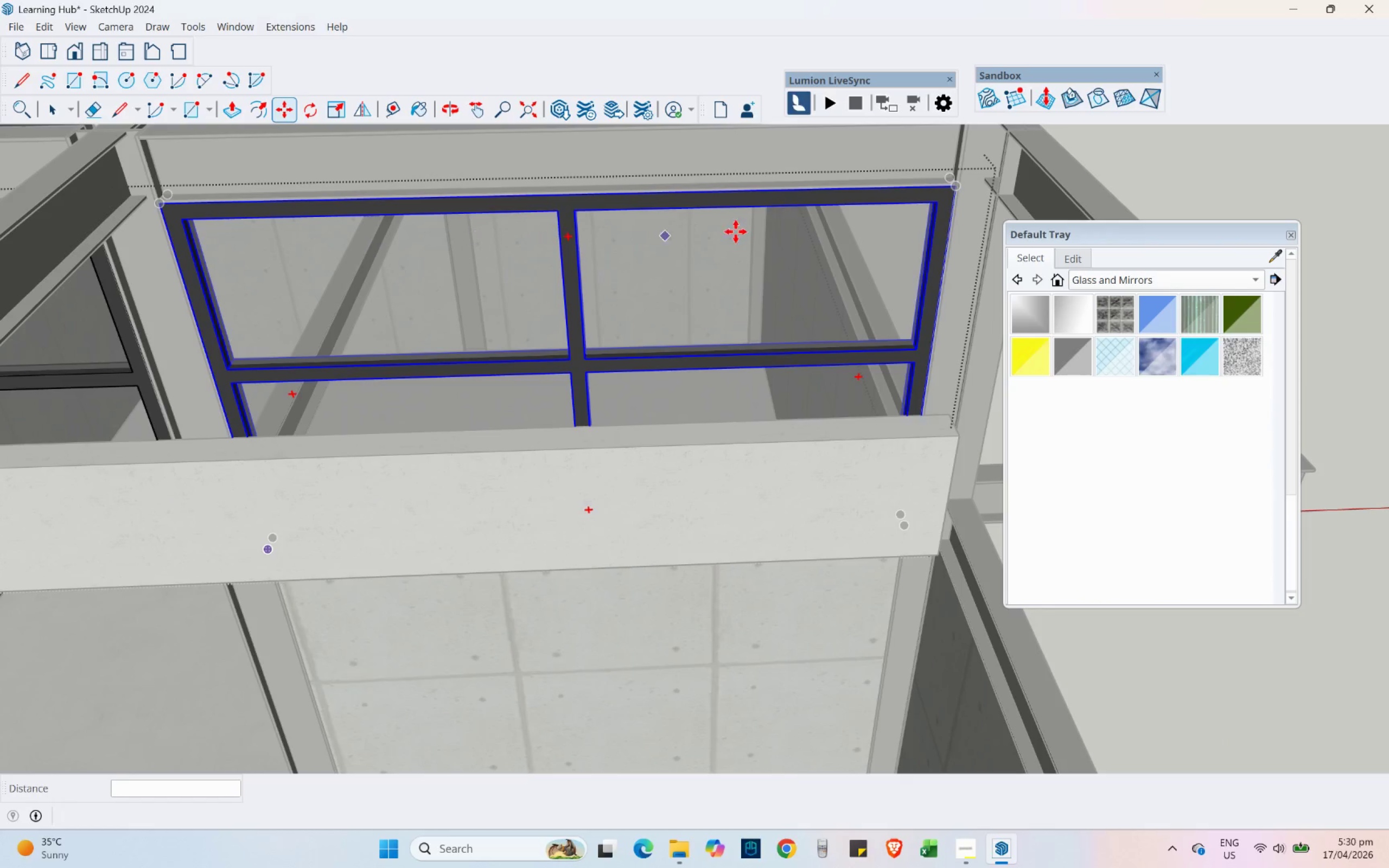 
scroll: coordinate [940, 209], scroll_direction: up, amount: 4.0
 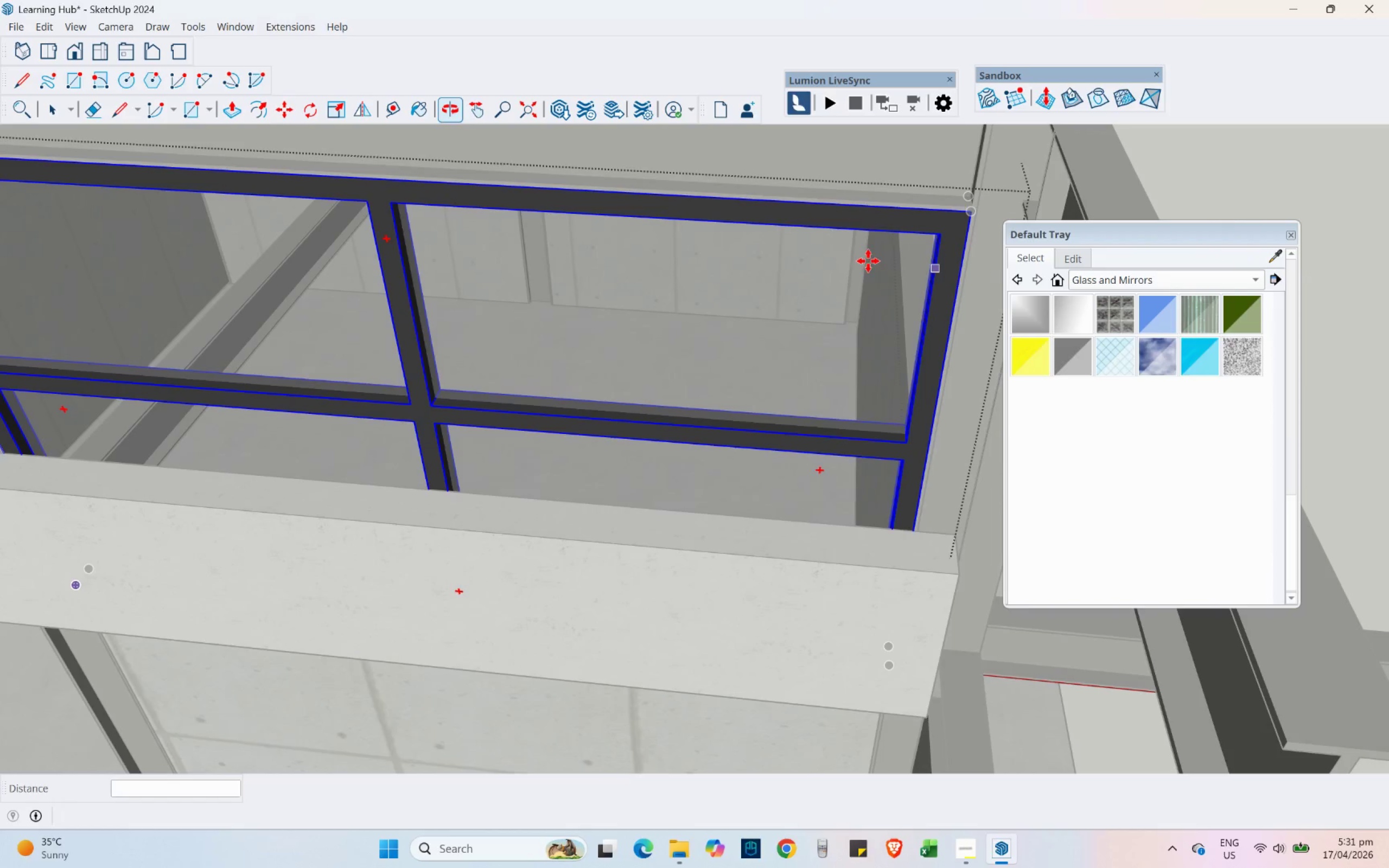 
key(Control+ControlLeft)
 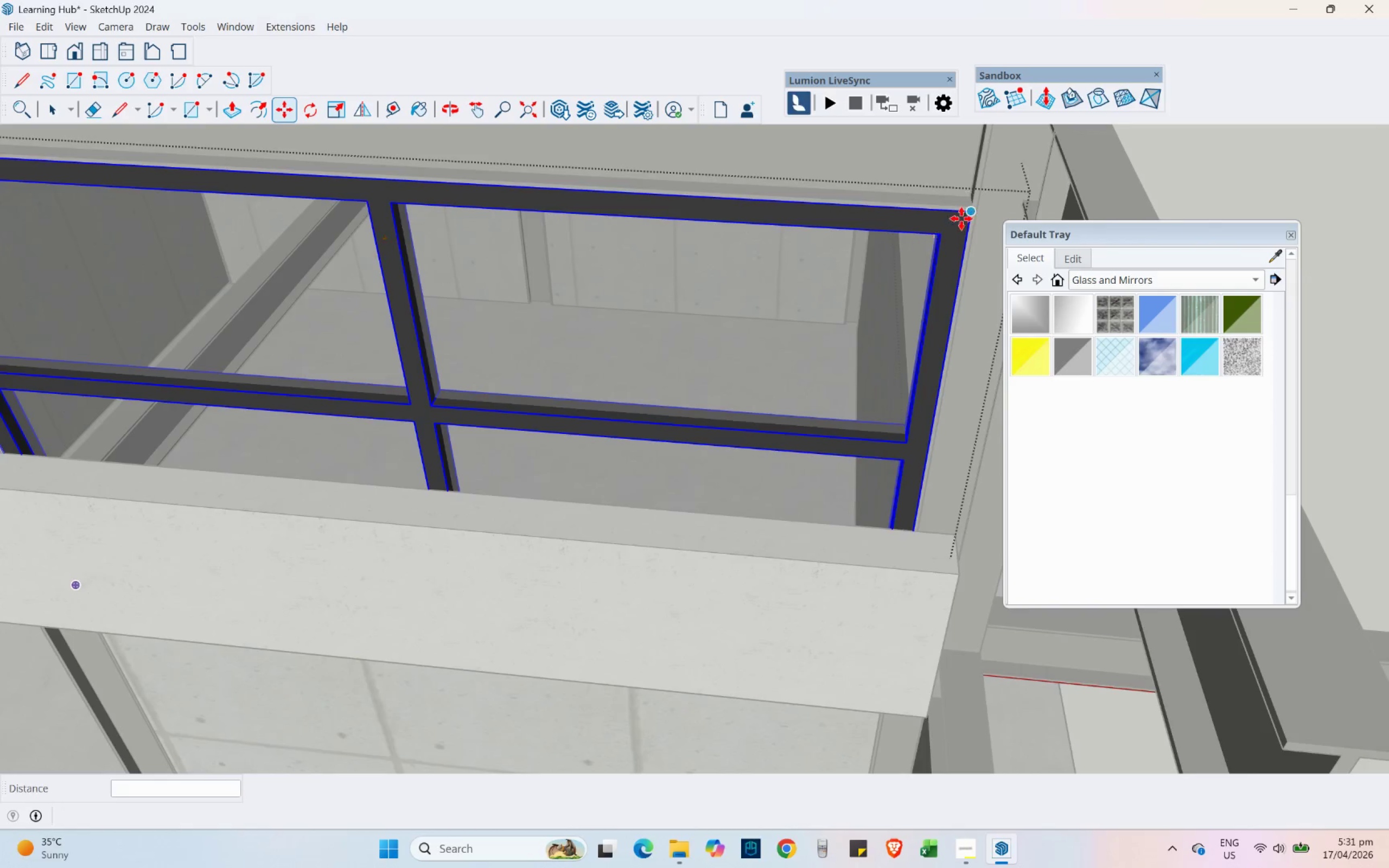 
scroll: coordinate [969, 214], scroll_direction: up, amount: 5.0
 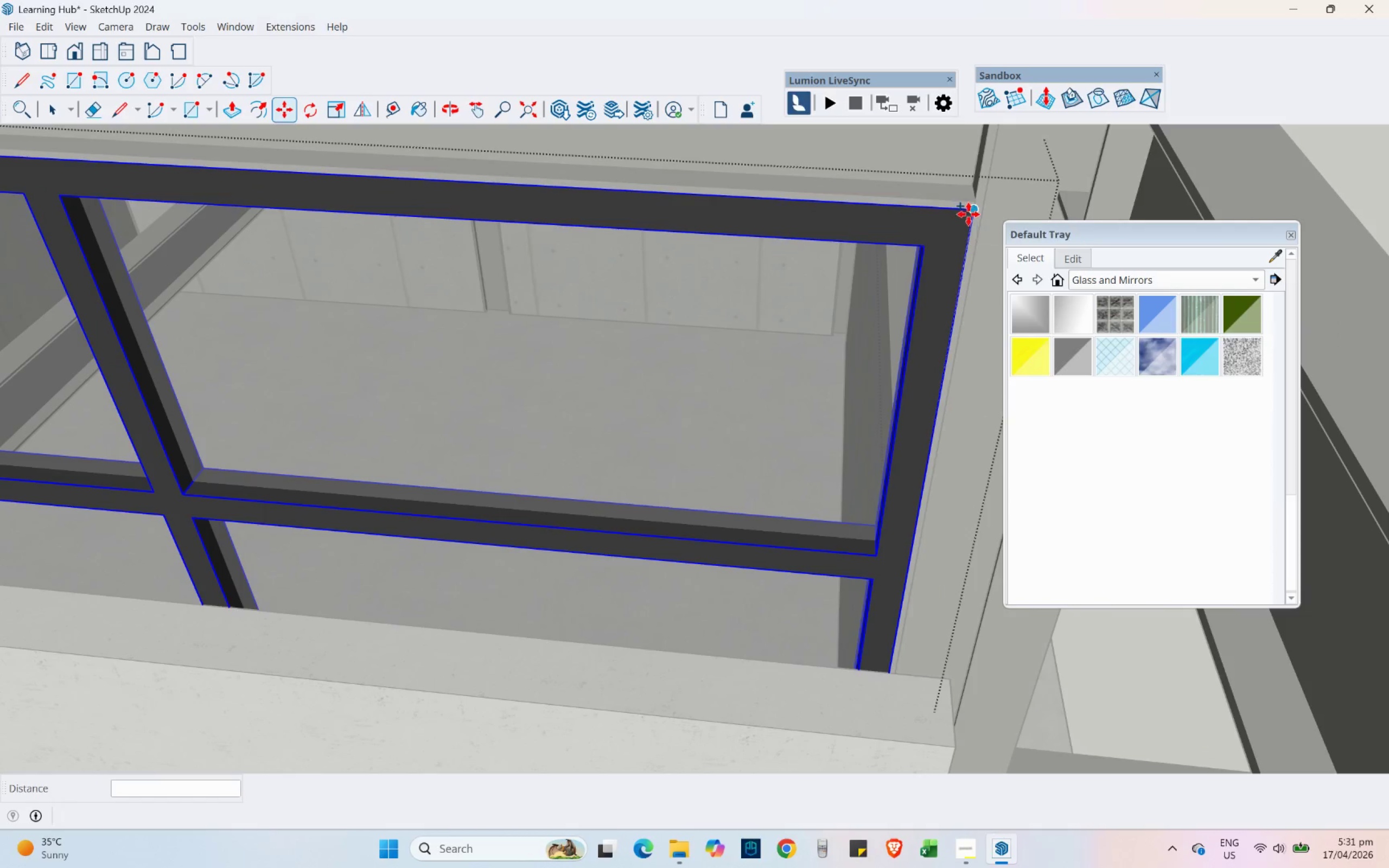 
scroll: coordinate [945, 406], scroll_direction: down, amount: 19.0
 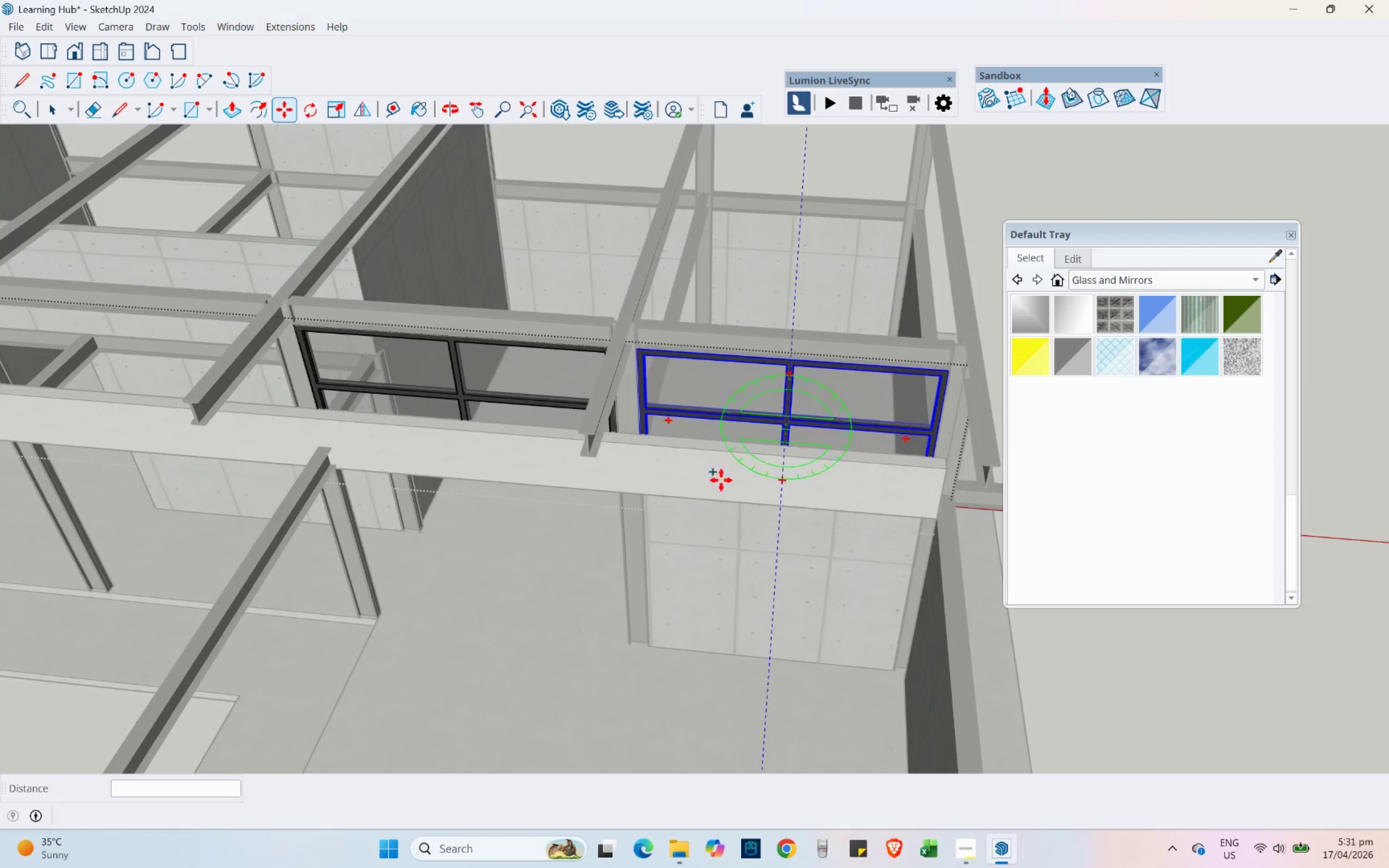 
hold_key(key=ShiftLeft, duration=0.55)
 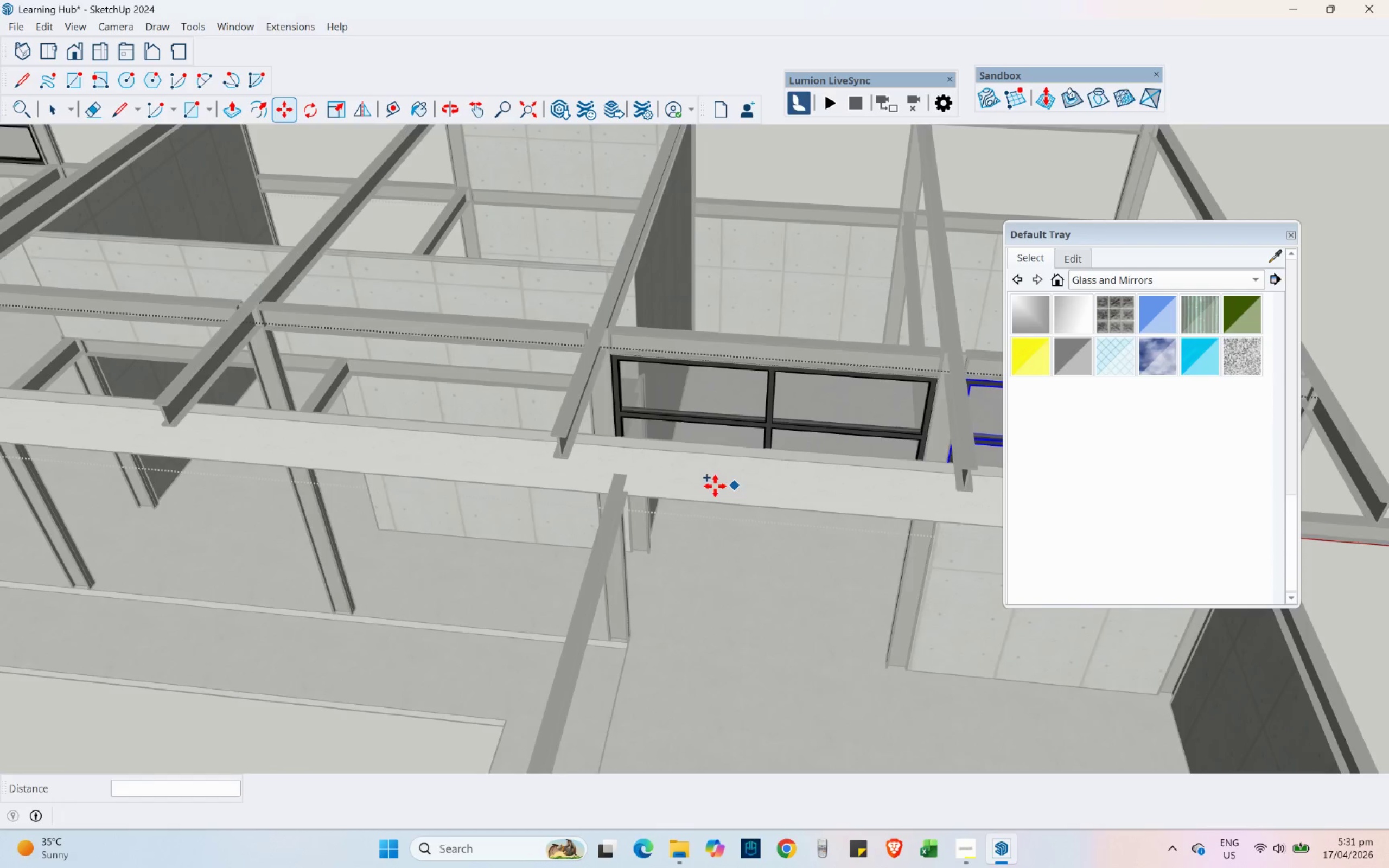 
scroll: coordinate [735, 452], scroll_direction: down, amount: 5.0
 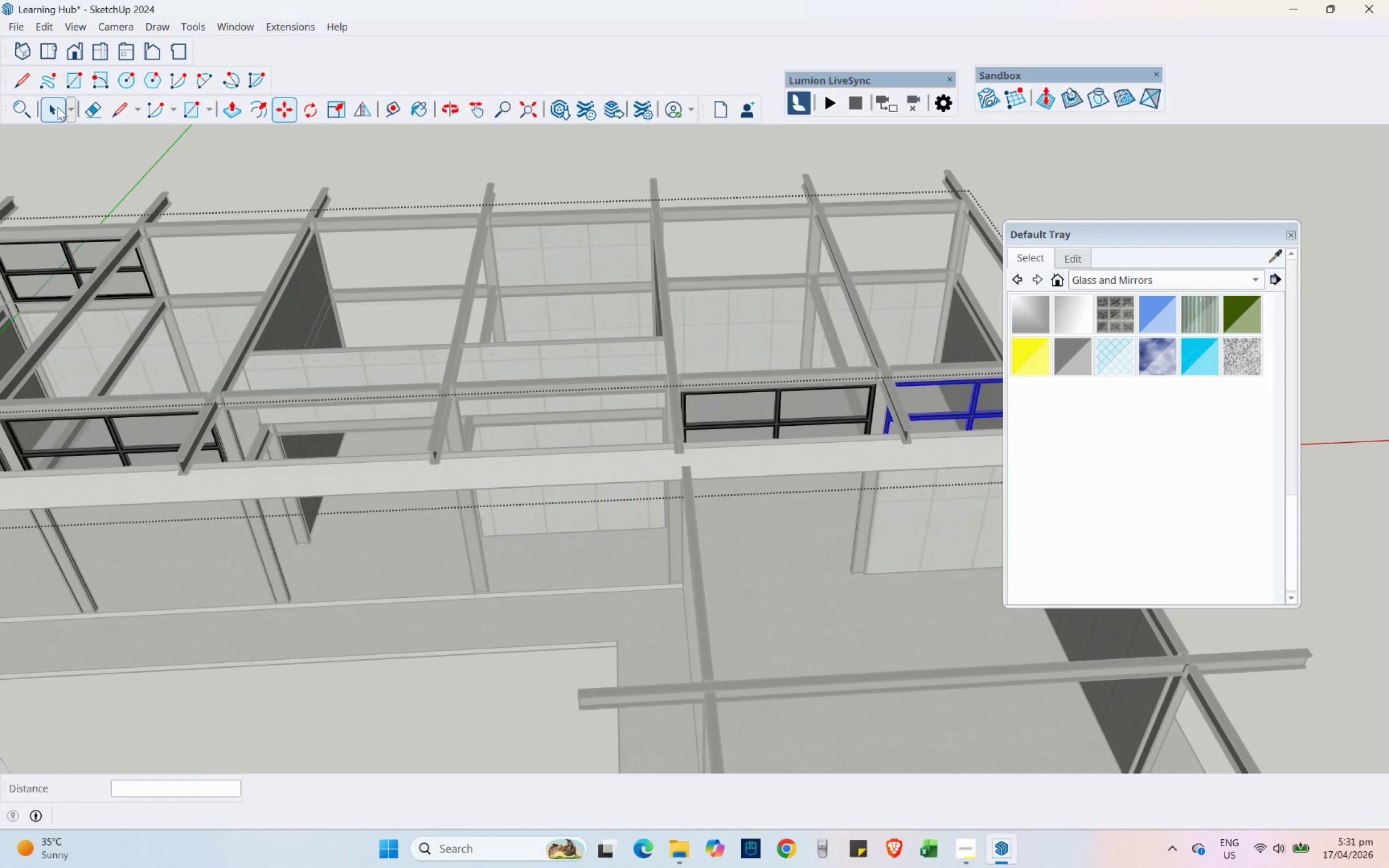 
left_click([70, 270])
 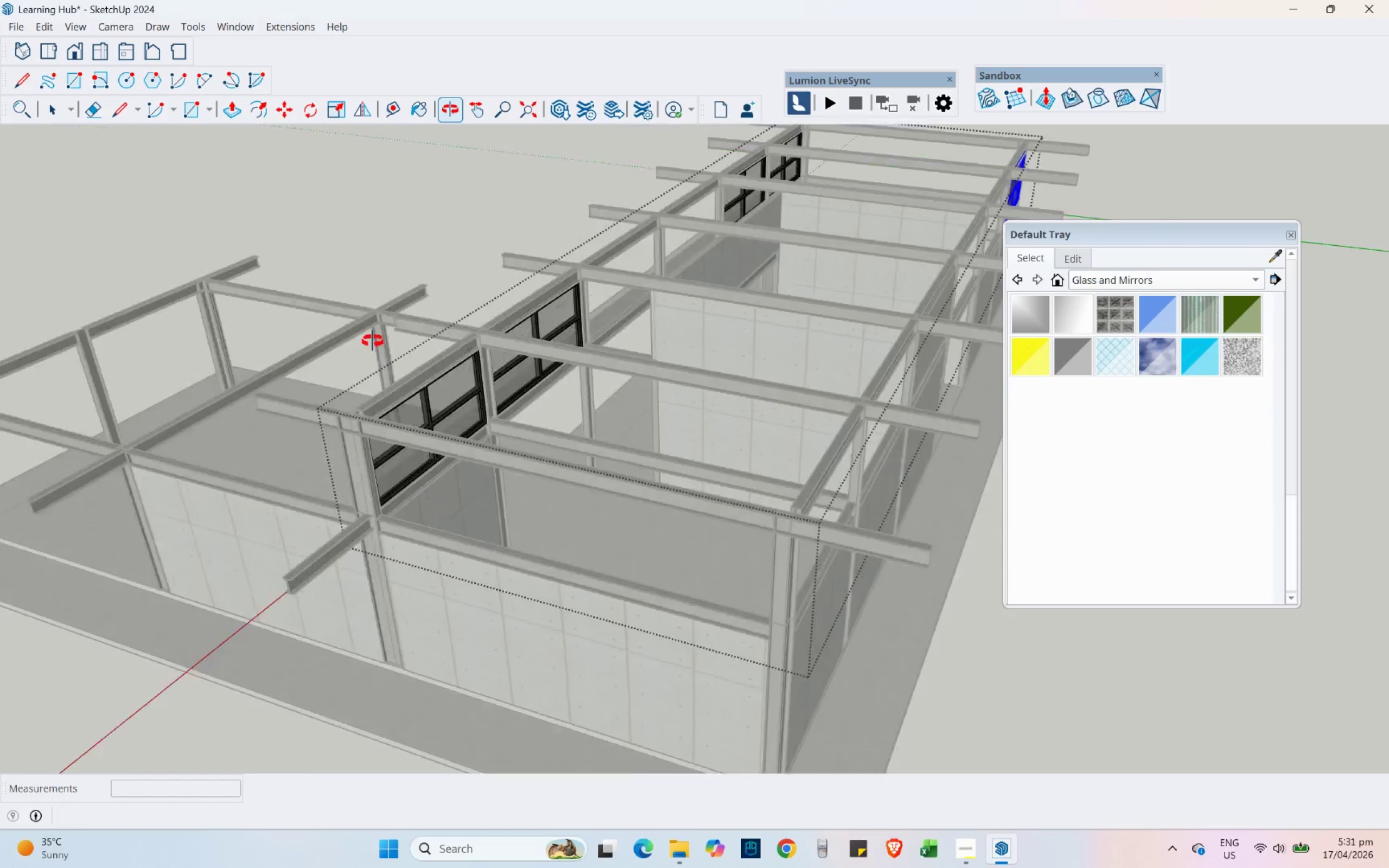 
left_click([361, 113])
 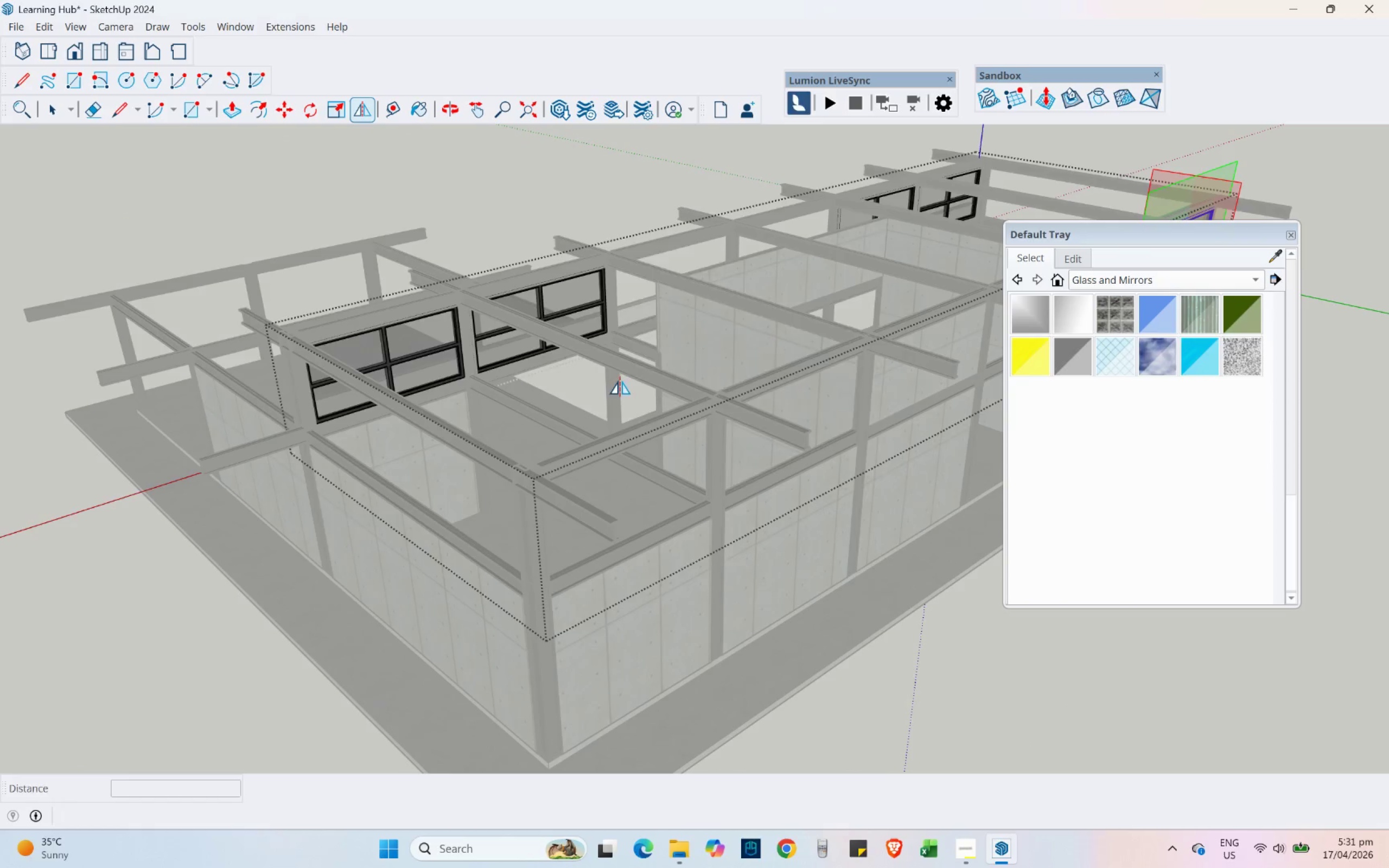 
hold_key(key=ShiftLeft, duration=0.31)
 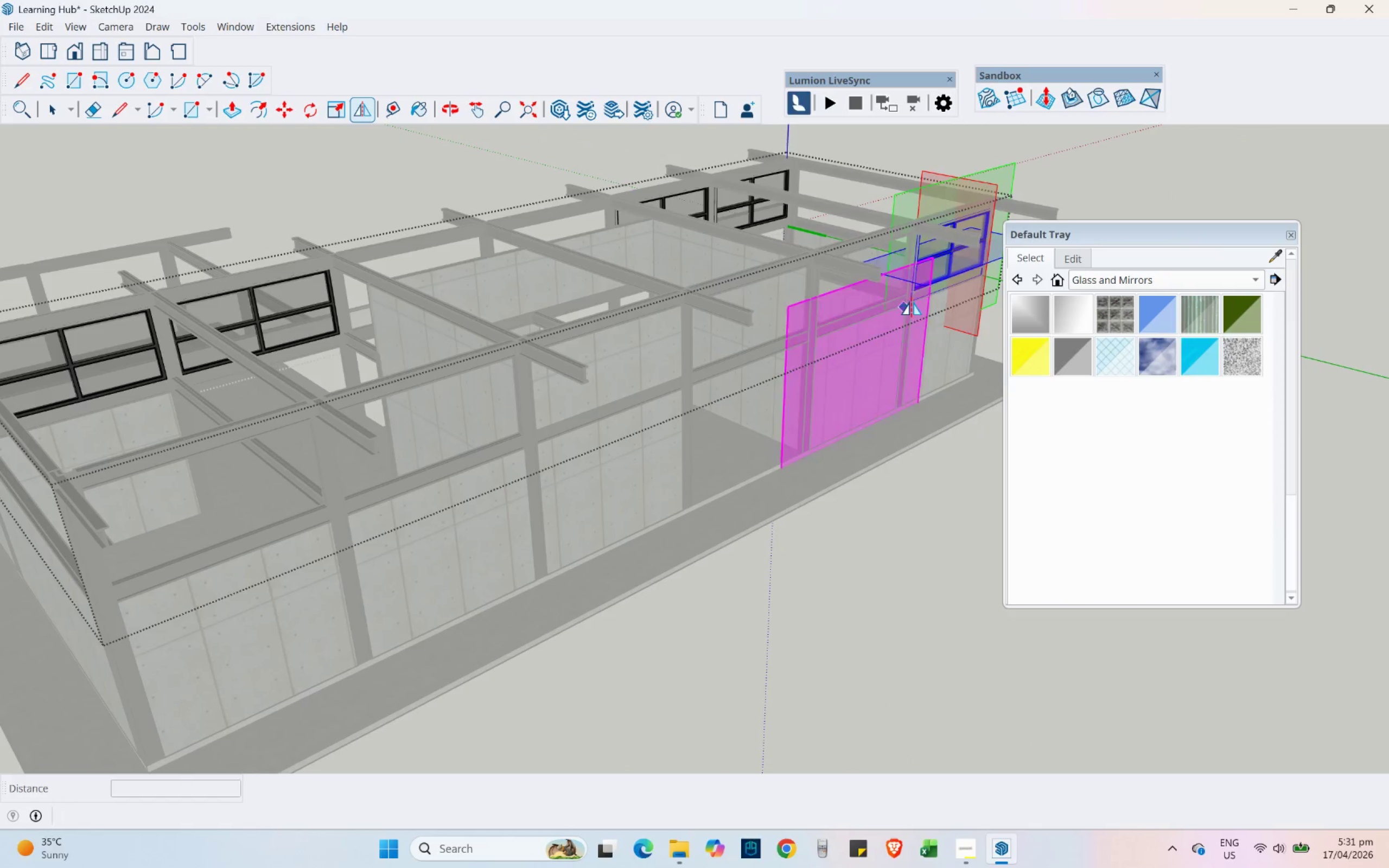 
key(Control+ControlLeft)
 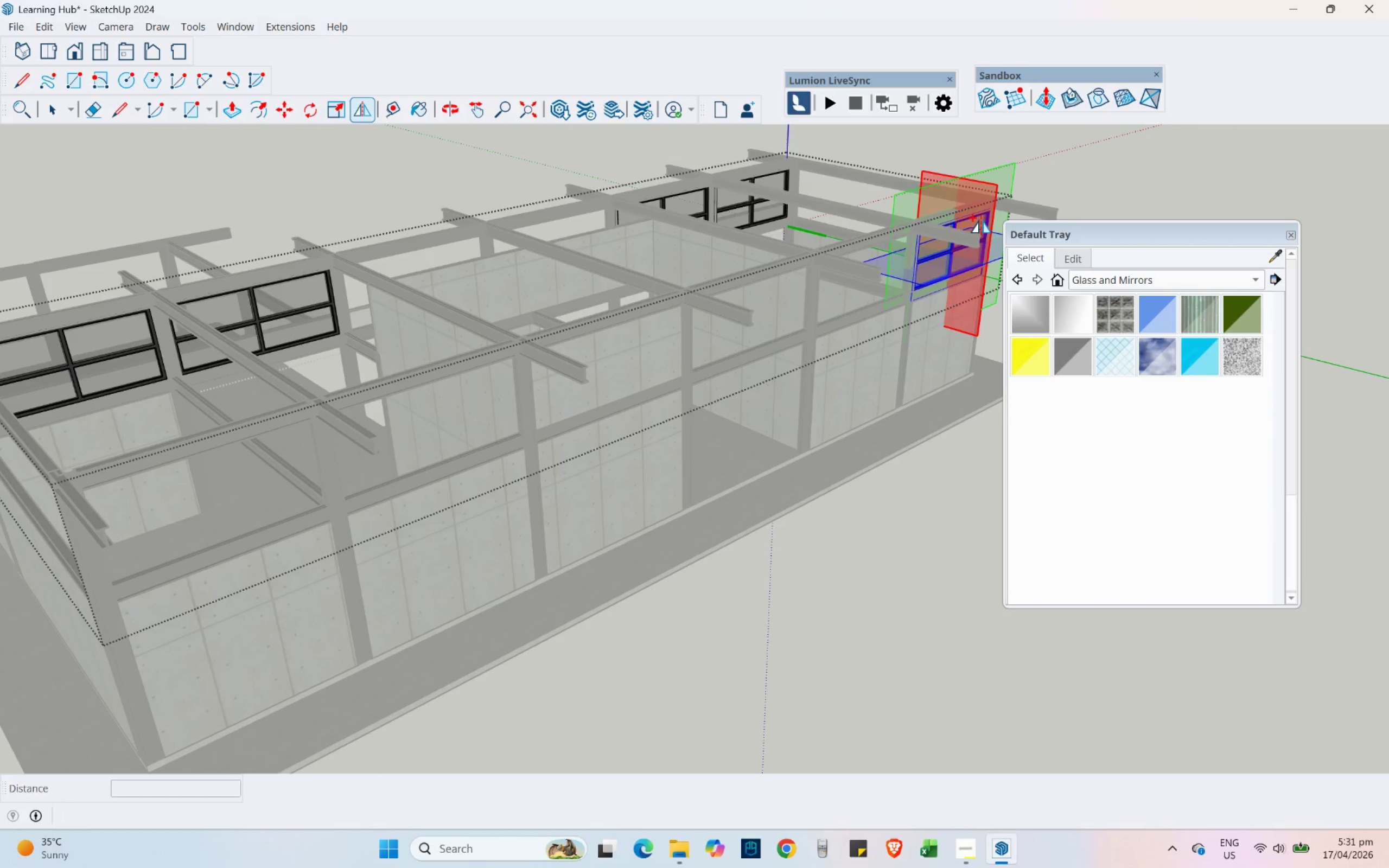 
left_click_drag(start_coordinate=[981, 220], to_coordinate=[731, 536])
 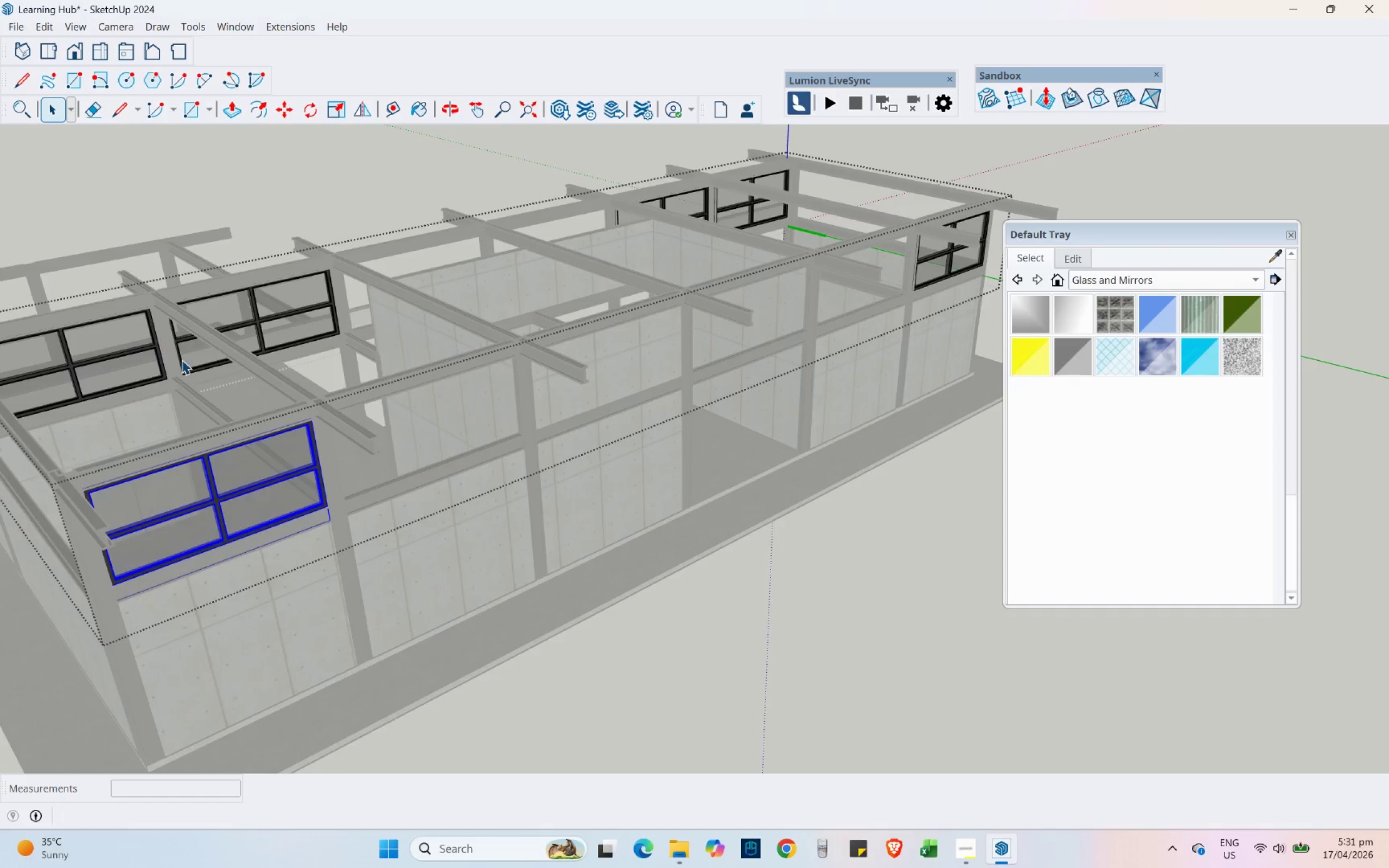 
scroll: coordinate [269, 512], scroll_direction: up, amount: 8.0
 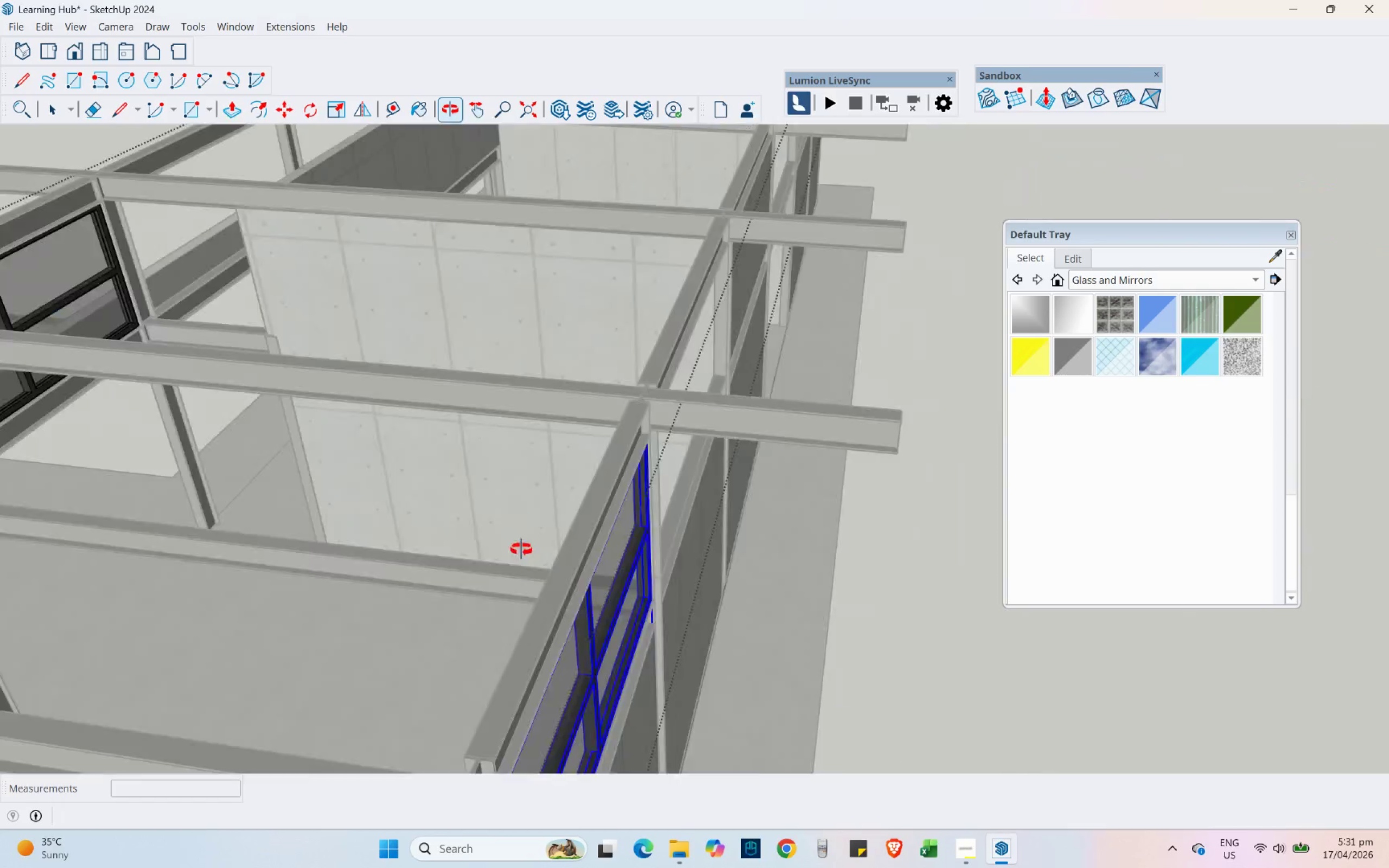 
scroll: coordinate [767, 361], scroll_direction: down, amount: 11.0
 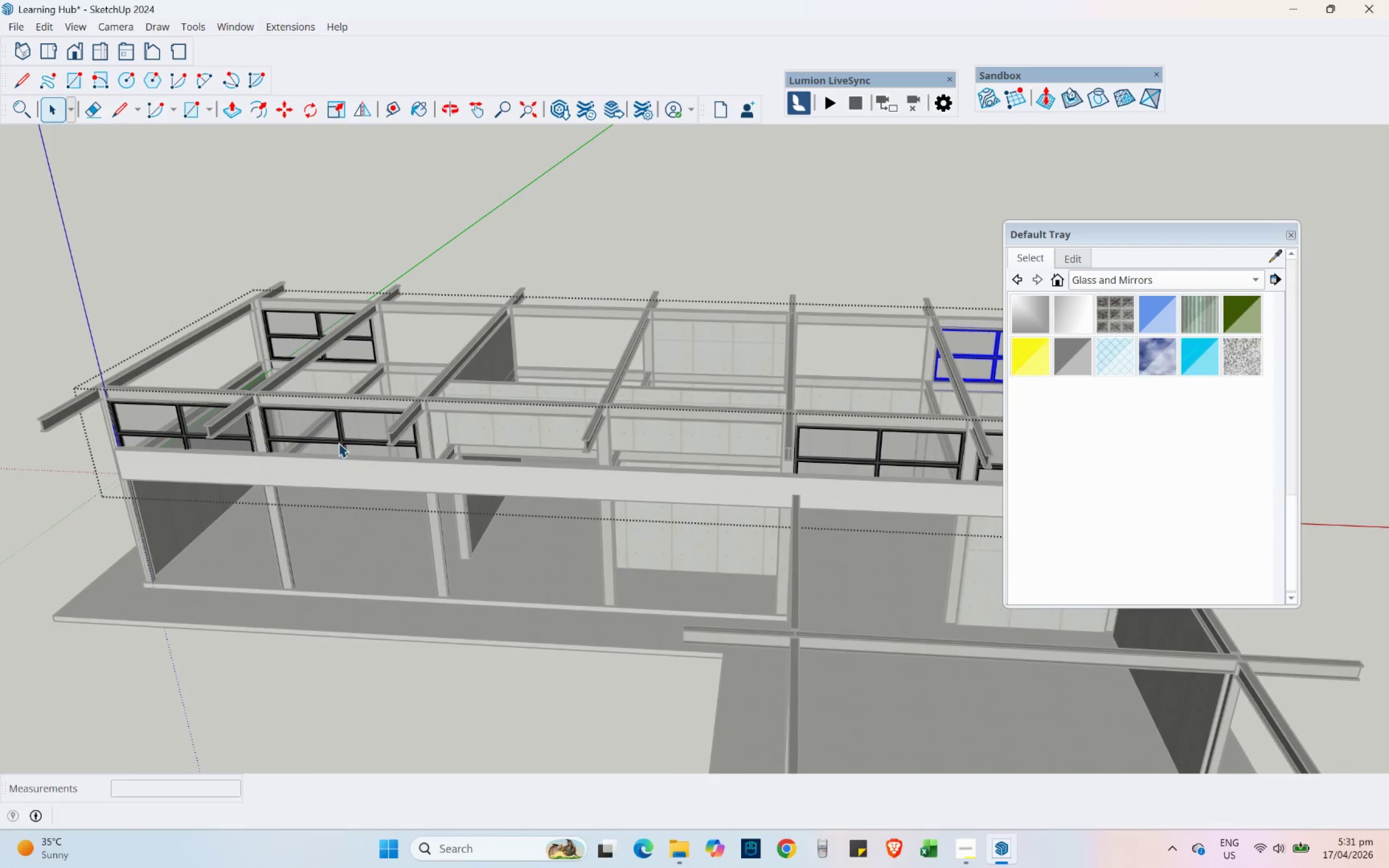 
left_click([350, 433])
 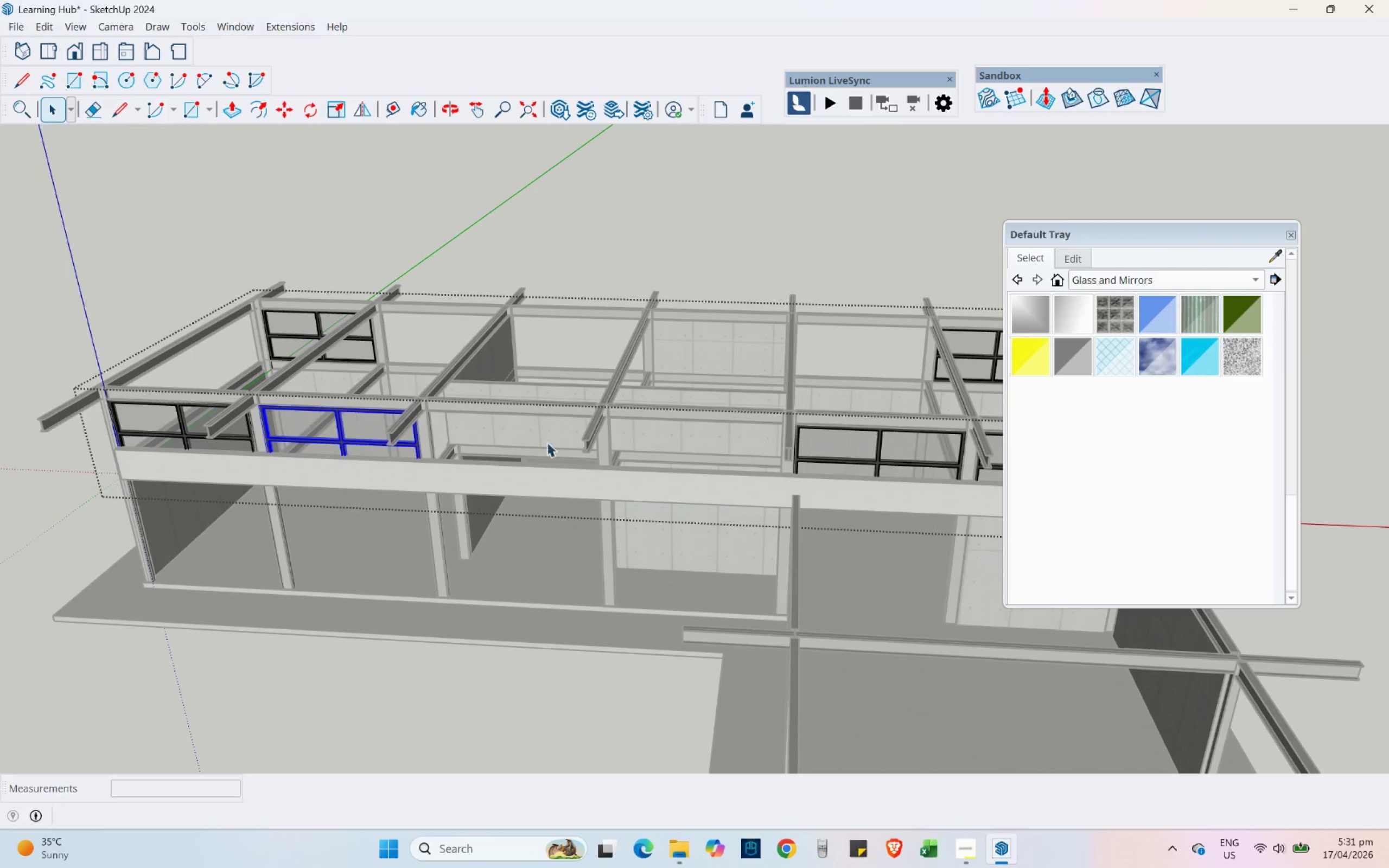 
hold_key(key=ControlLeft, duration=0.59)
 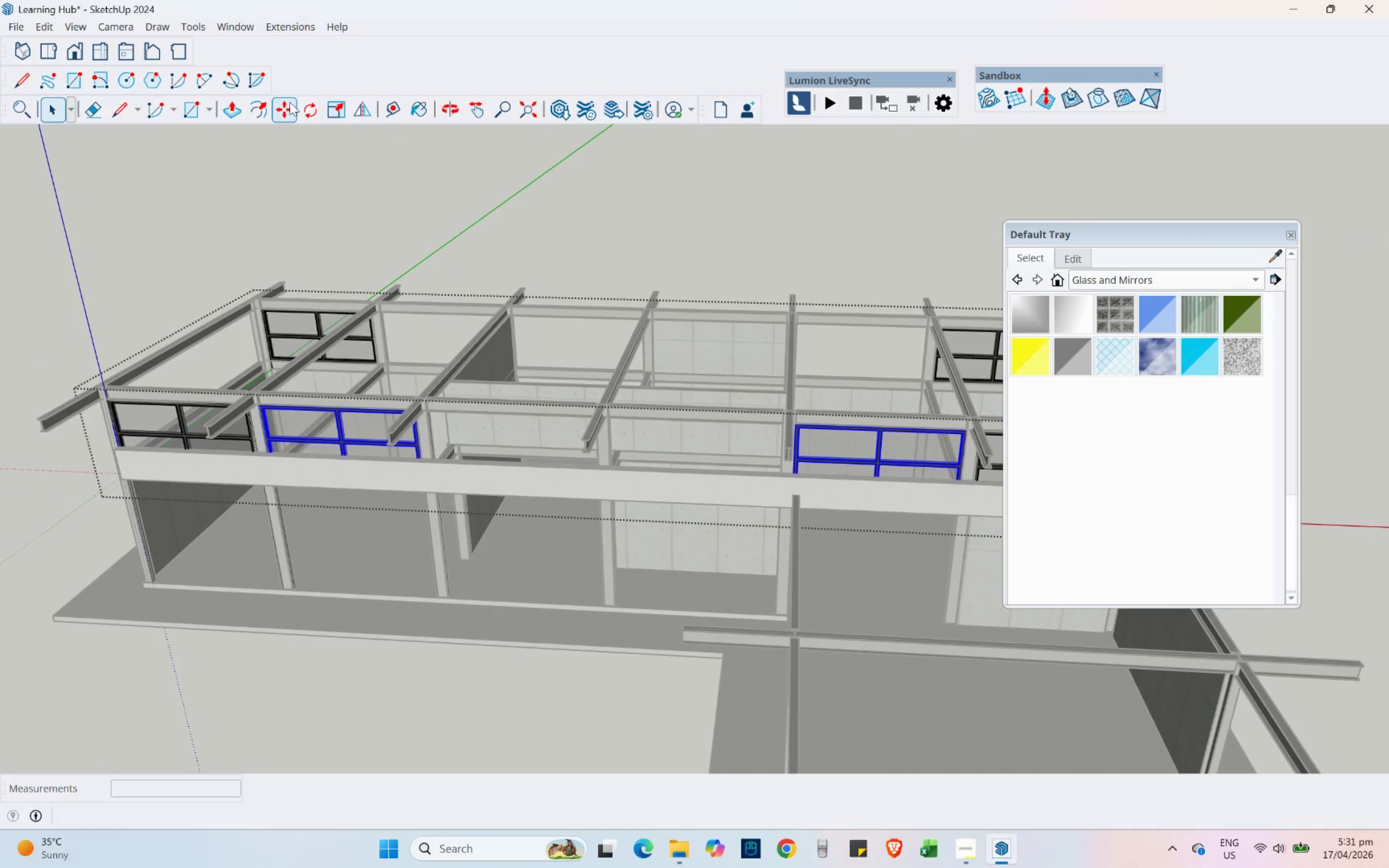 
left_click([288, 102])
 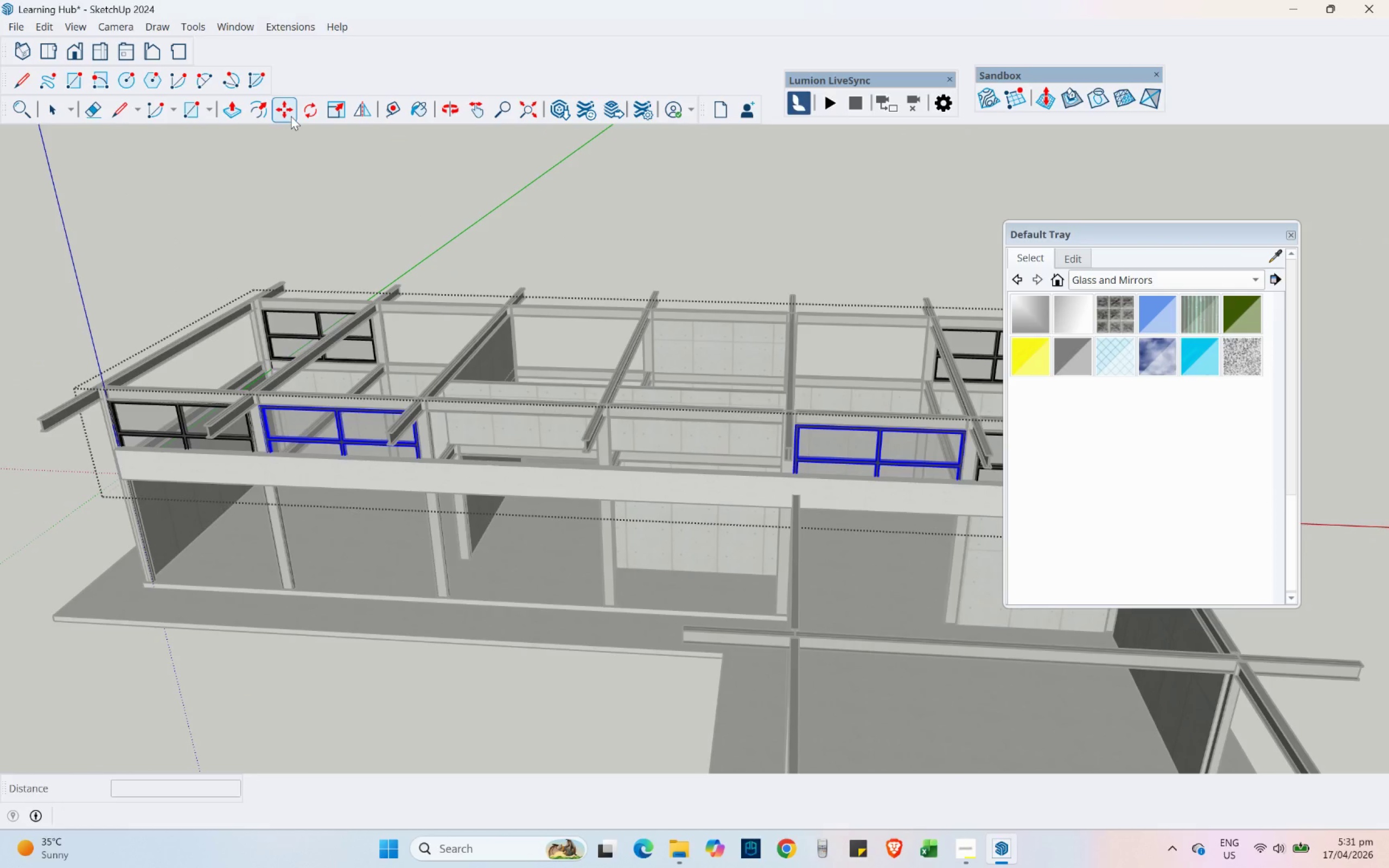 
key(Control+ControlLeft)
 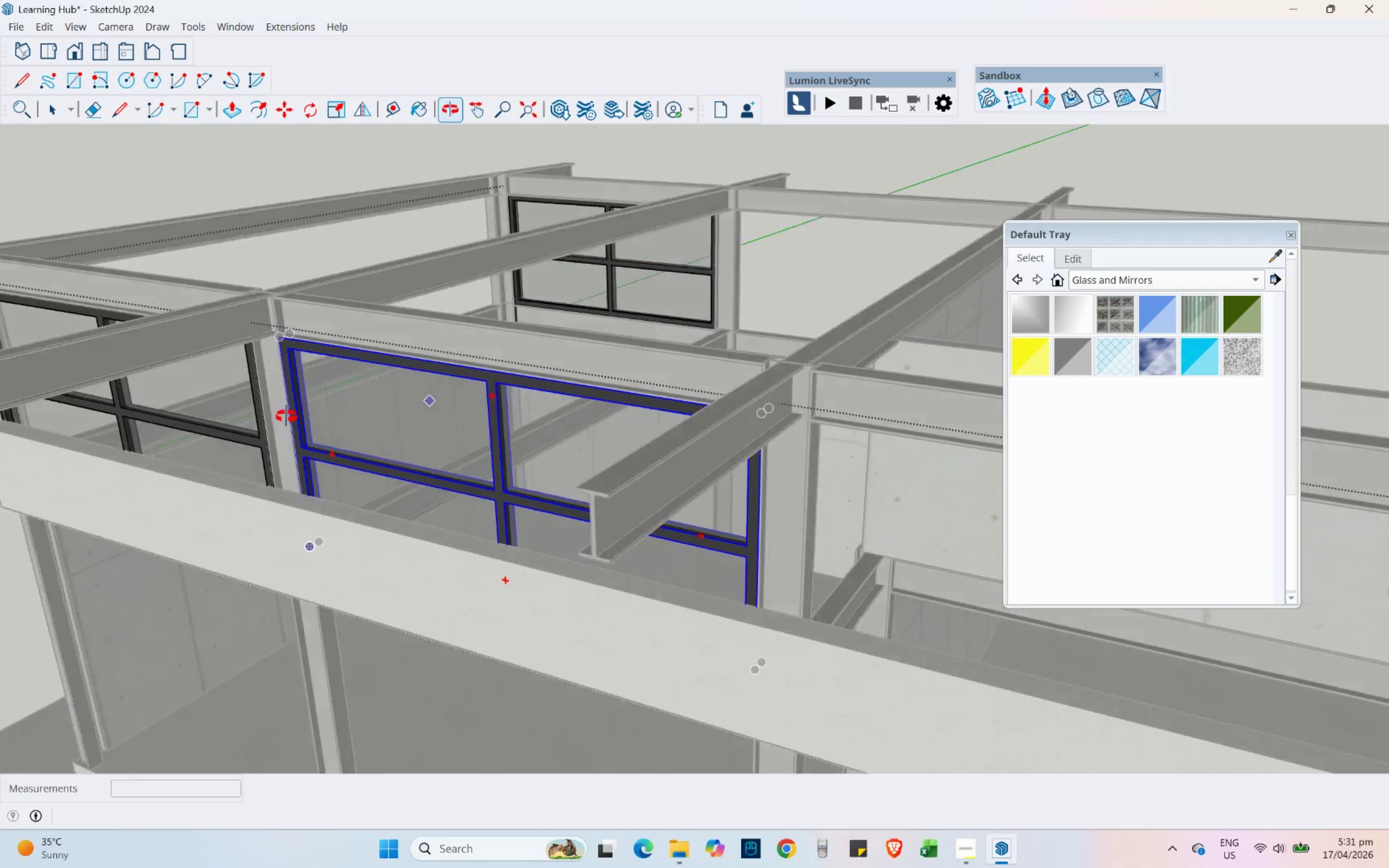 
scroll: coordinate [316, 337], scroll_direction: up, amount: 27.0
 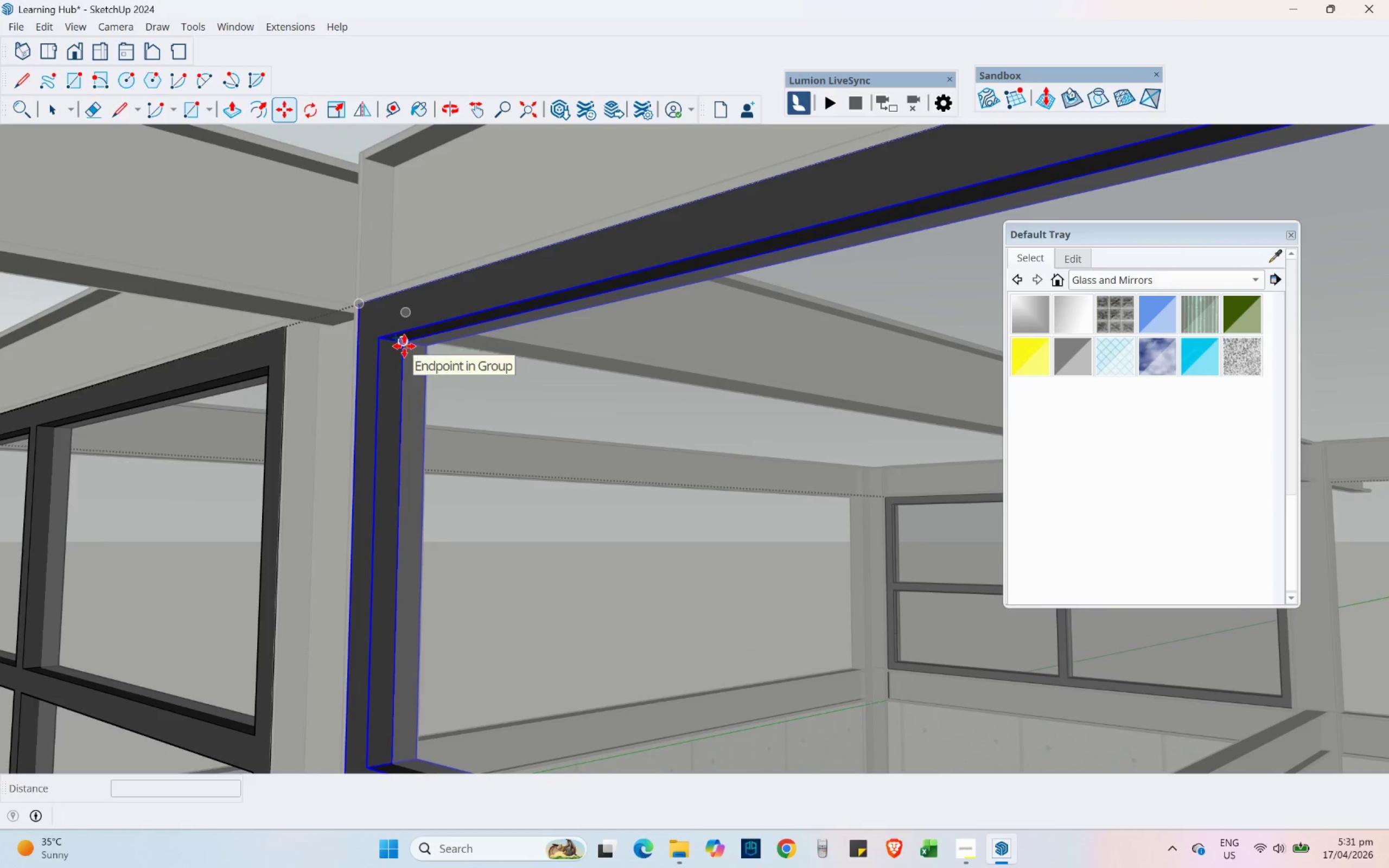 
left_click([404, 346])
 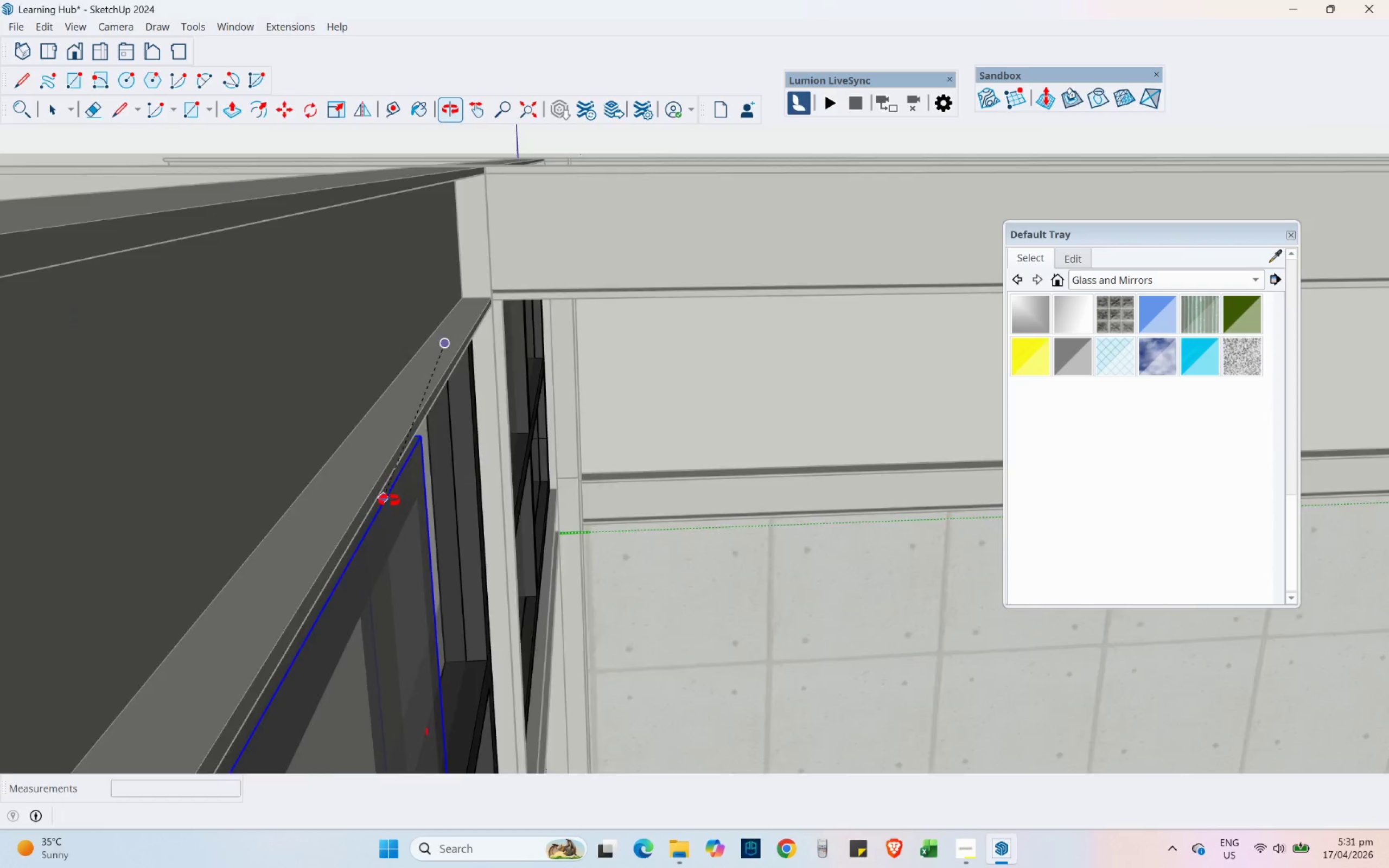 
scroll: coordinate [923, 469], scroll_direction: down, amount: 18.0
 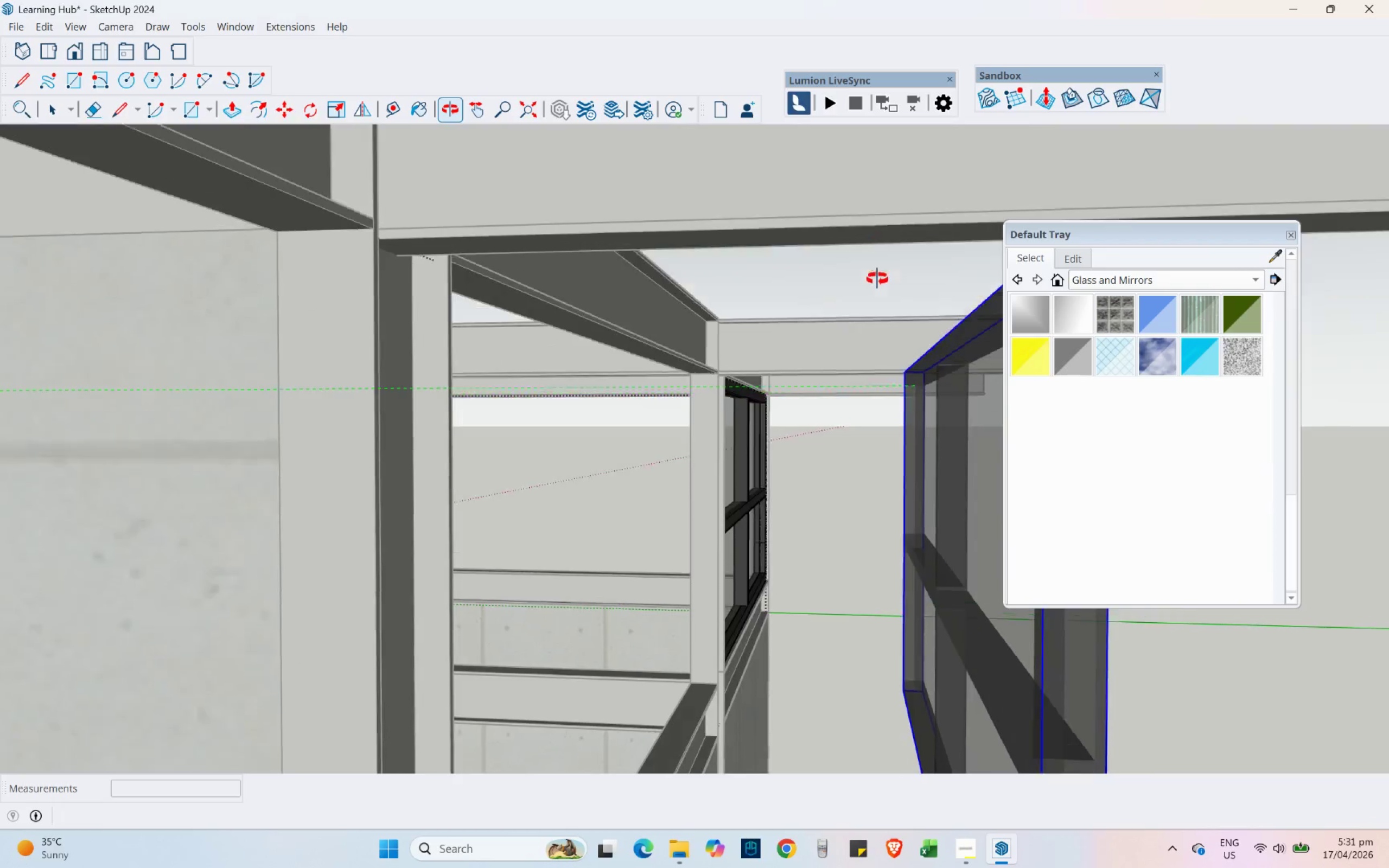 
scroll: coordinate [830, 393], scroll_direction: up, amount: 4.0
 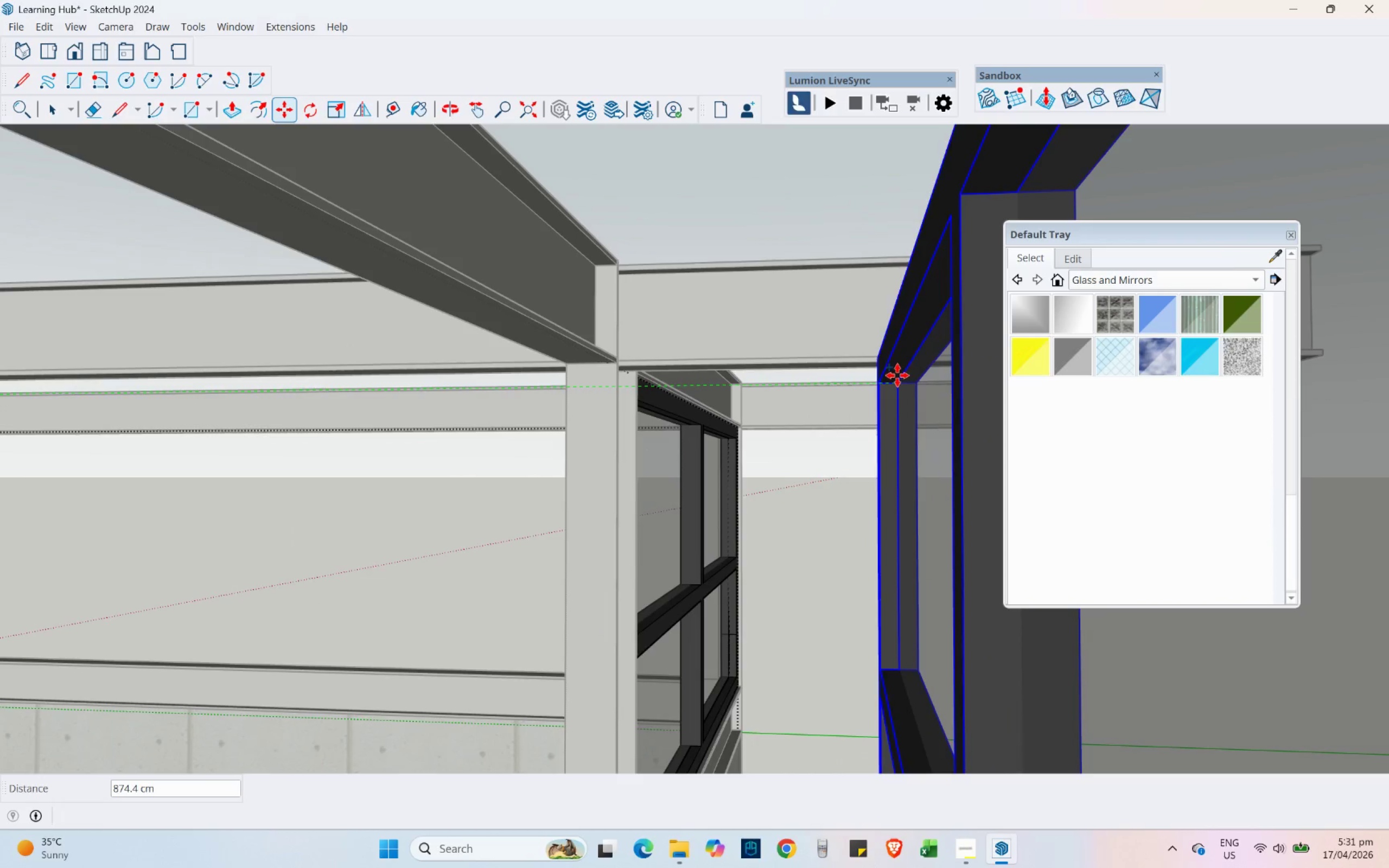 
hold_key(key=ShiftLeft, duration=1.53)
 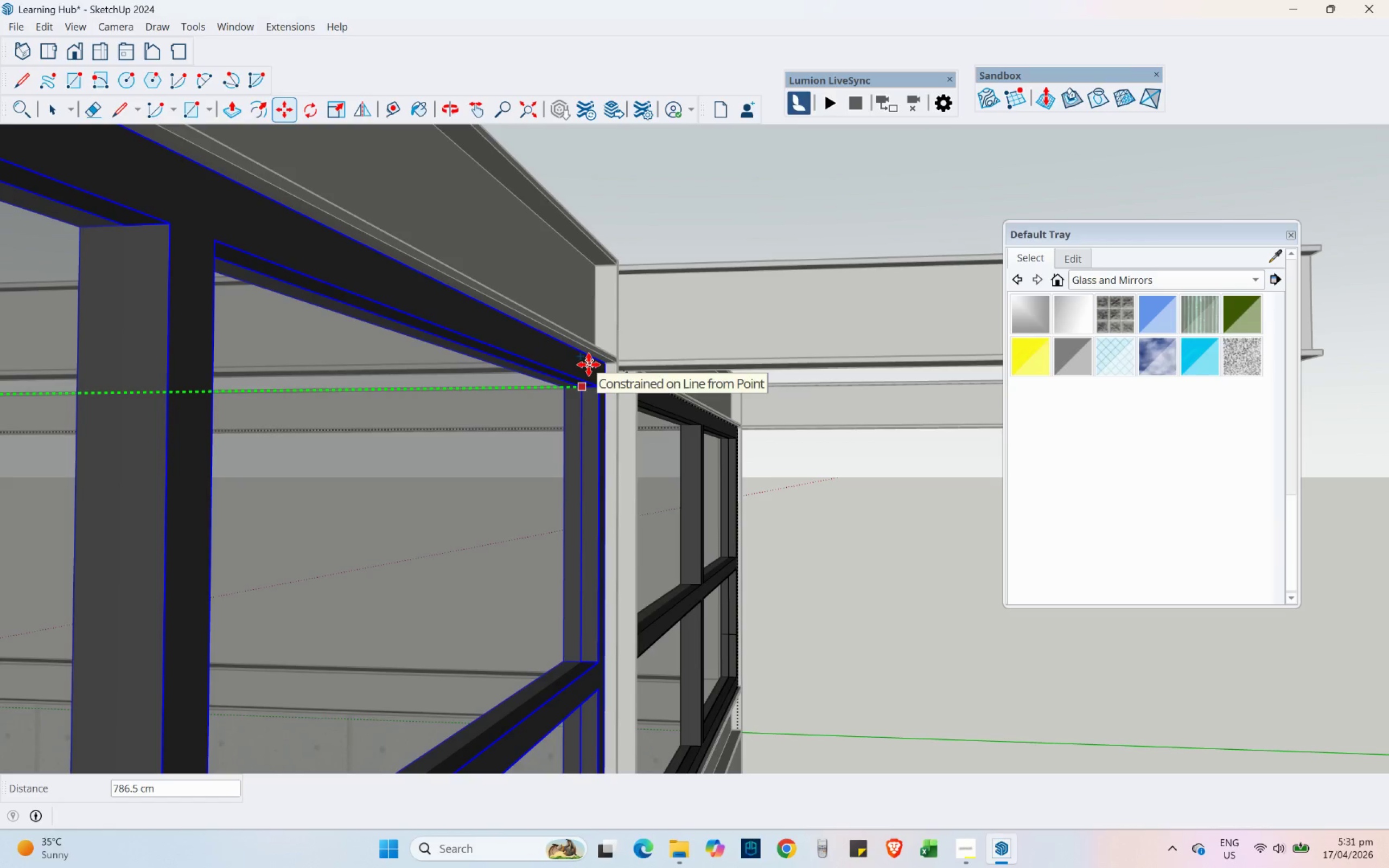 
hold_key(key=ShiftLeft, duration=1.51)
 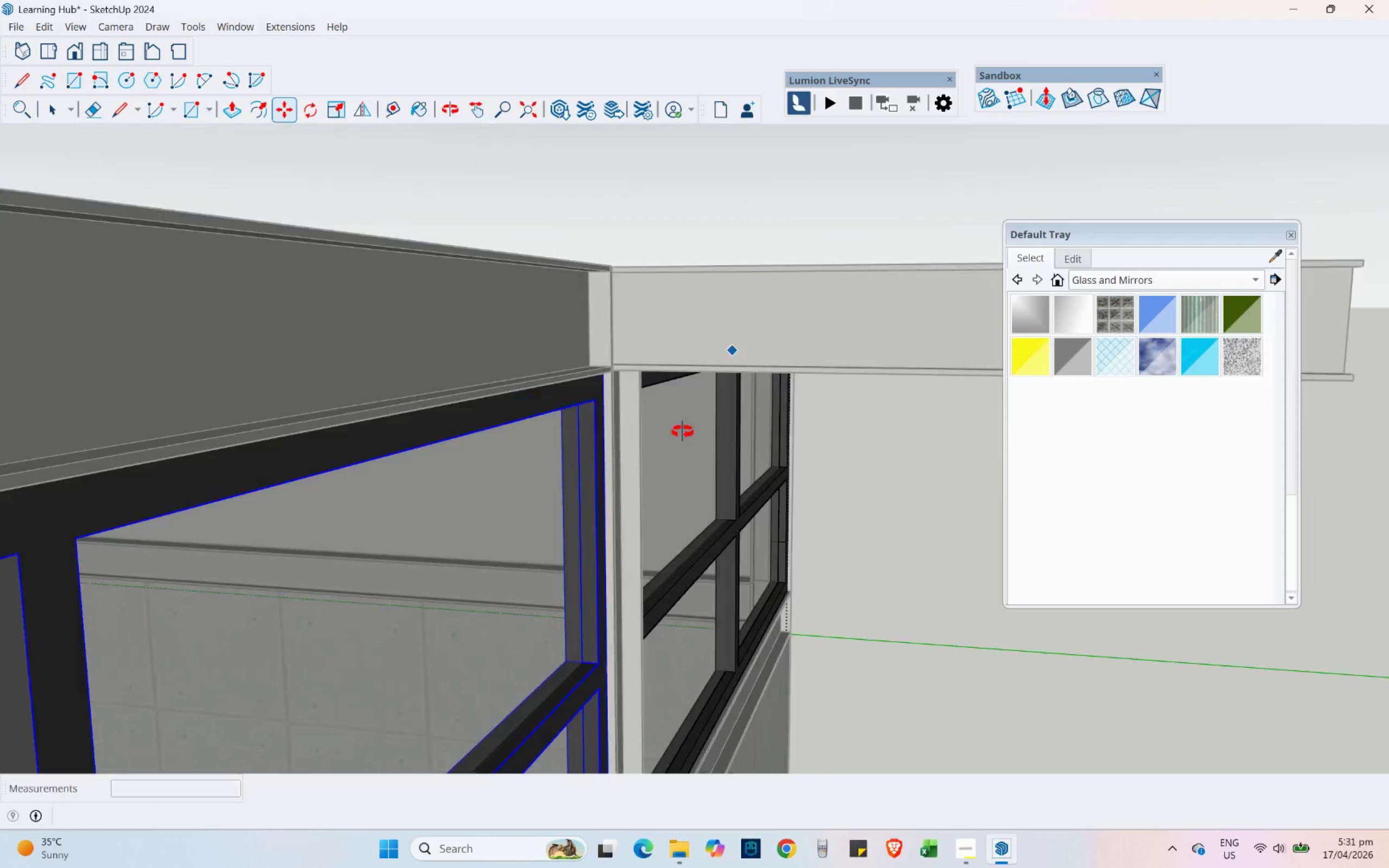 
hold_key(key=ShiftLeft, duration=0.34)
left_click([591, 366])
 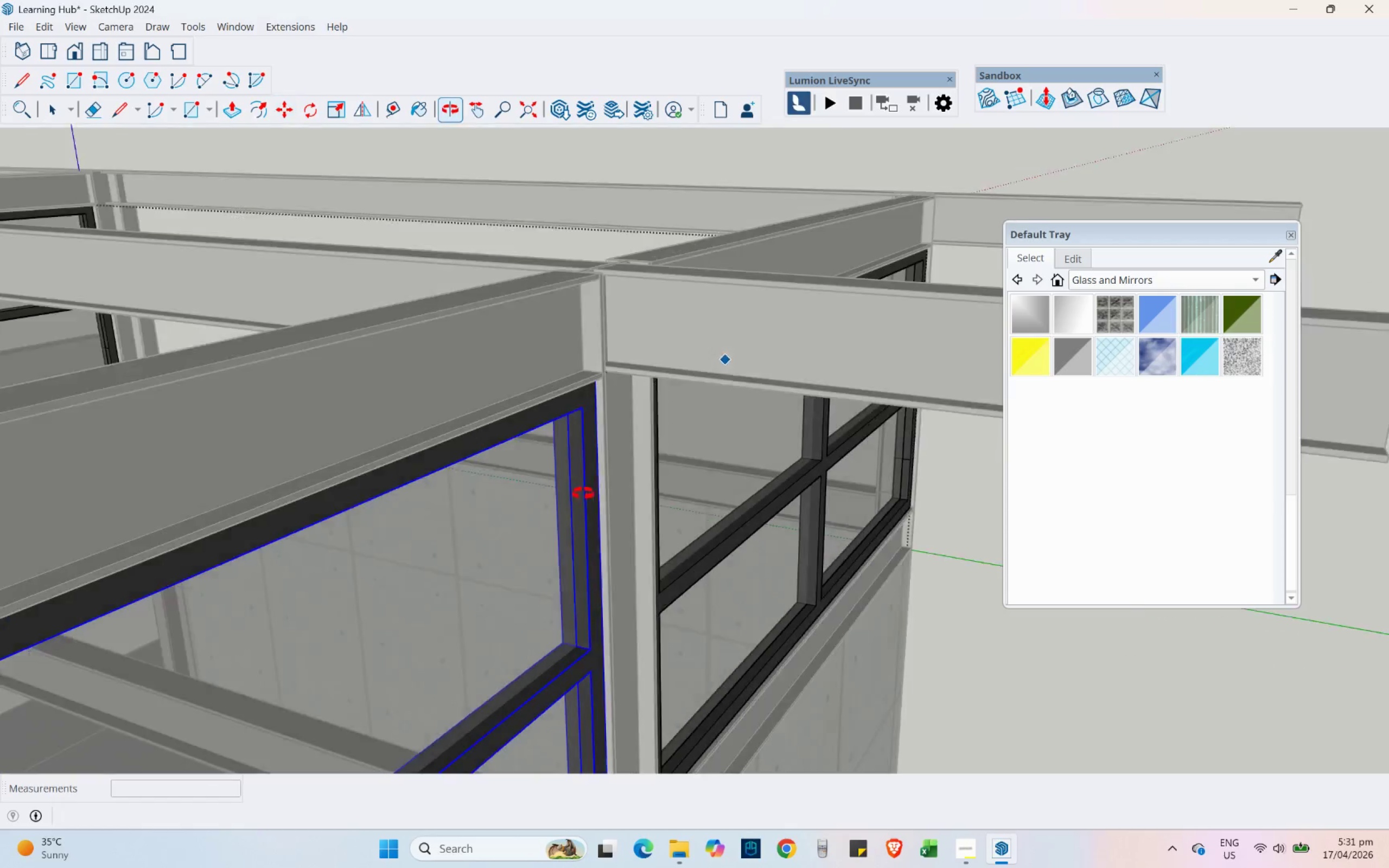 
scroll: coordinate [756, 301], scroll_direction: down, amount: 26.0
 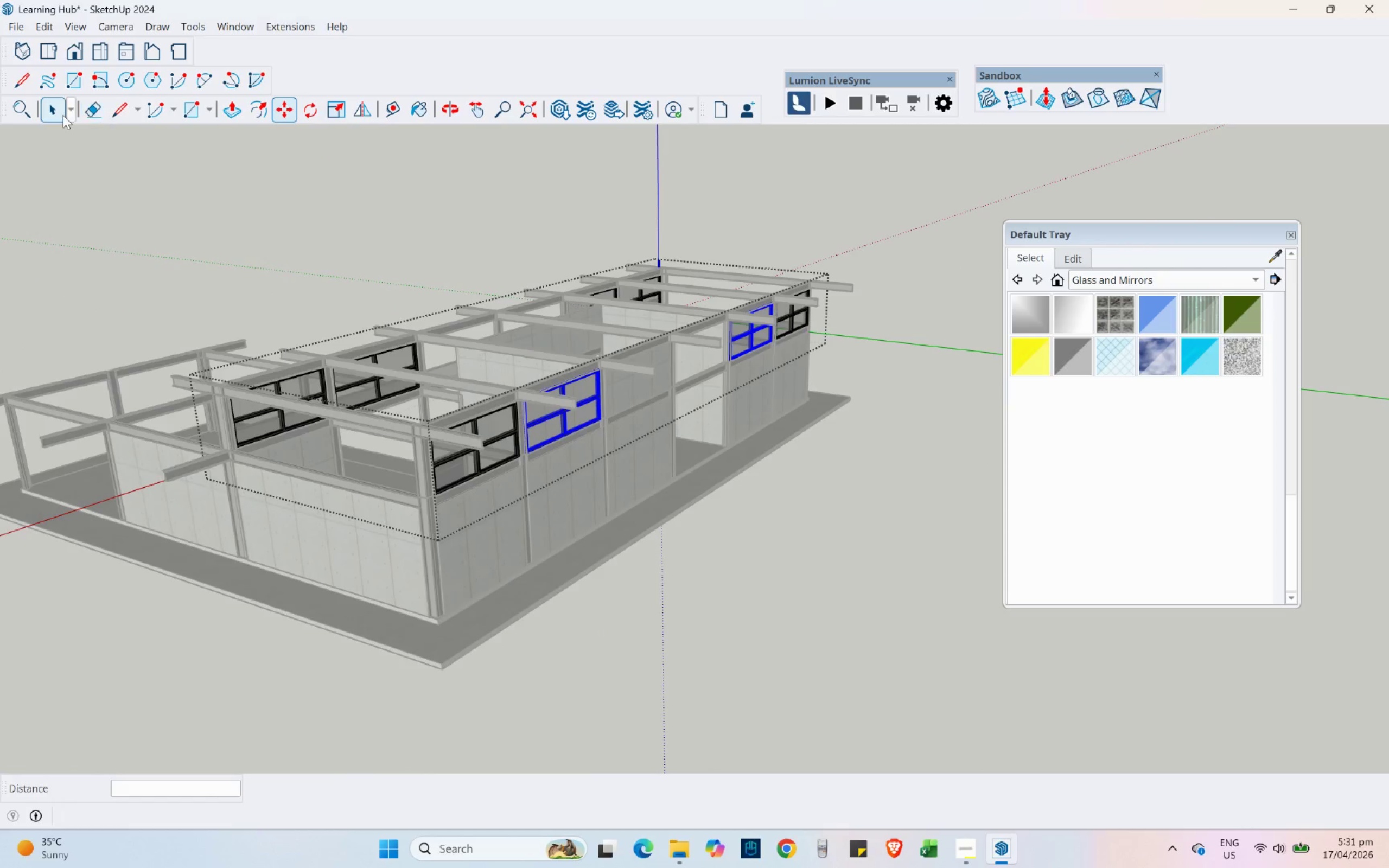 
left_click([62, 114])
 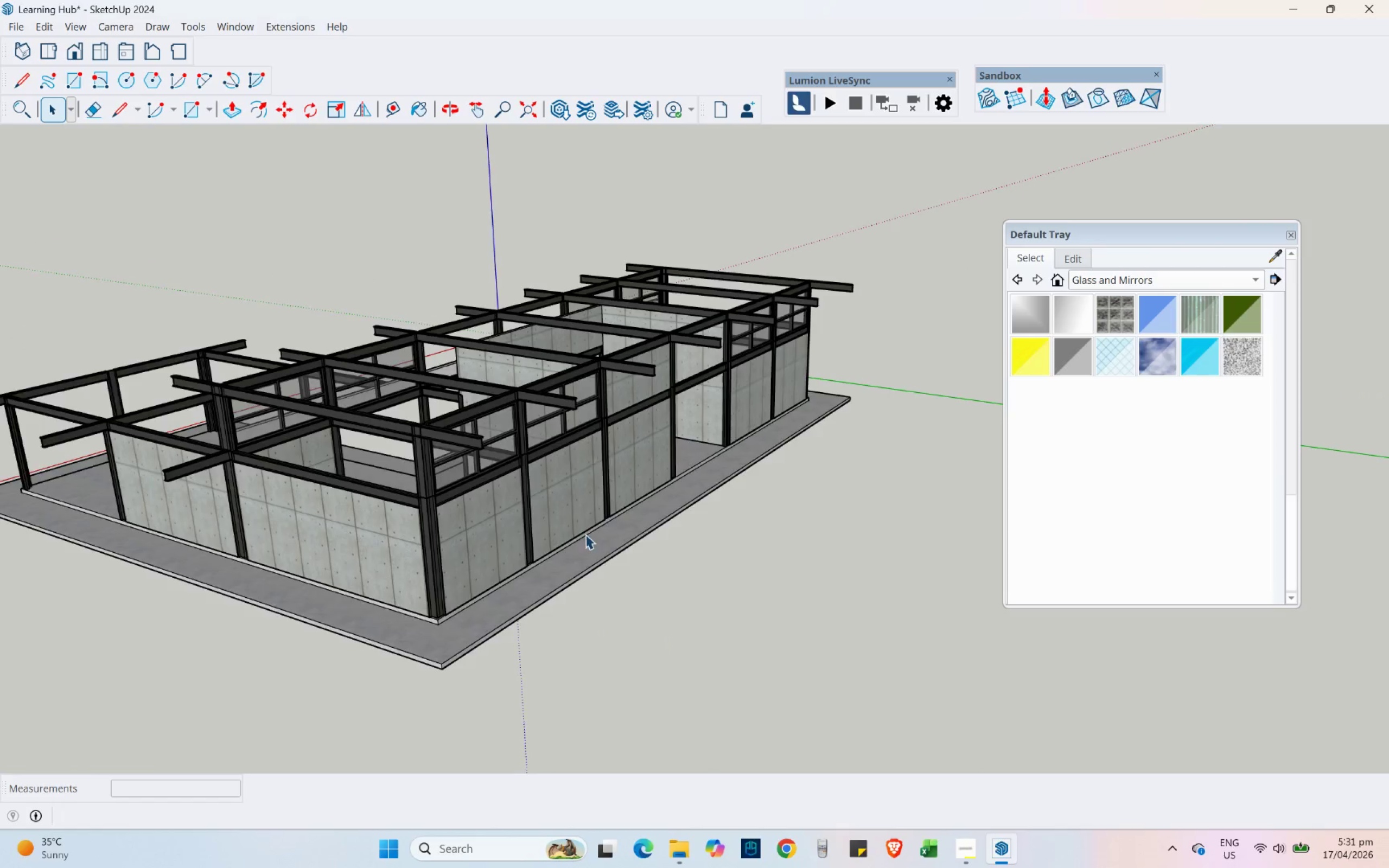 
scroll: coordinate [658, 330], scroll_direction: up, amount: 5.0
 